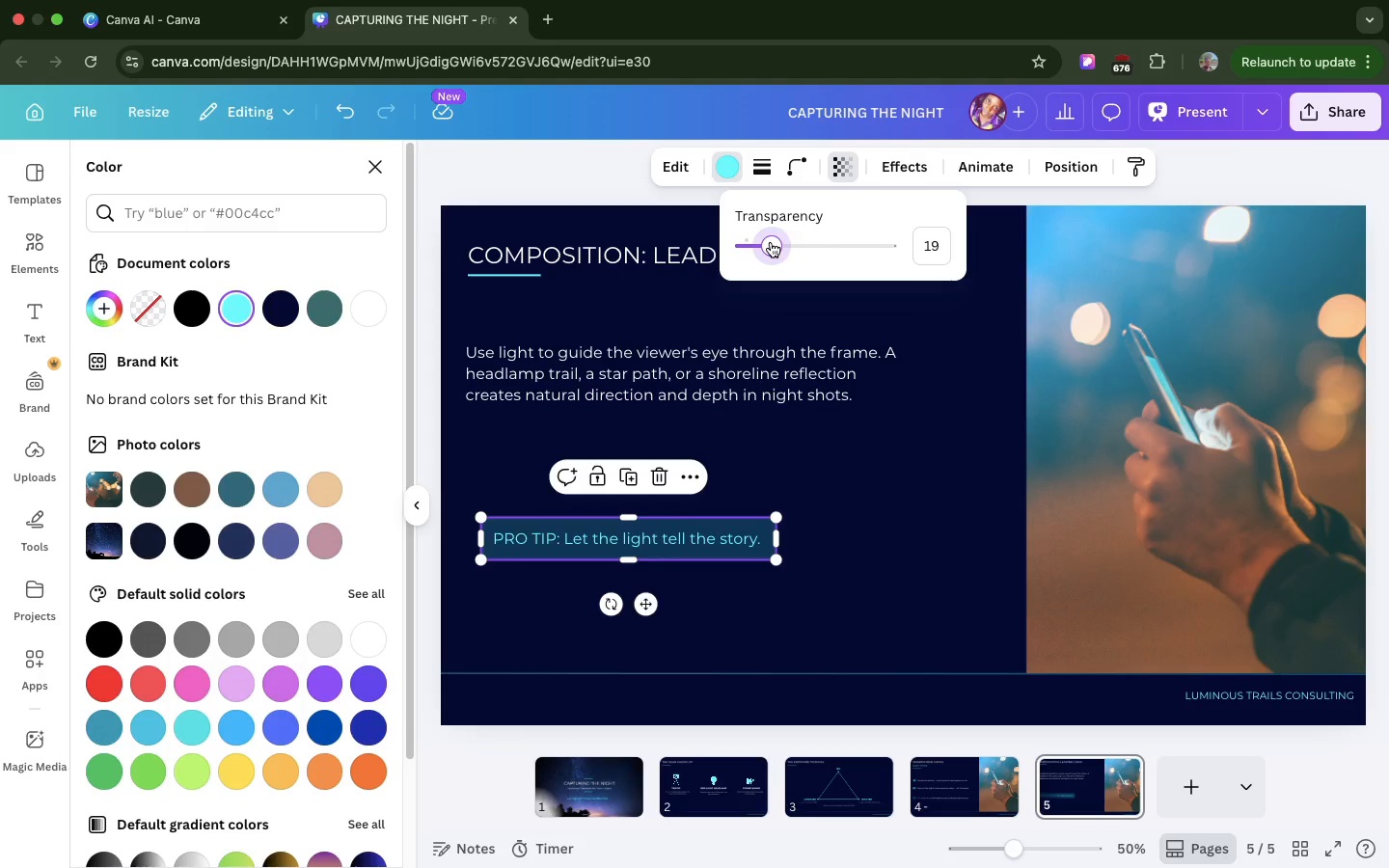 
left_click([771, 242])
 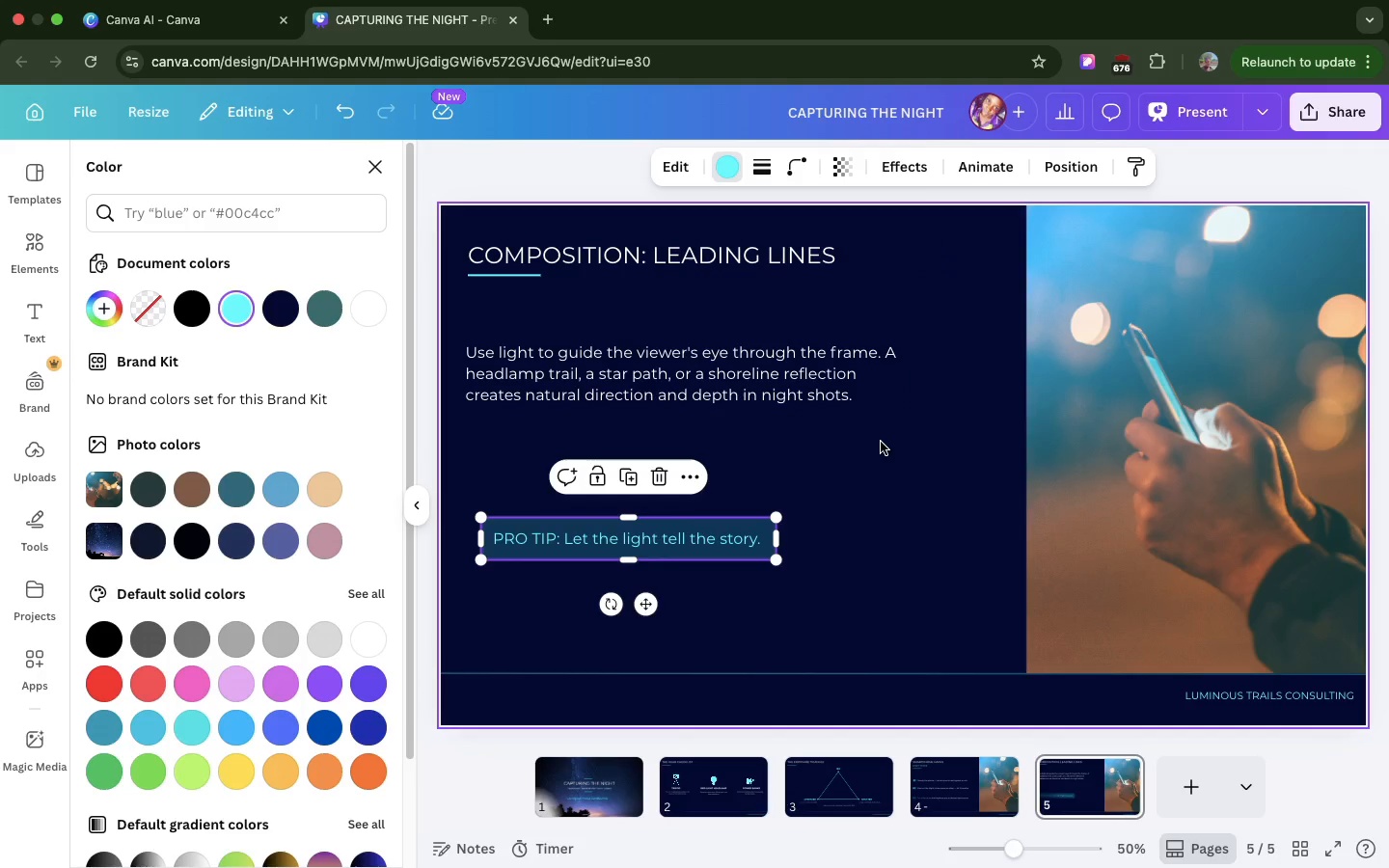 
left_click([880, 442])
 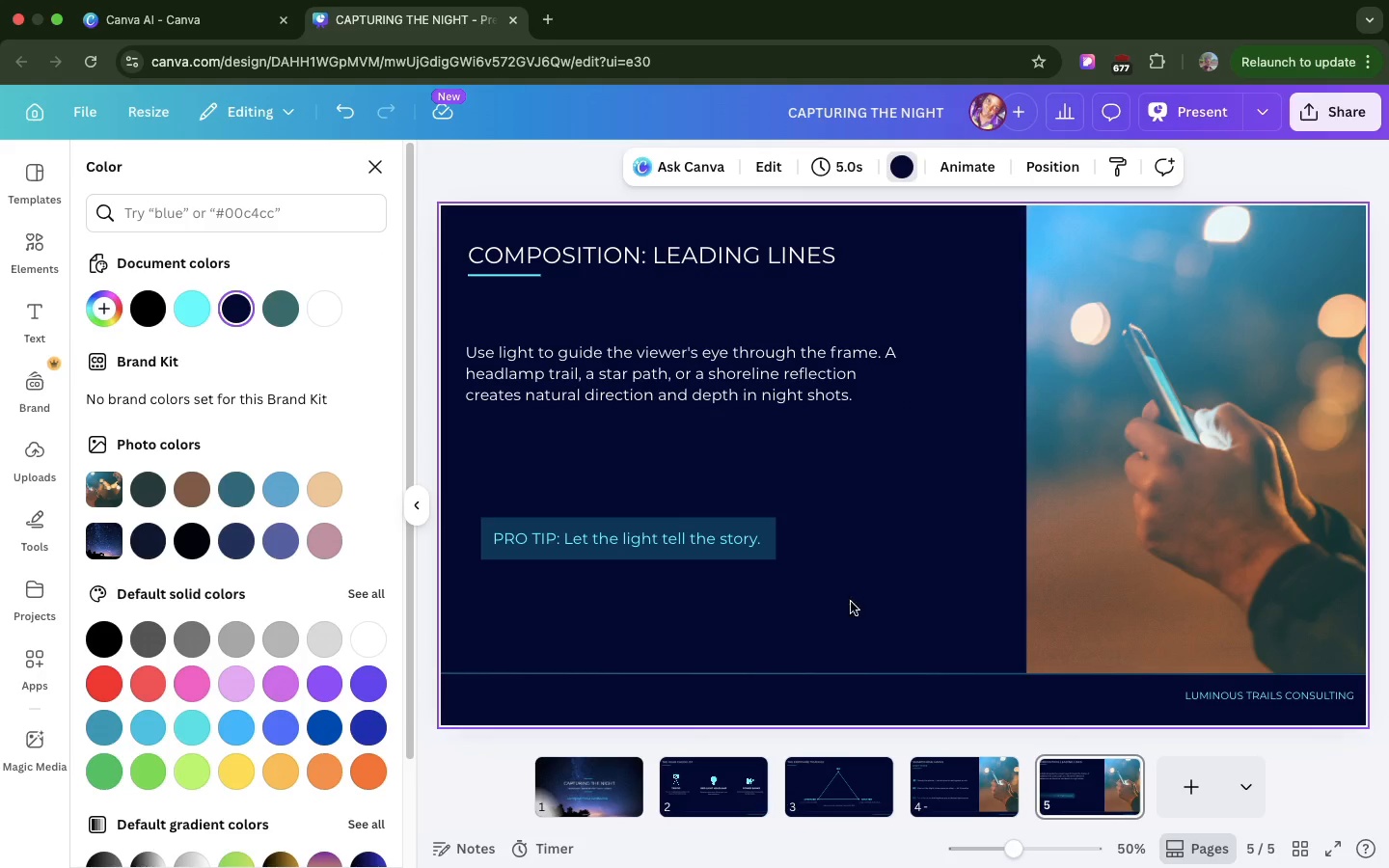 
left_click_drag(start_coordinate=[852, 600], to_coordinate=[518, 529])
 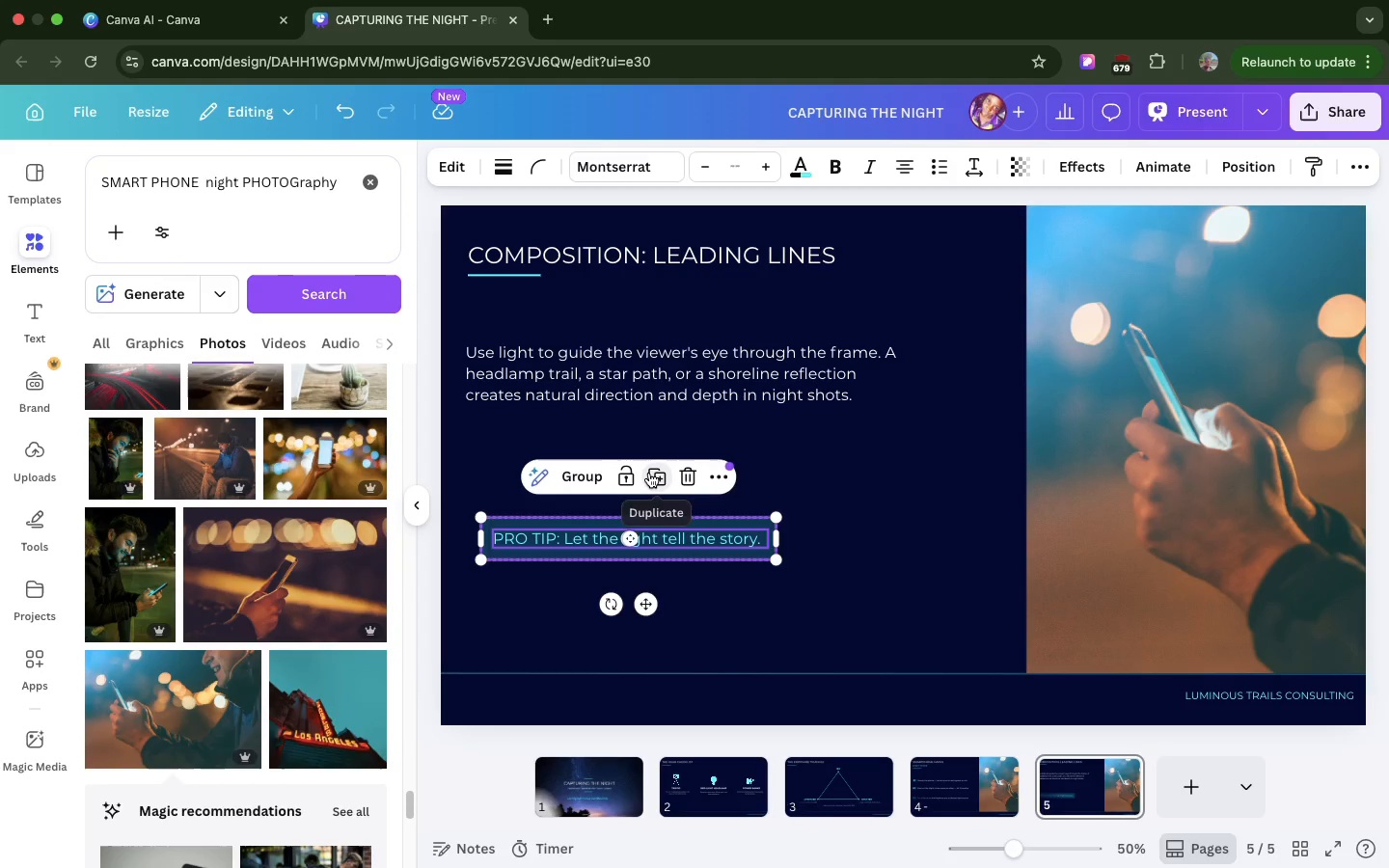 
left_click([649, 473])
 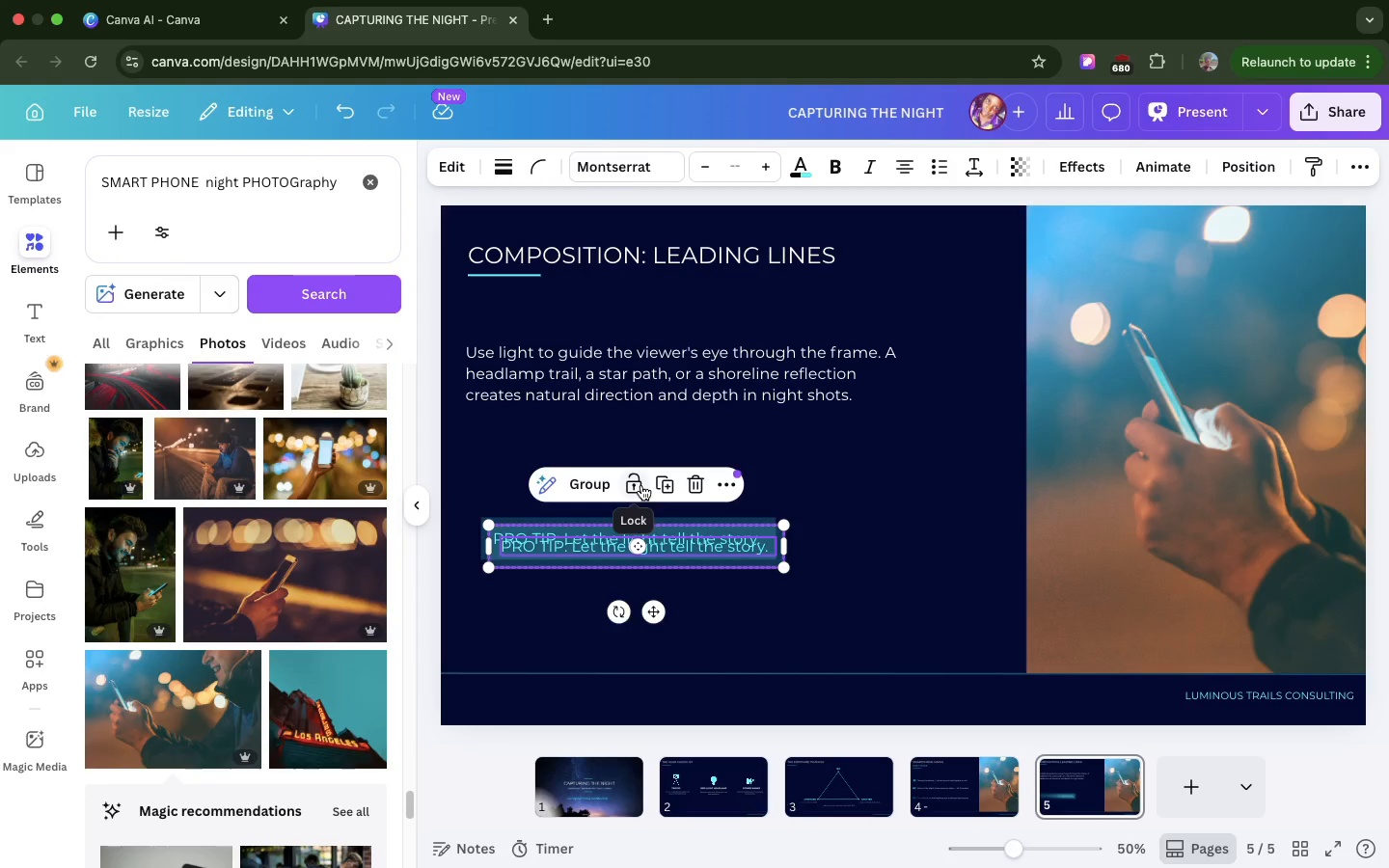 
key(Meta+Z)
 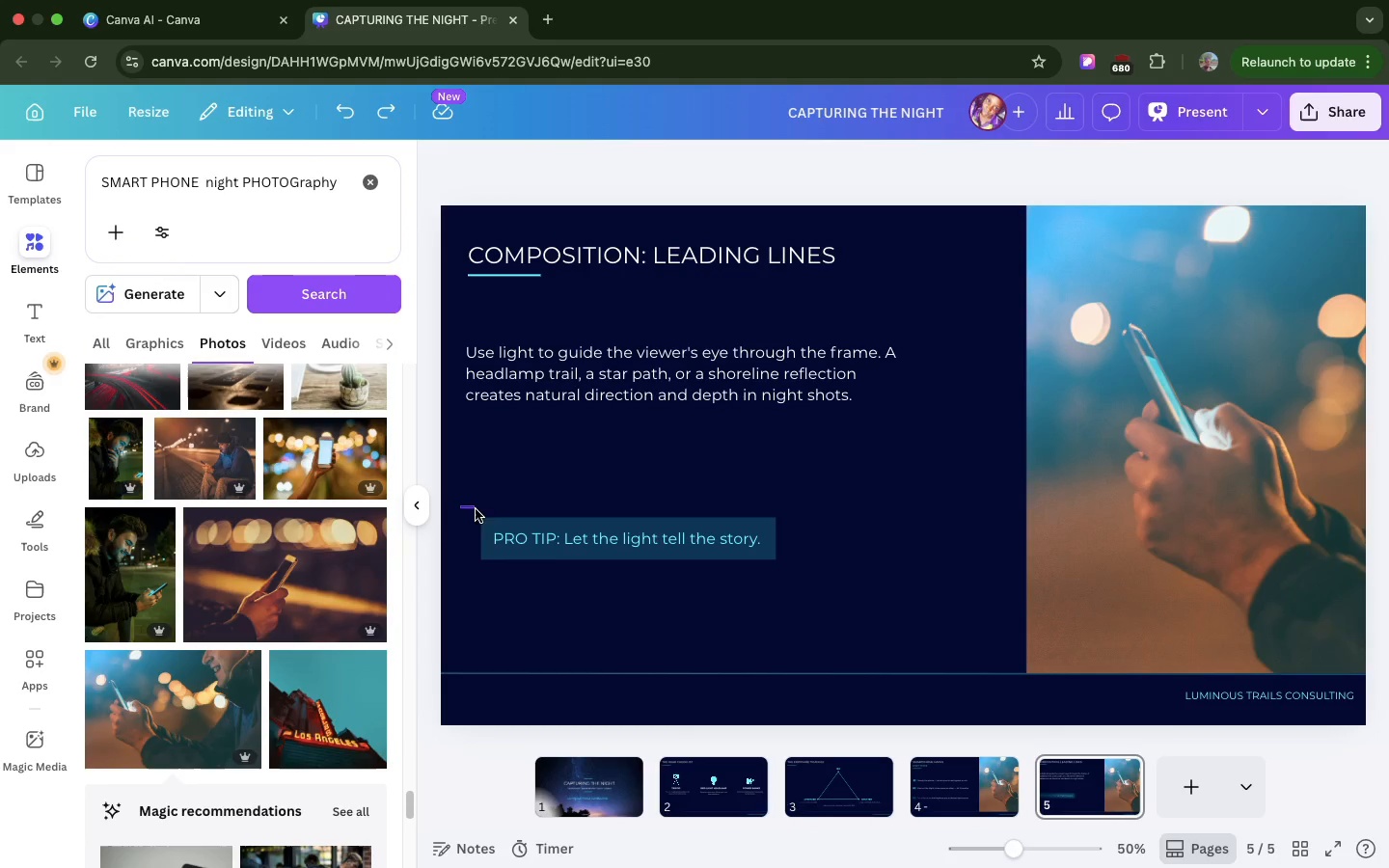 
left_click_drag(start_coordinate=[460, 505], to_coordinate=[638, 561])
 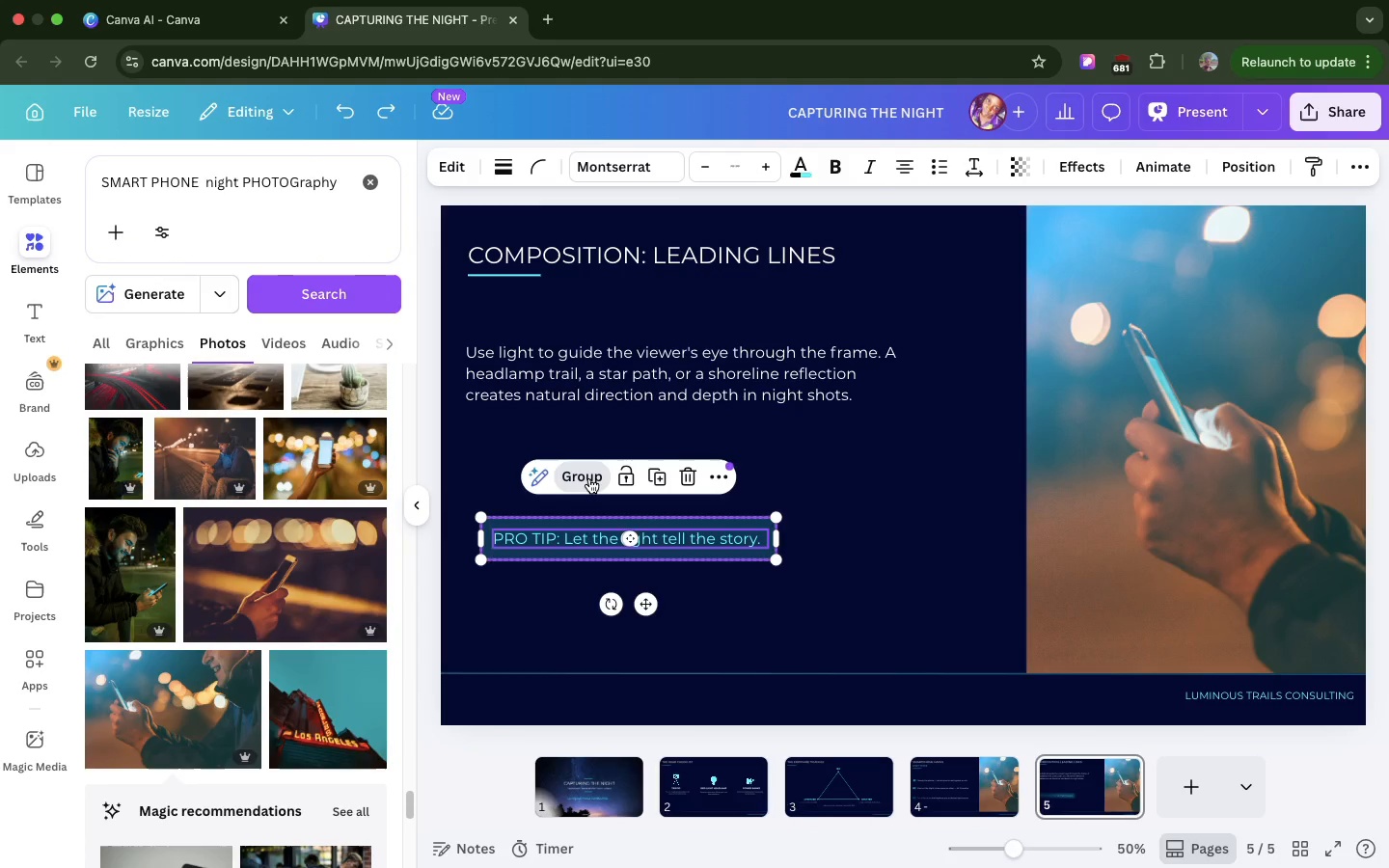 
left_click([589, 478])
 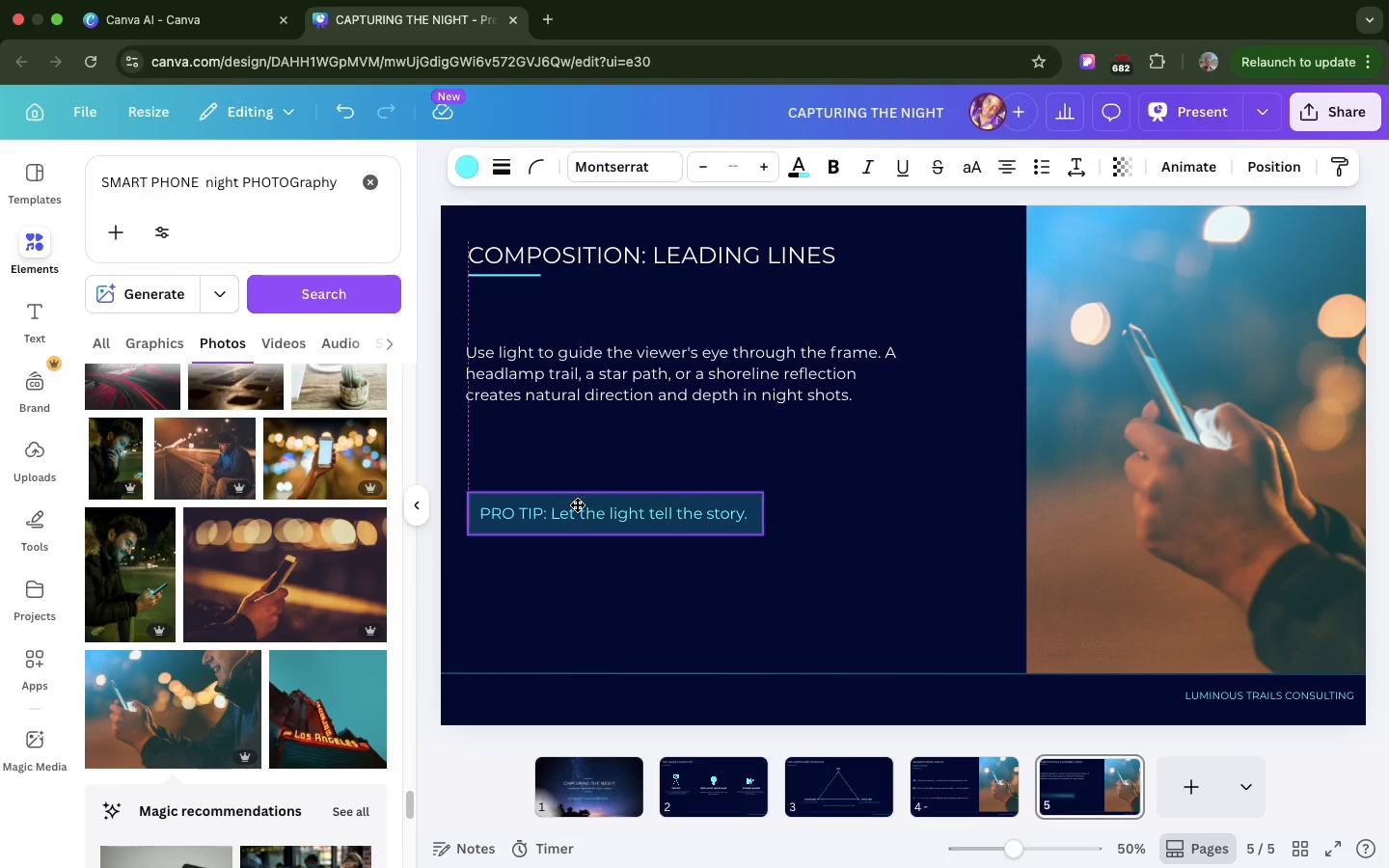 
left_click_drag(start_coordinate=[587, 532], to_coordinate=[576, 498])
 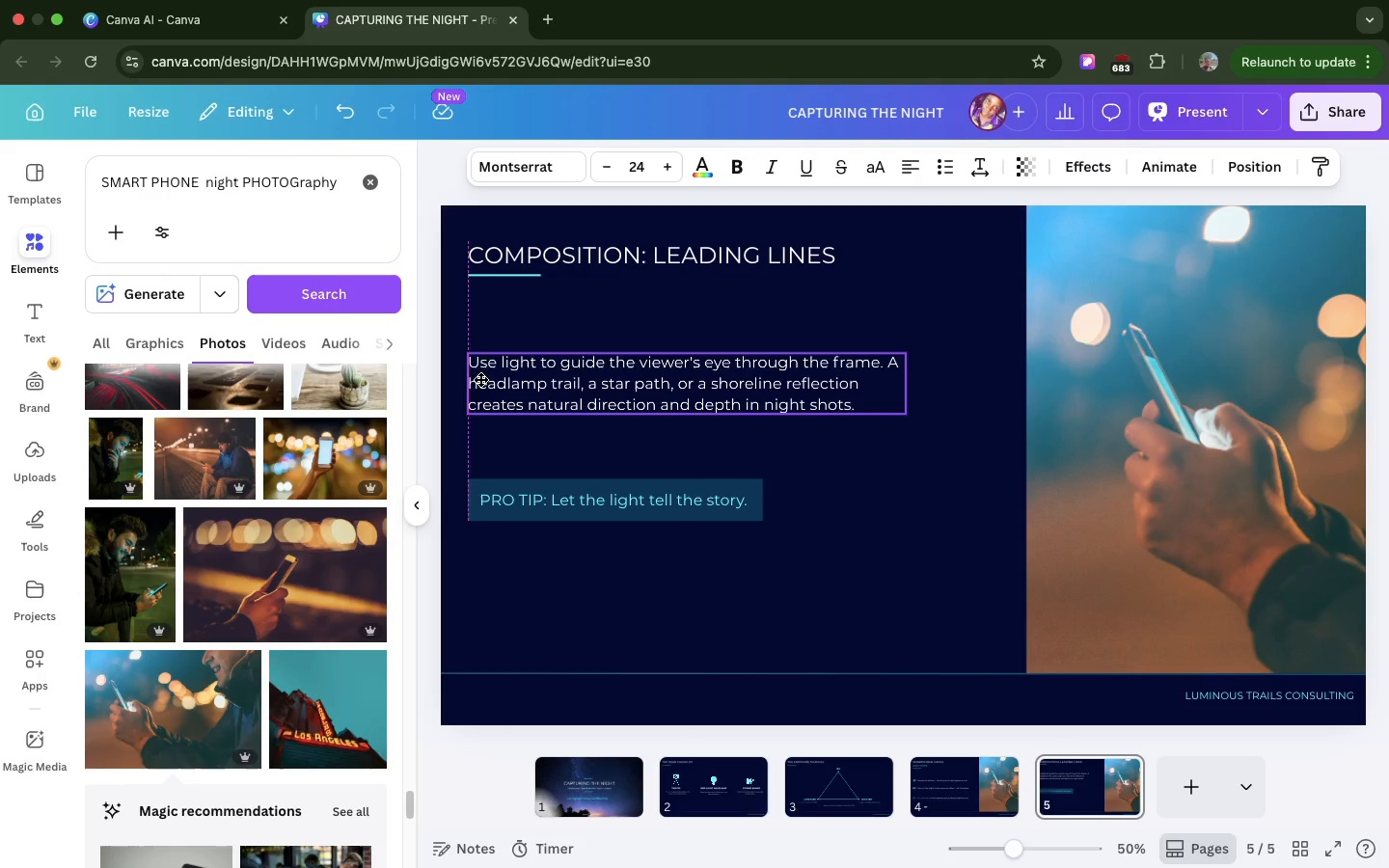 
left_click_drag(start_coordinate=[472, 363], to_coordinate=[475, 404])
 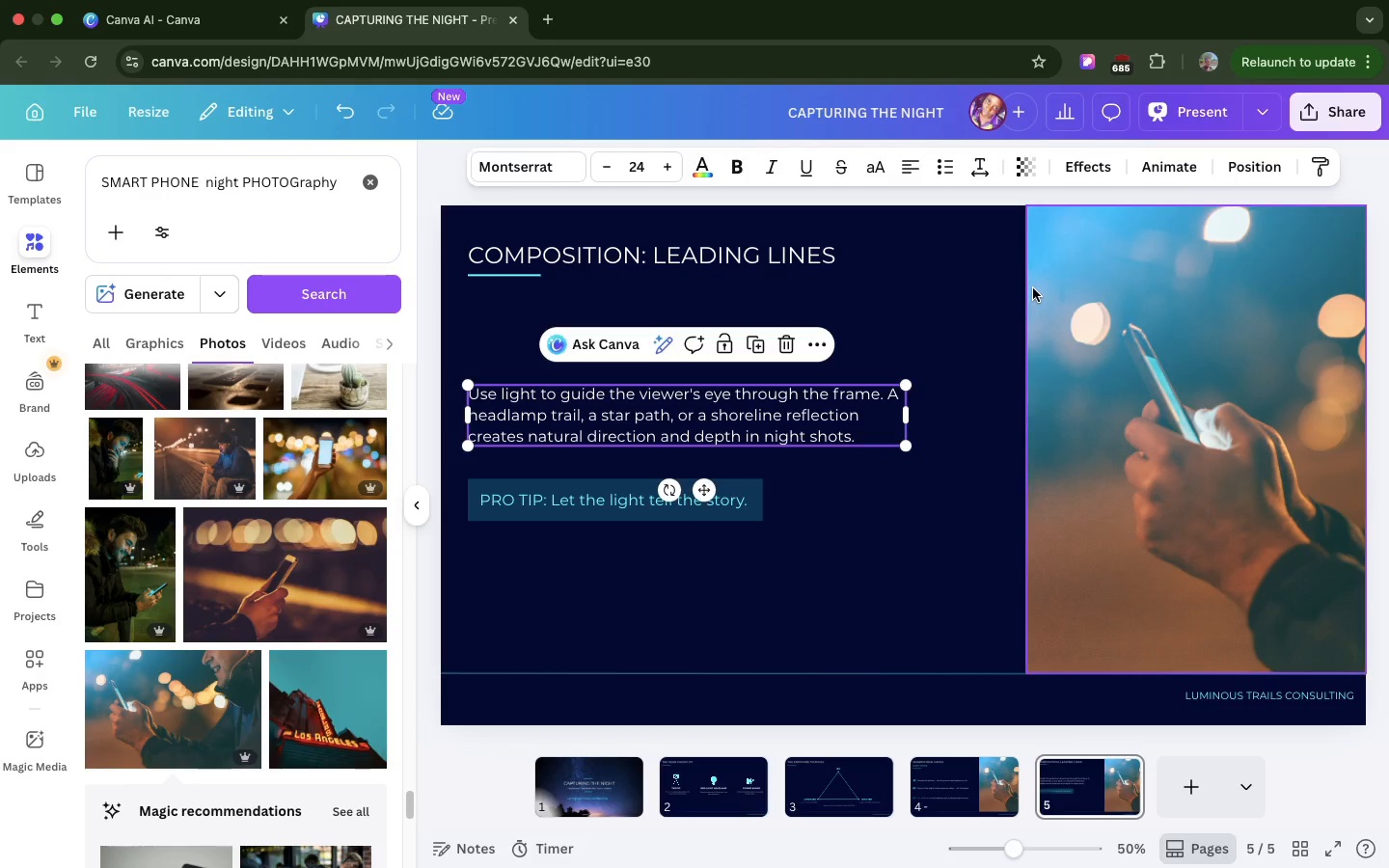 
left_click([1033, 288])
 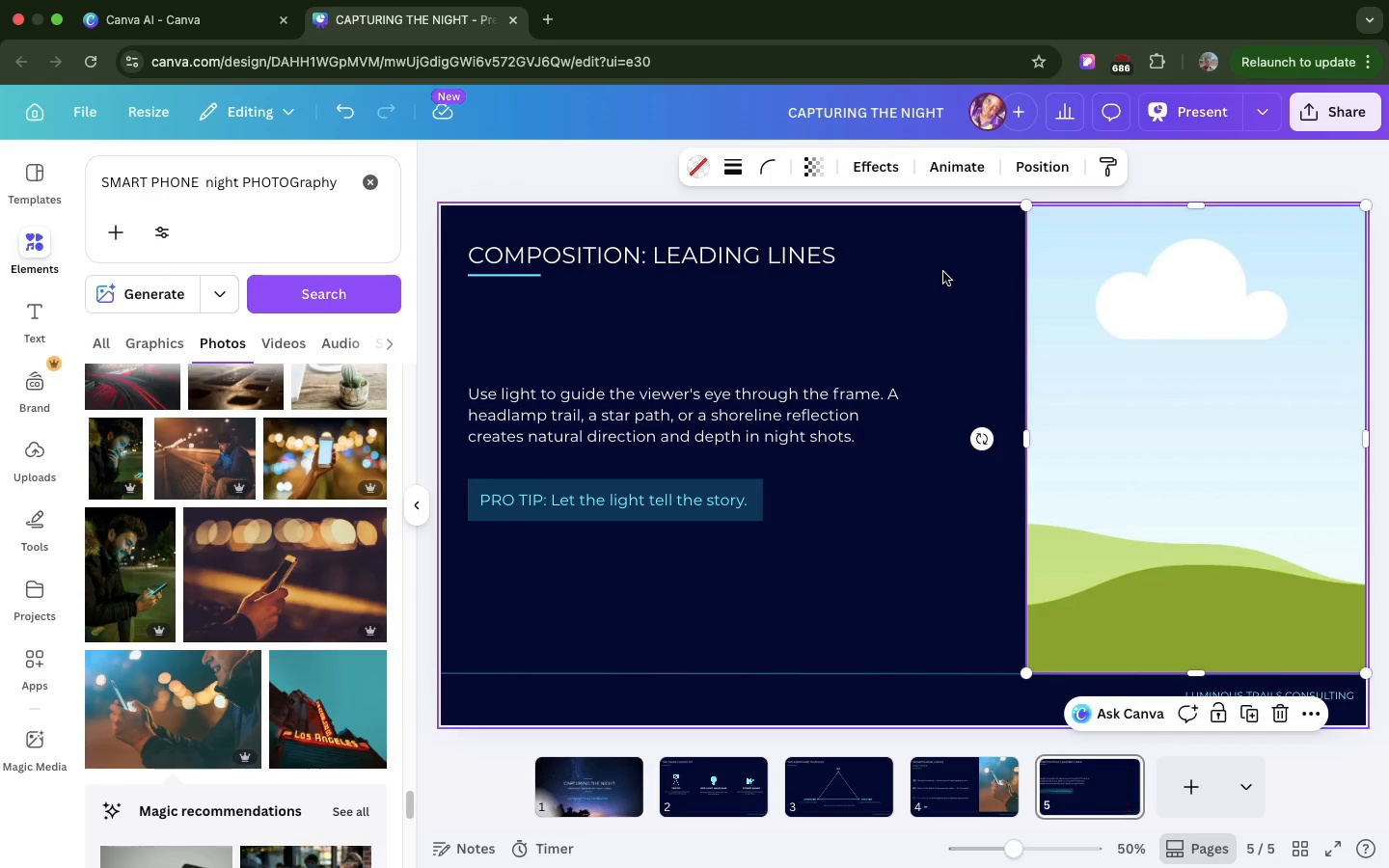 
key(Backspace)
 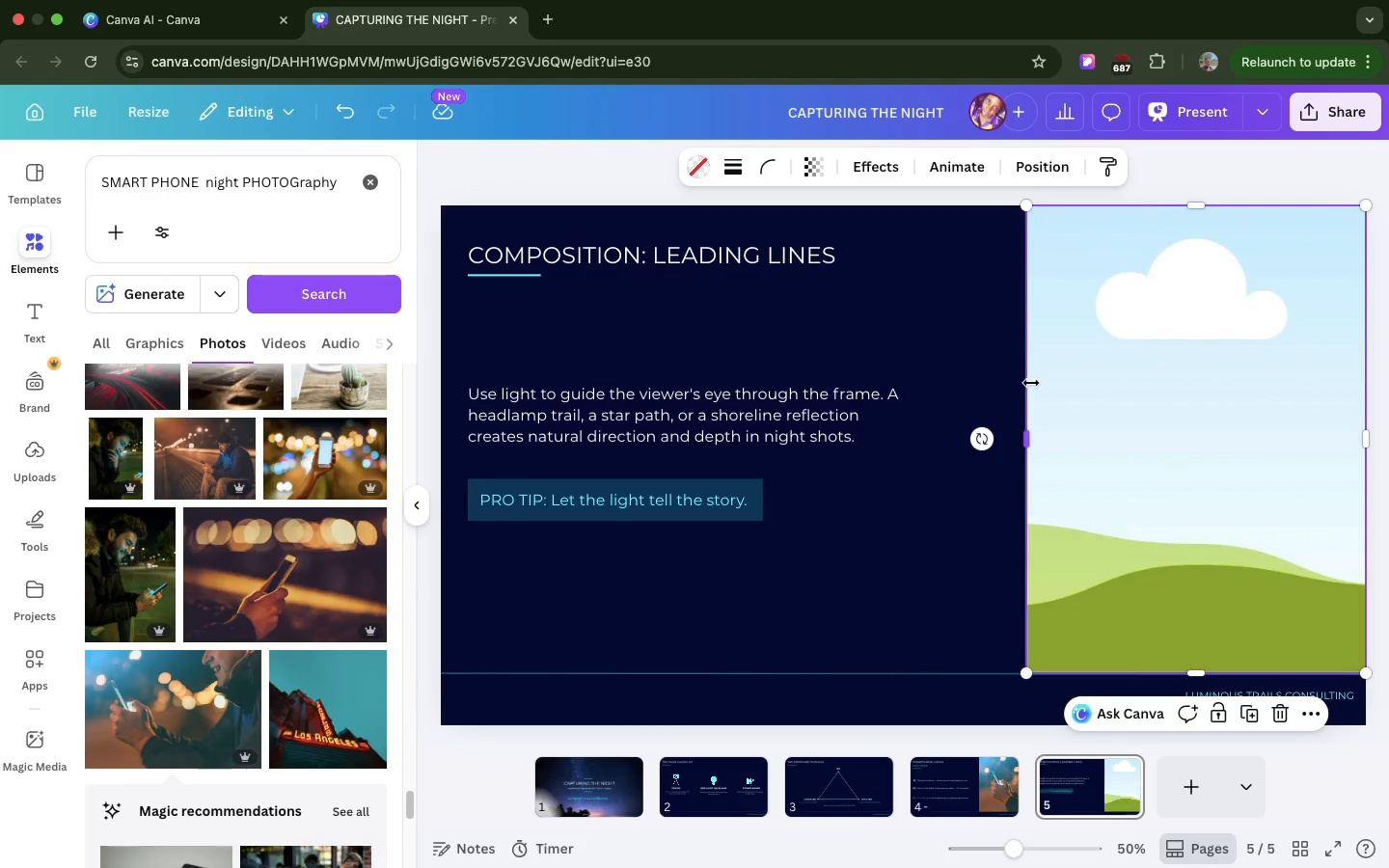 
left_click_drag(start_coordinate=[1031, 383], to_coordinate=[438, 484])
 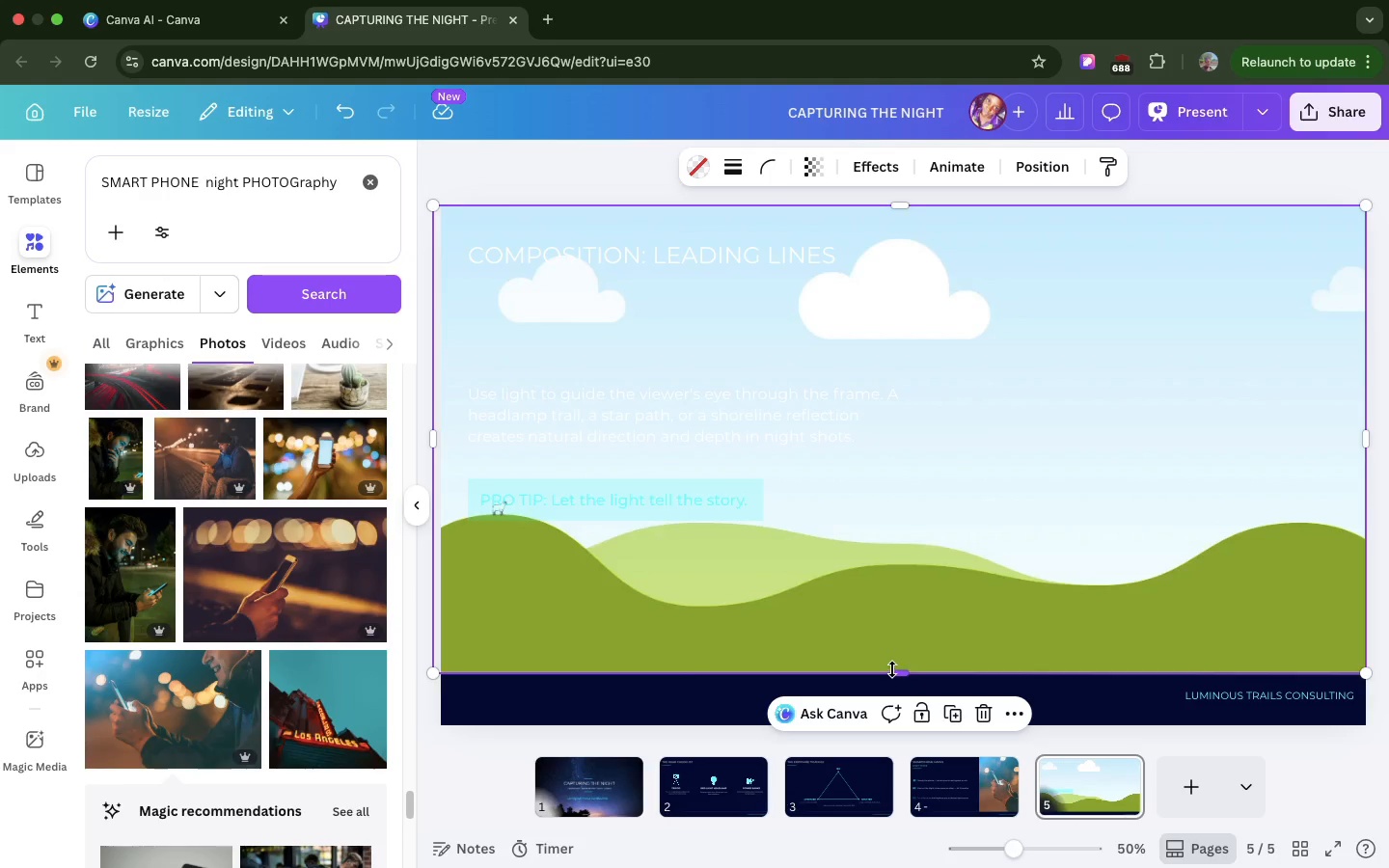 
left_click_drag(start_coordinate=[892, 668], to_coordinate=[878, 722])
 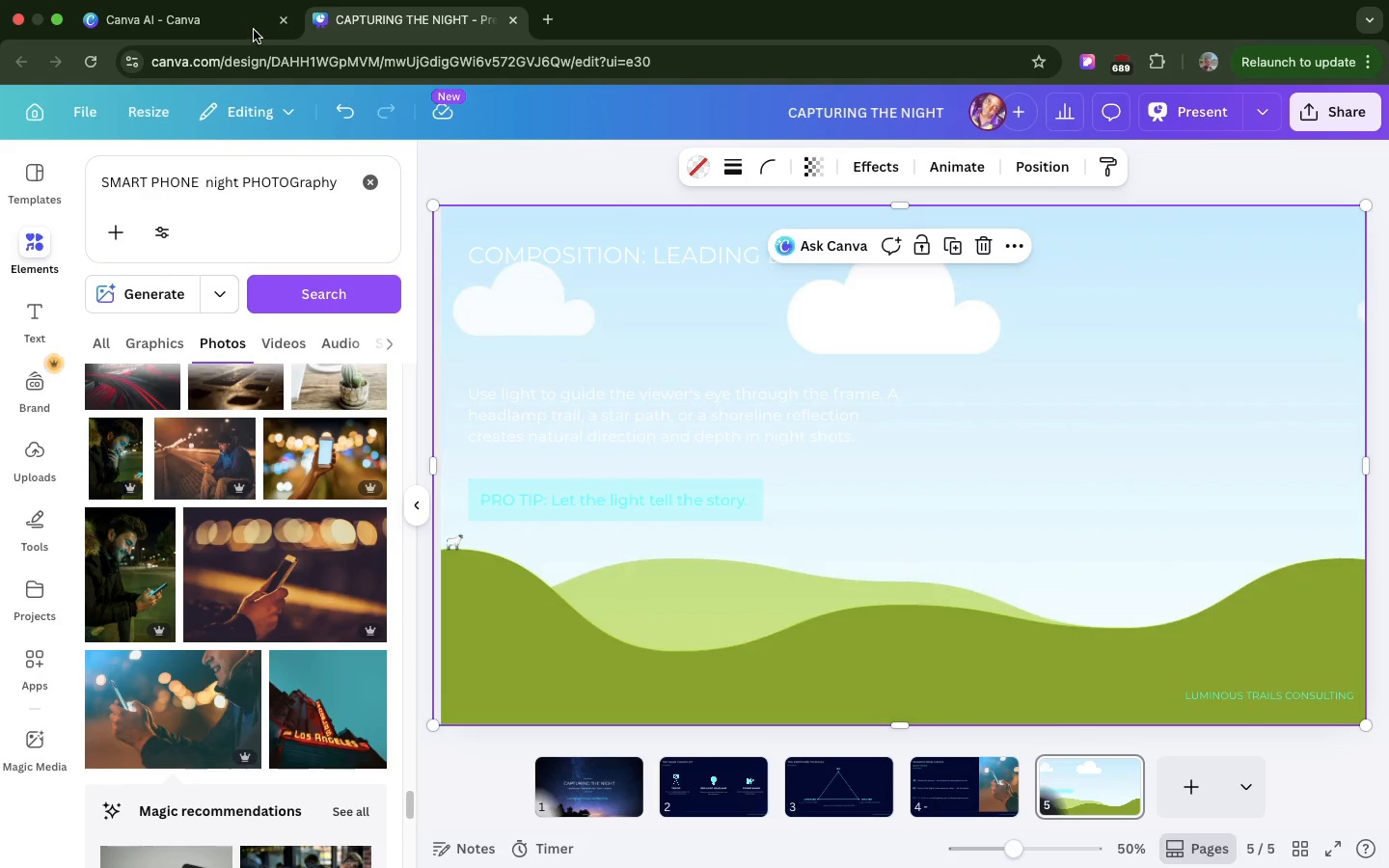 
wait(6.58)
 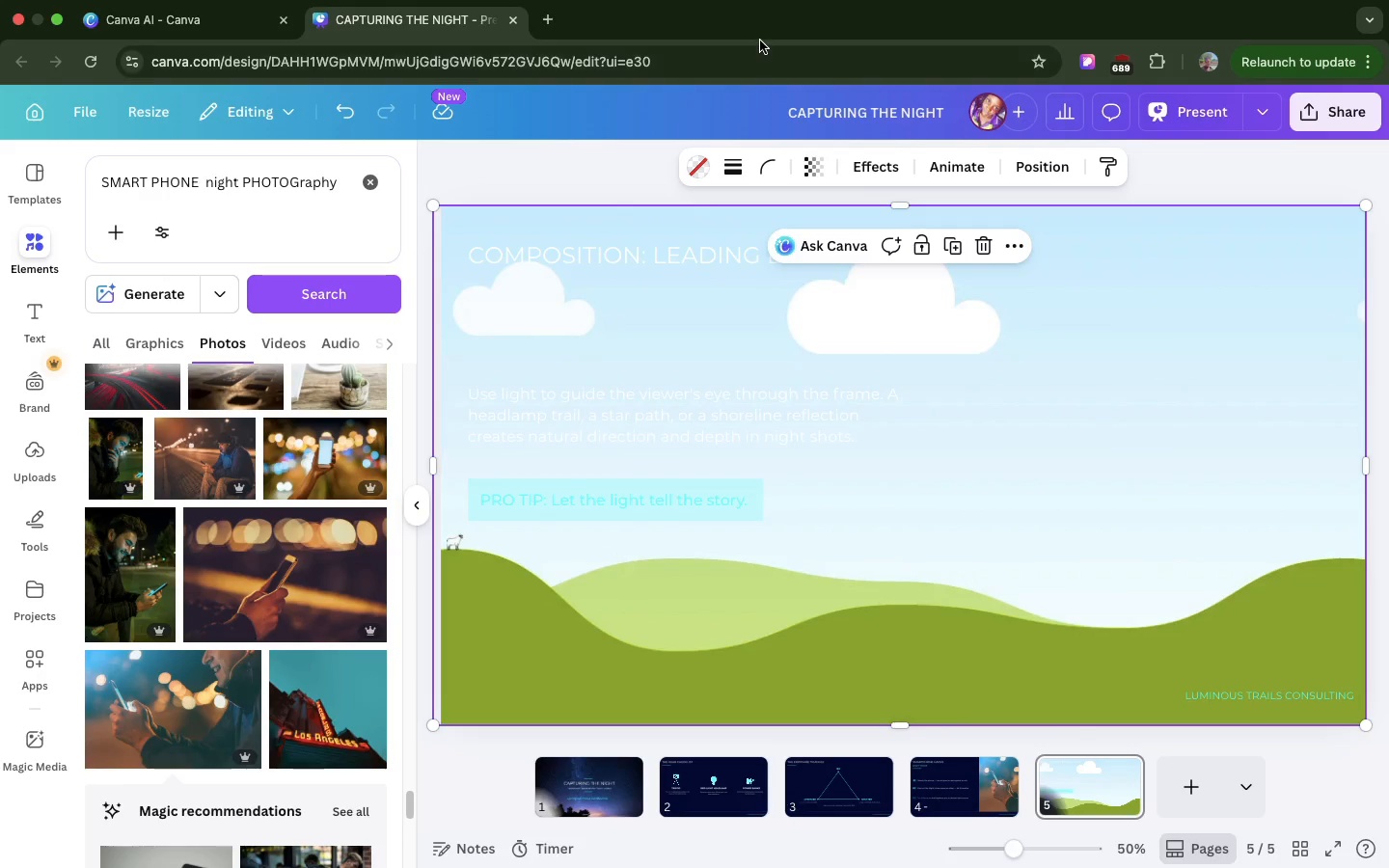 
left_click([289, 168])
 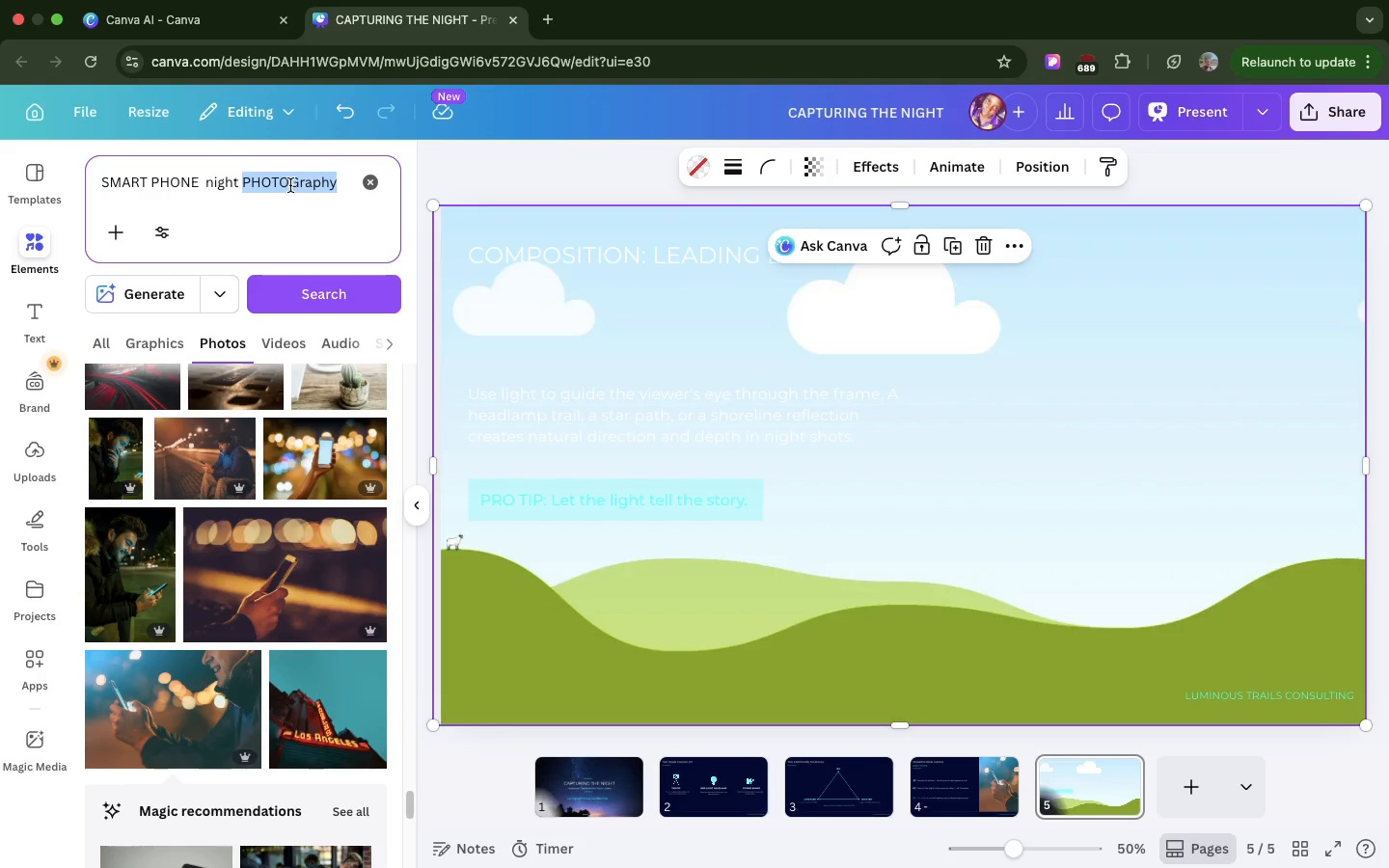 
triple_click([292, 185])
 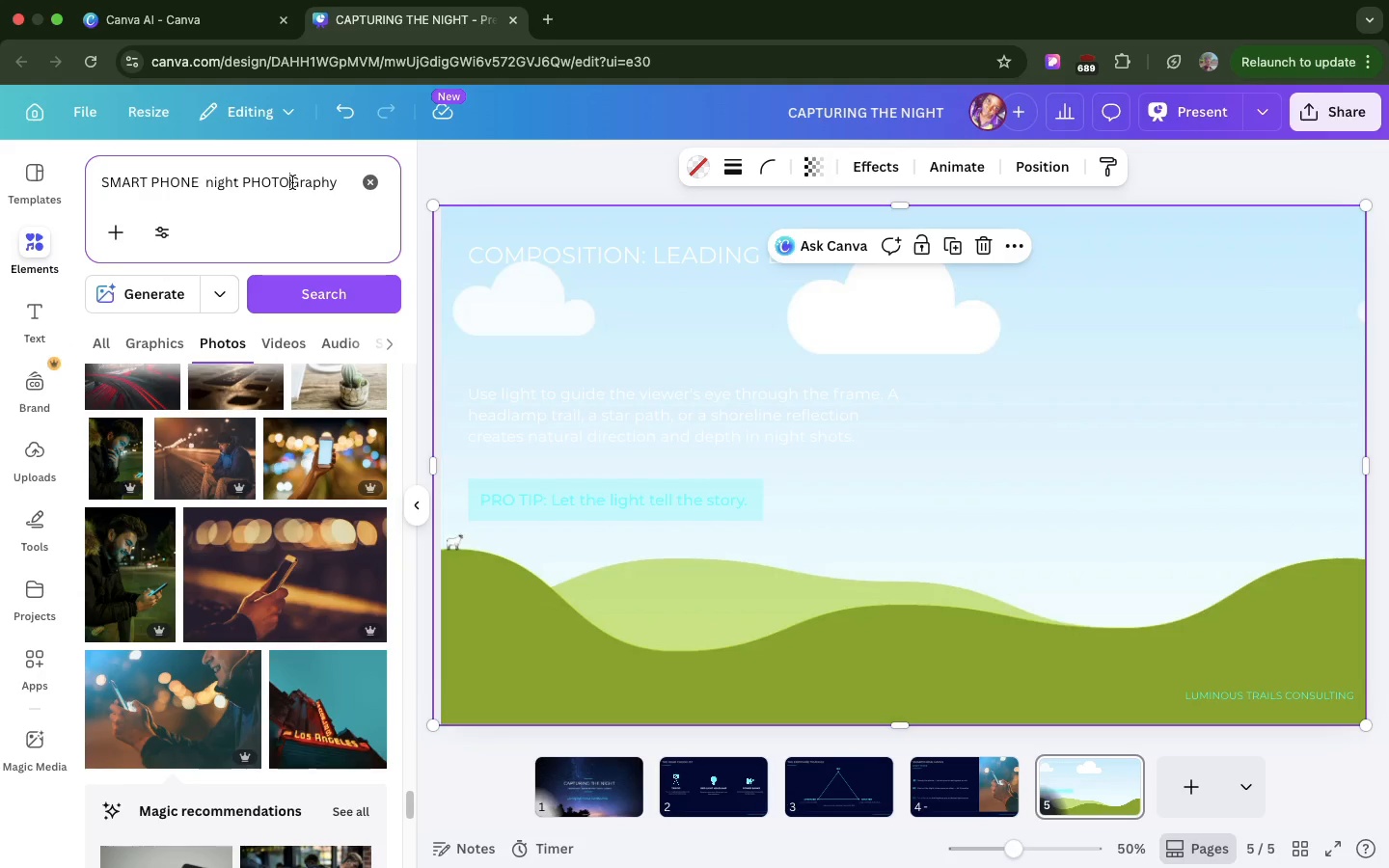 
triple_click([289, 180])
 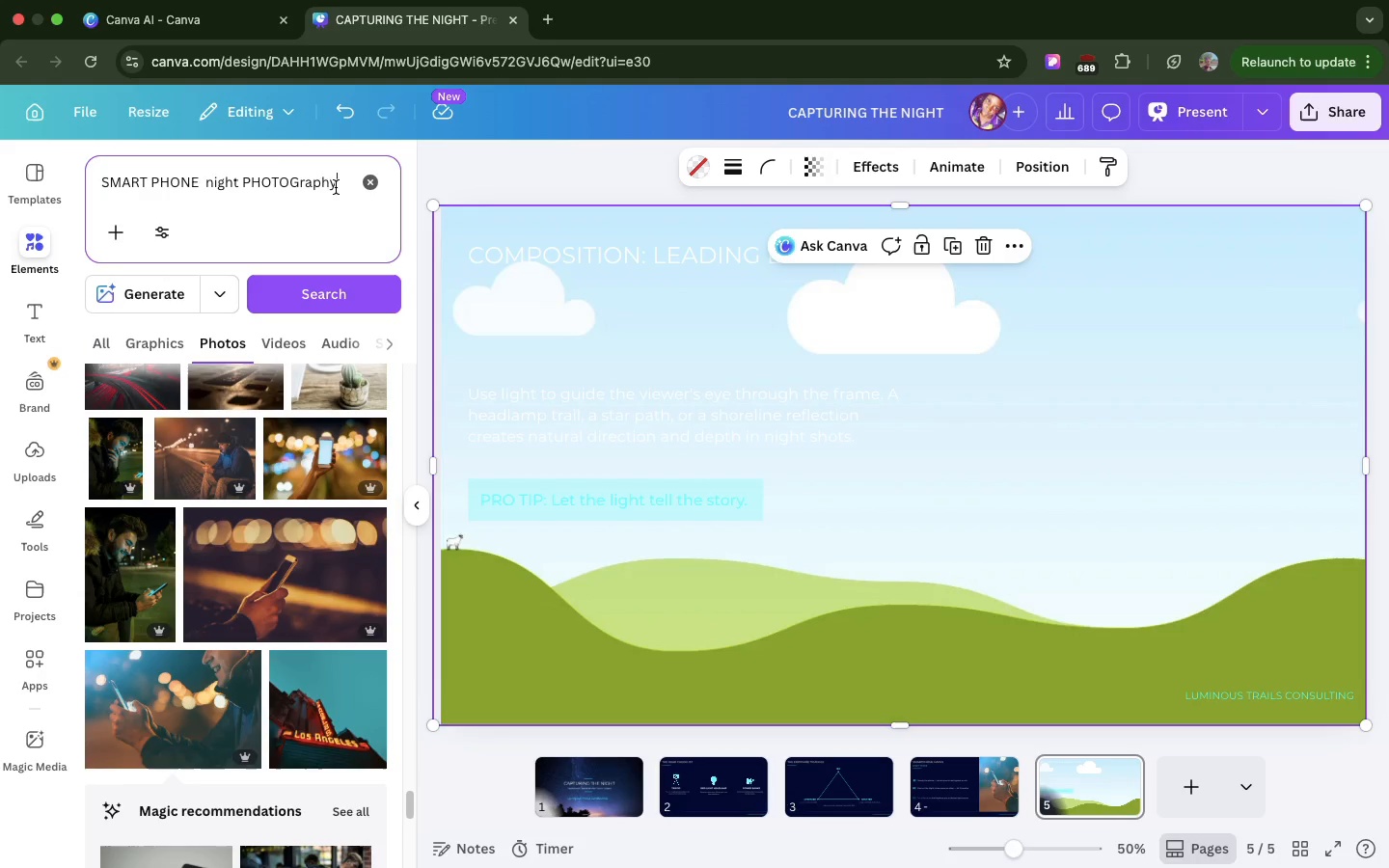 
left_click_drag(start_coordinate=[337, 187], to_coordinate=[237, 170])
 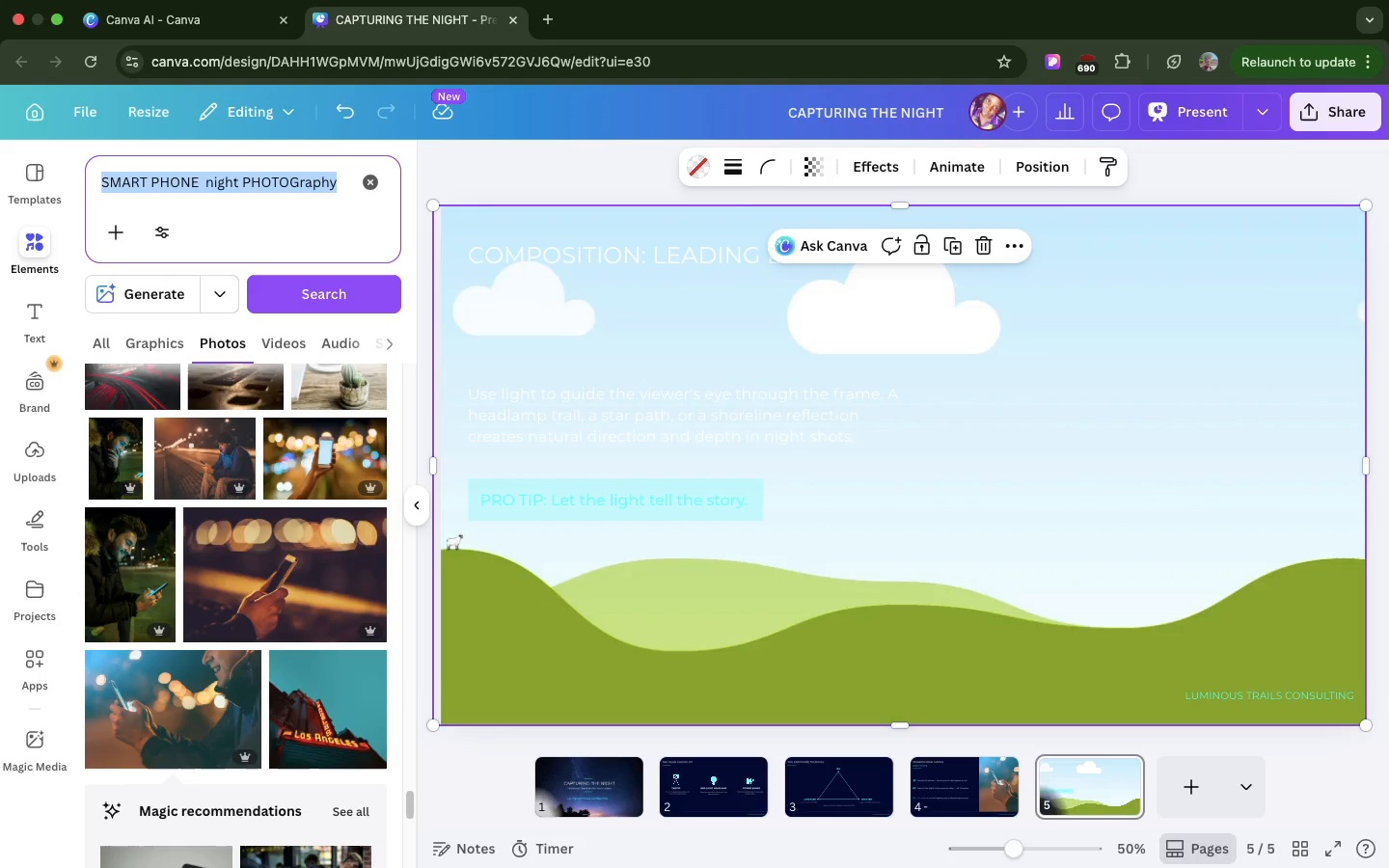 
type(glow )
 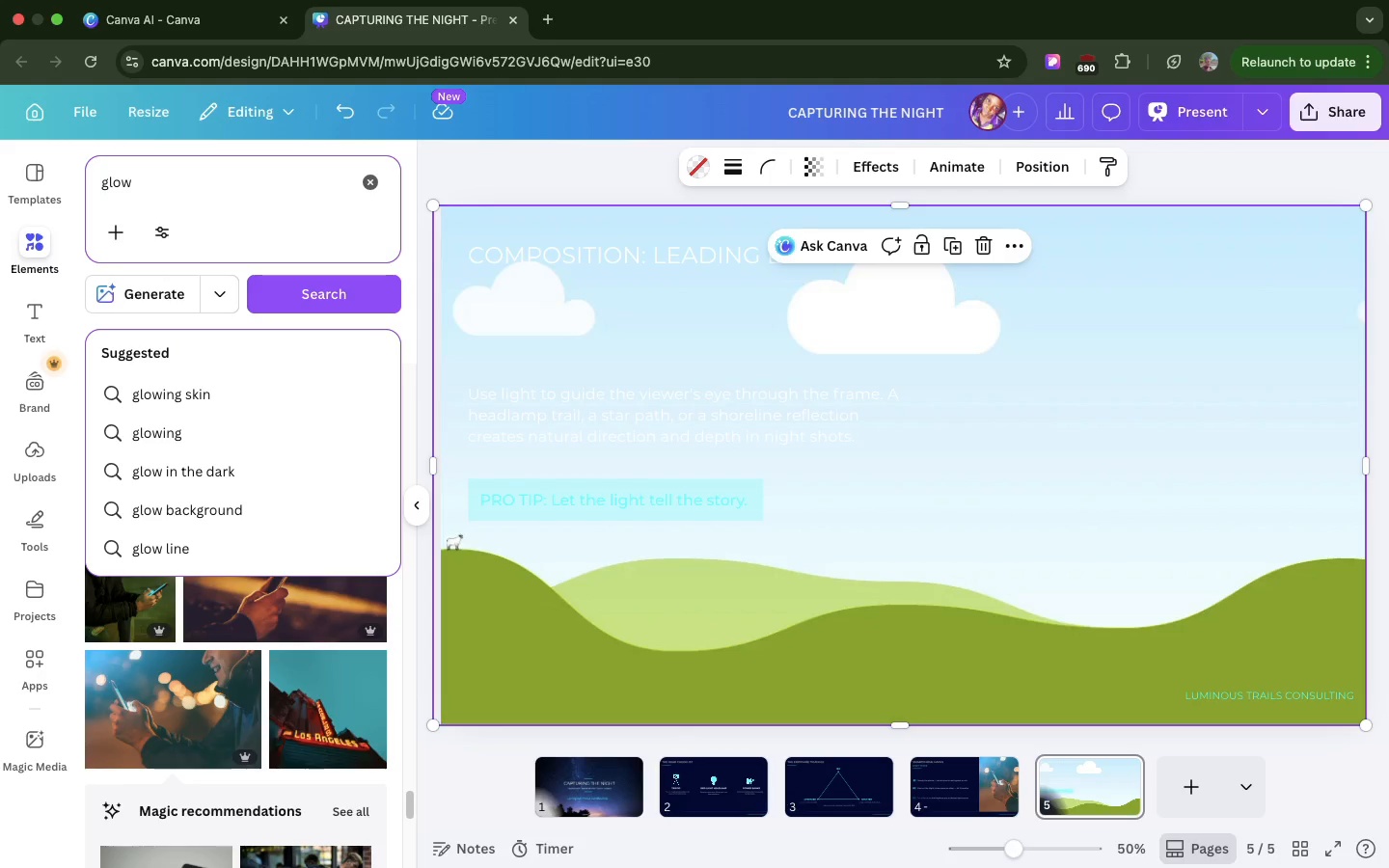 
type(nigh)
 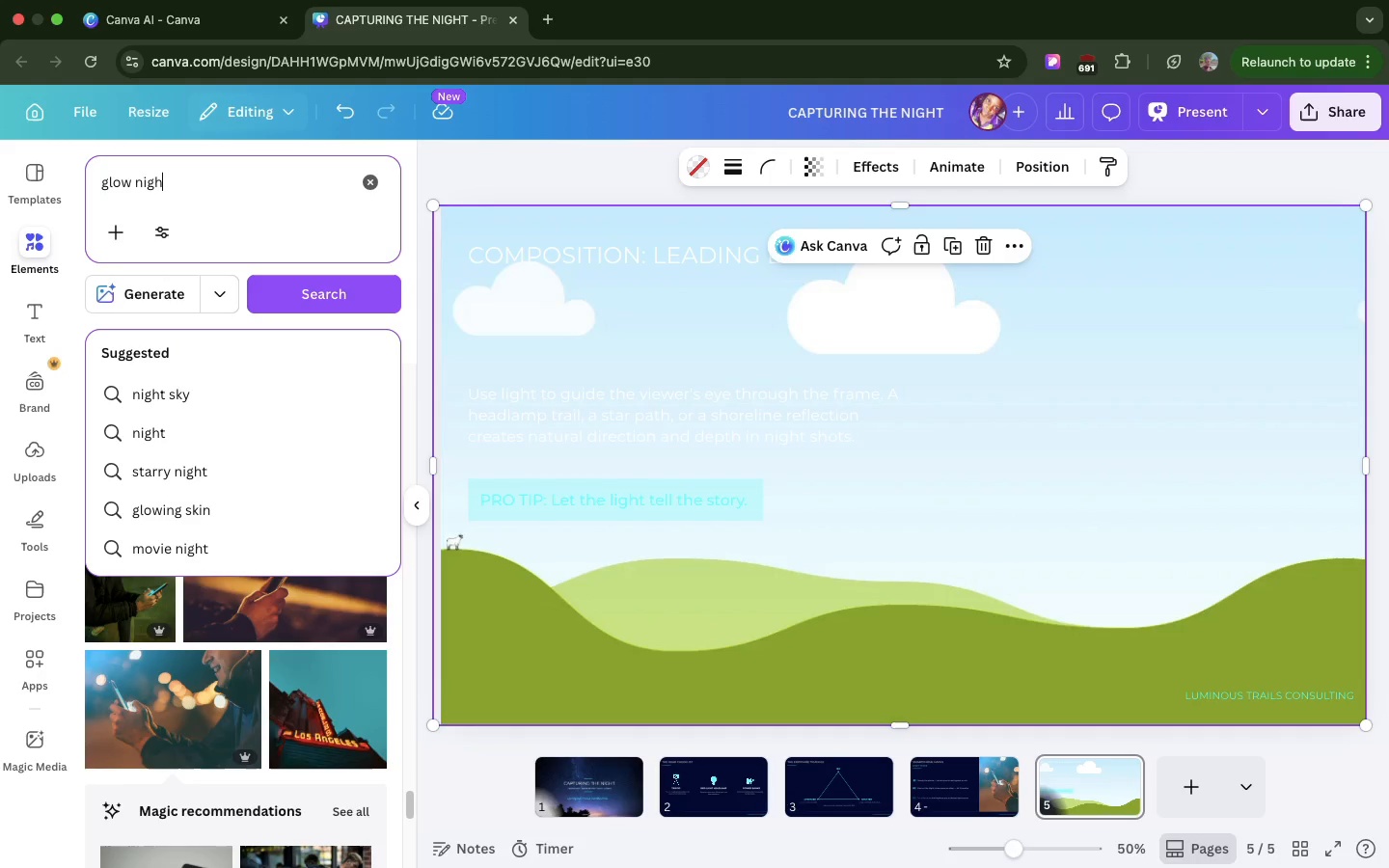 
key(T)
 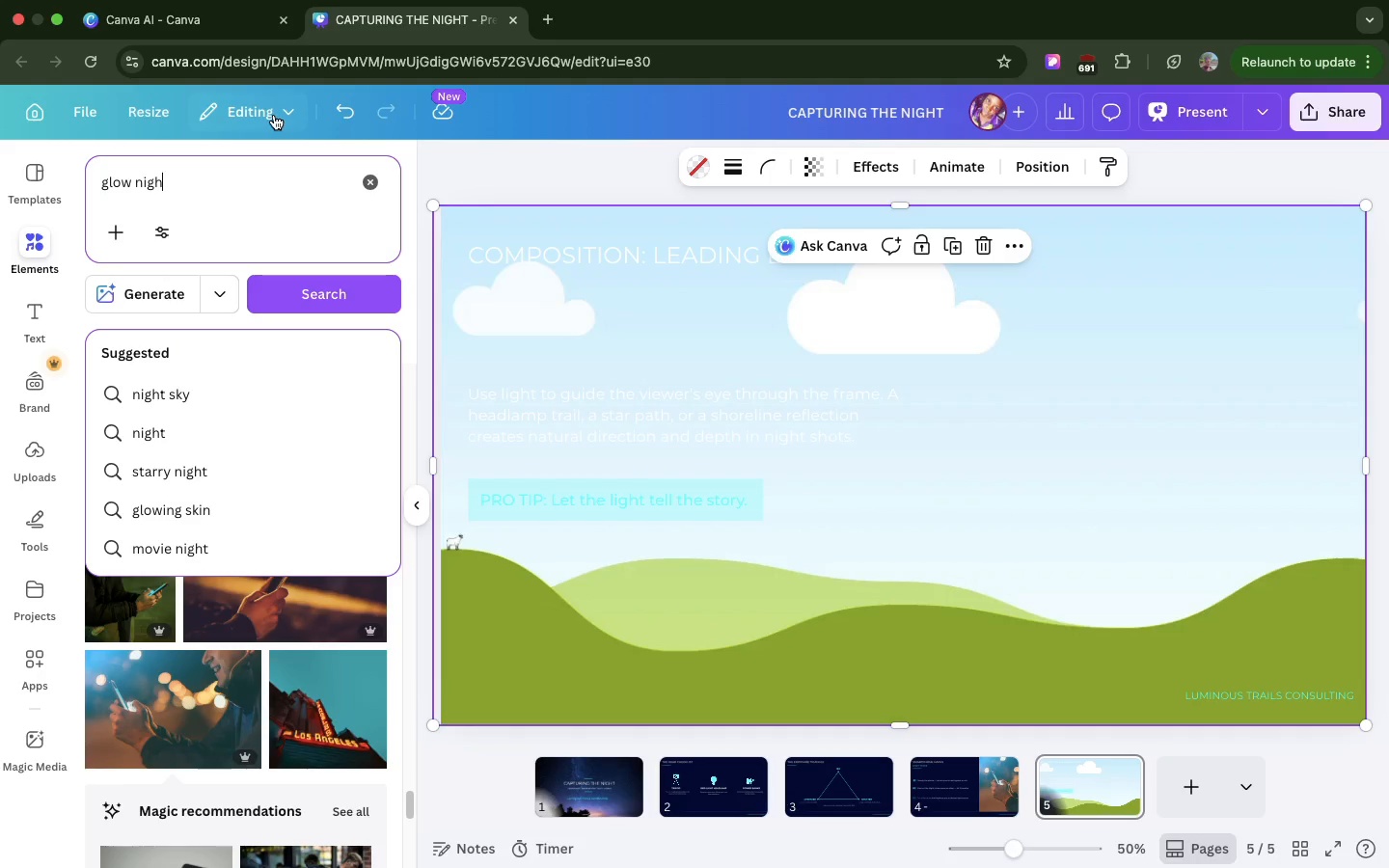 
key(Enter)
 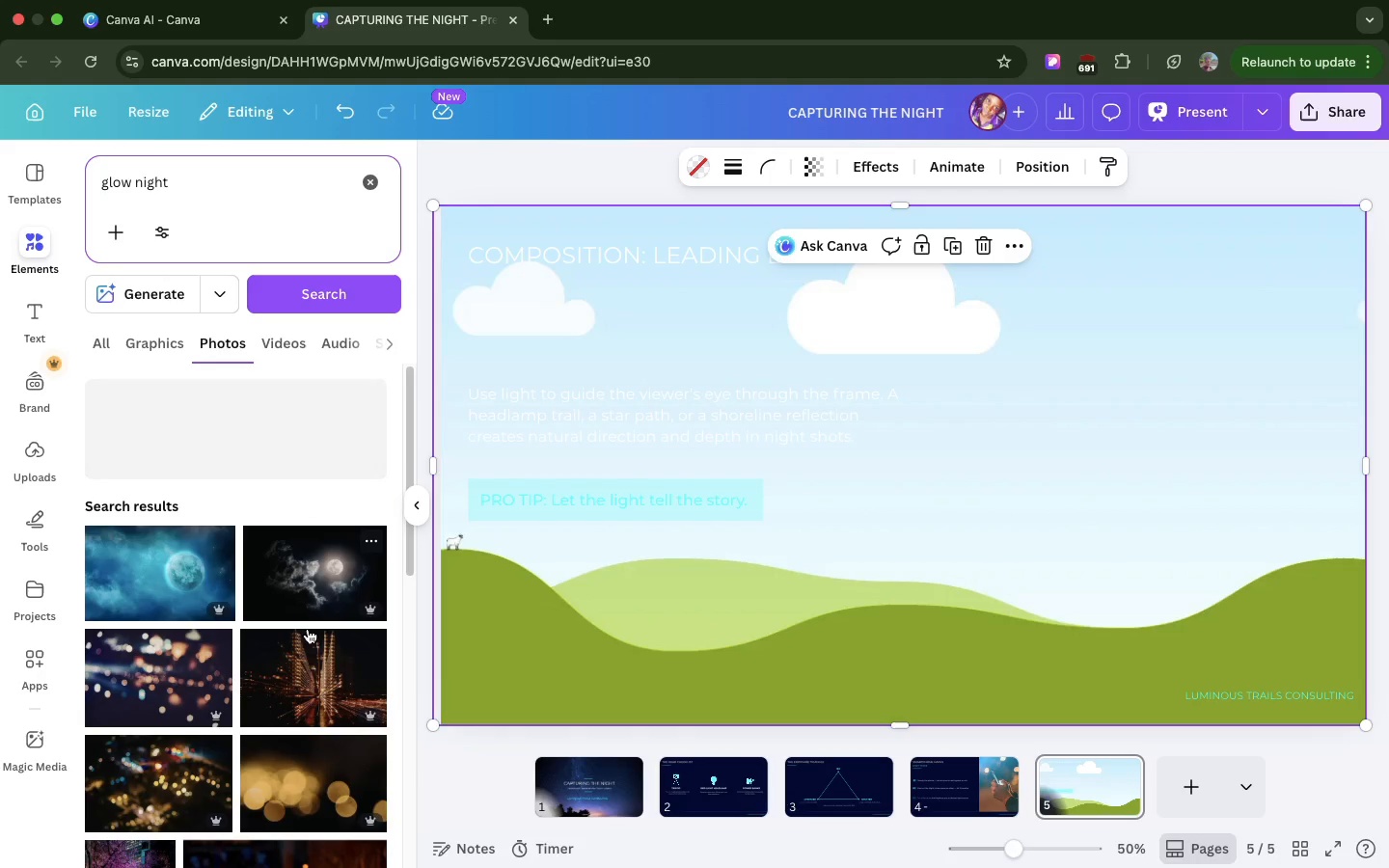 
scroll: coordinate [333, 610], scroll_direction: down, amount: 22.0
 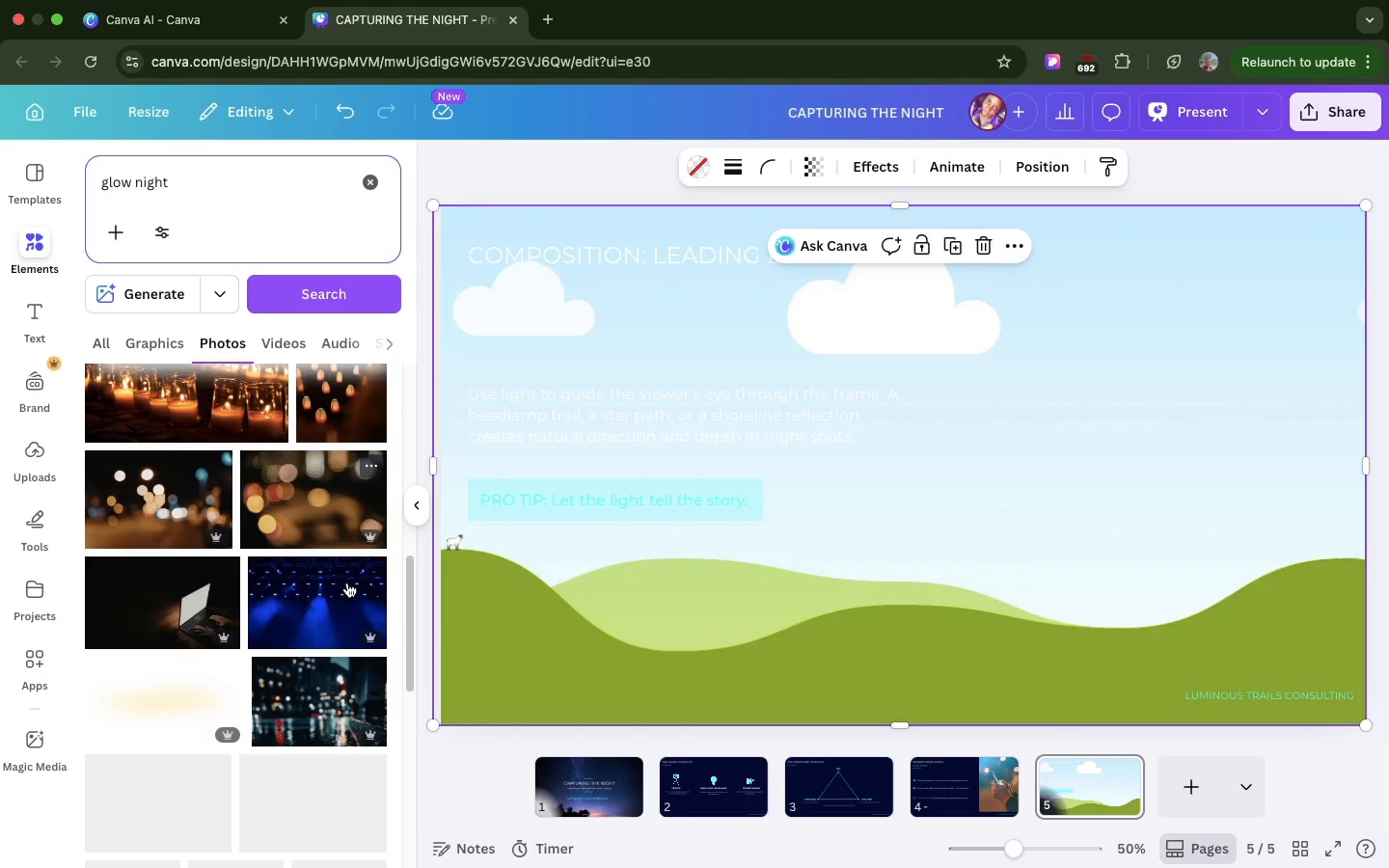 
left_click_drag(start_coordinate=[347, 583], to_coordinate=[497, 566])
 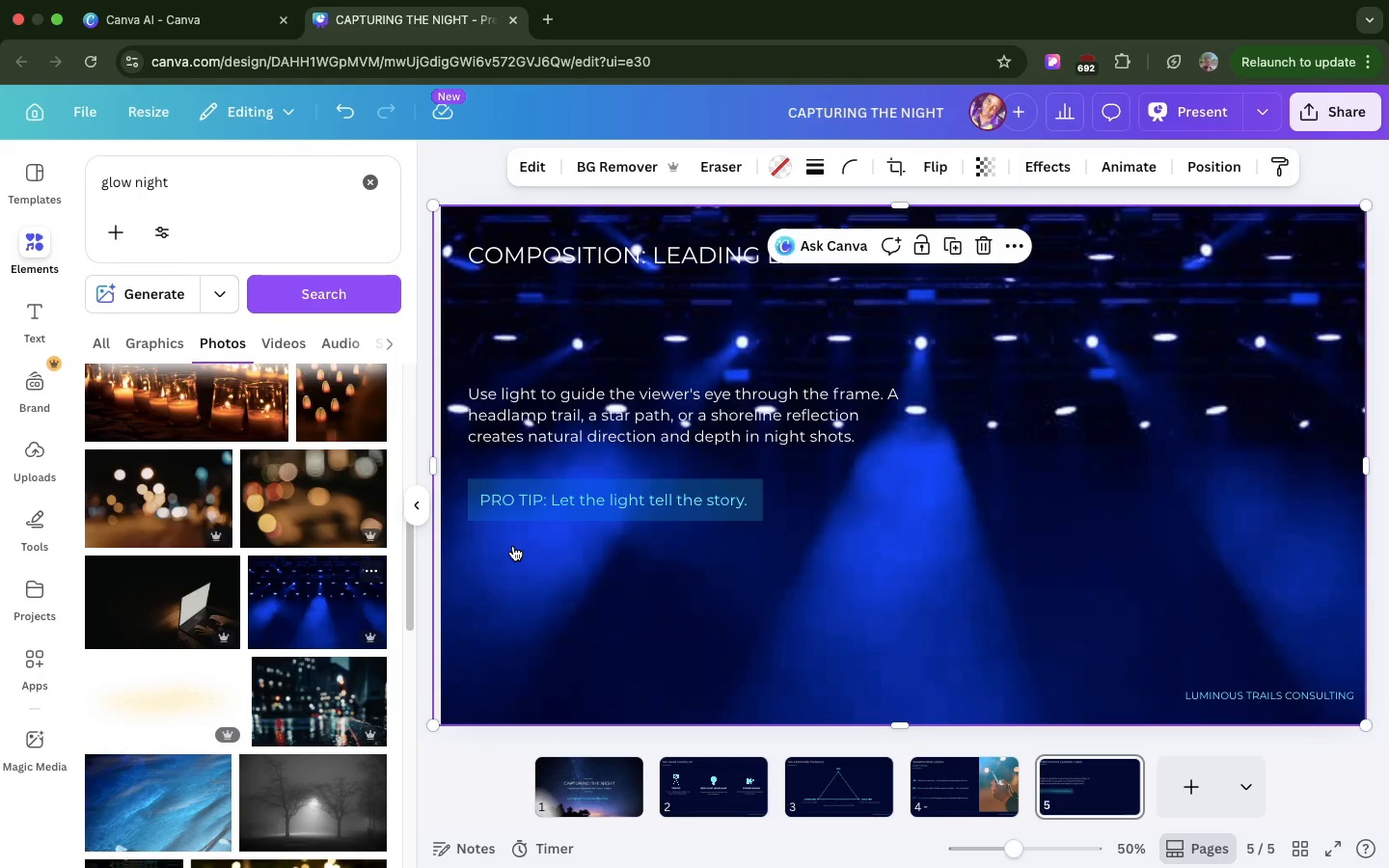 
left_click_drag(start_coordinate=[513, 546], to_coordinate=[525, 551])
 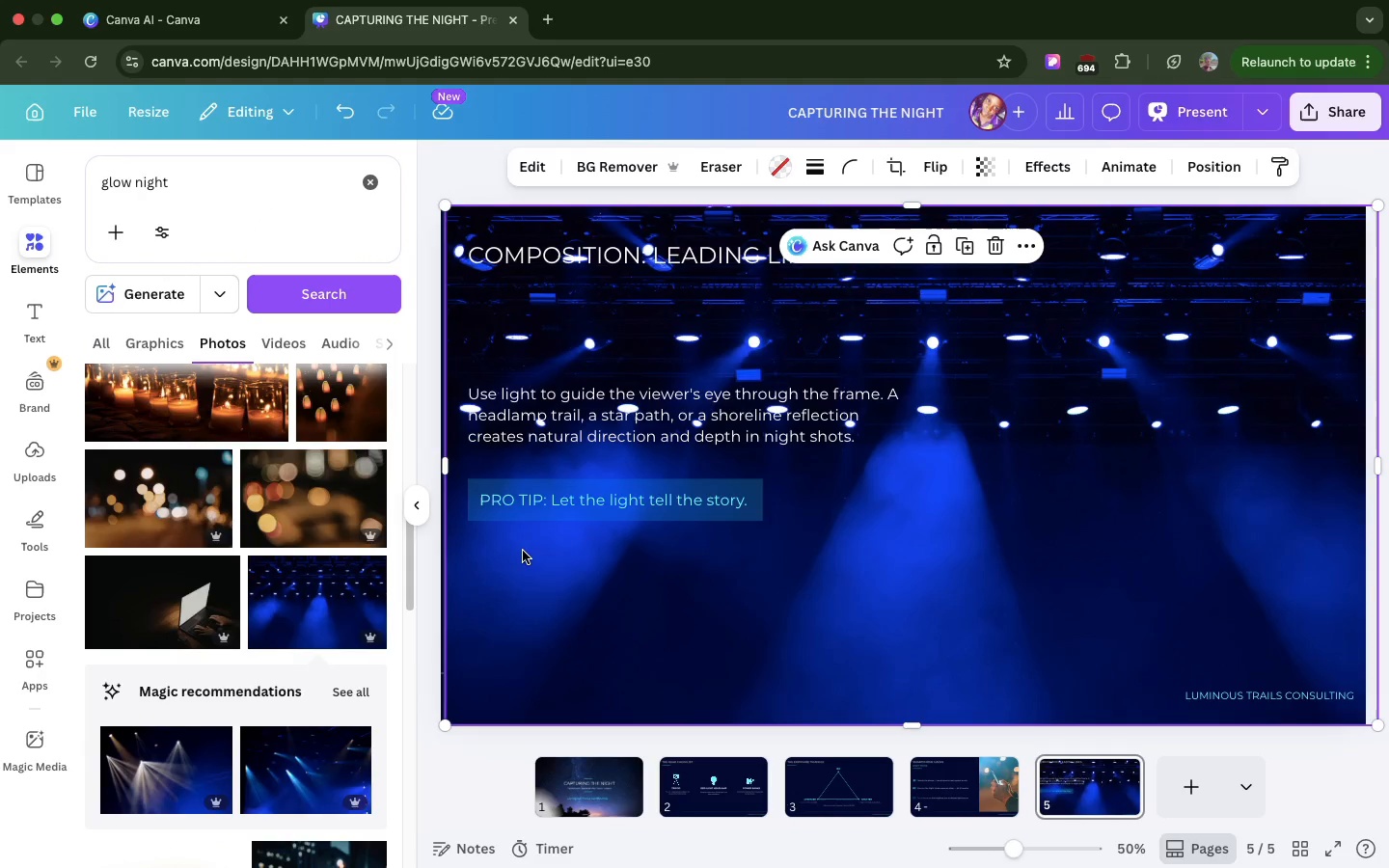 
left_click_drag(start_coordinate=[525, 551], to_coordinate=[476, 544])
 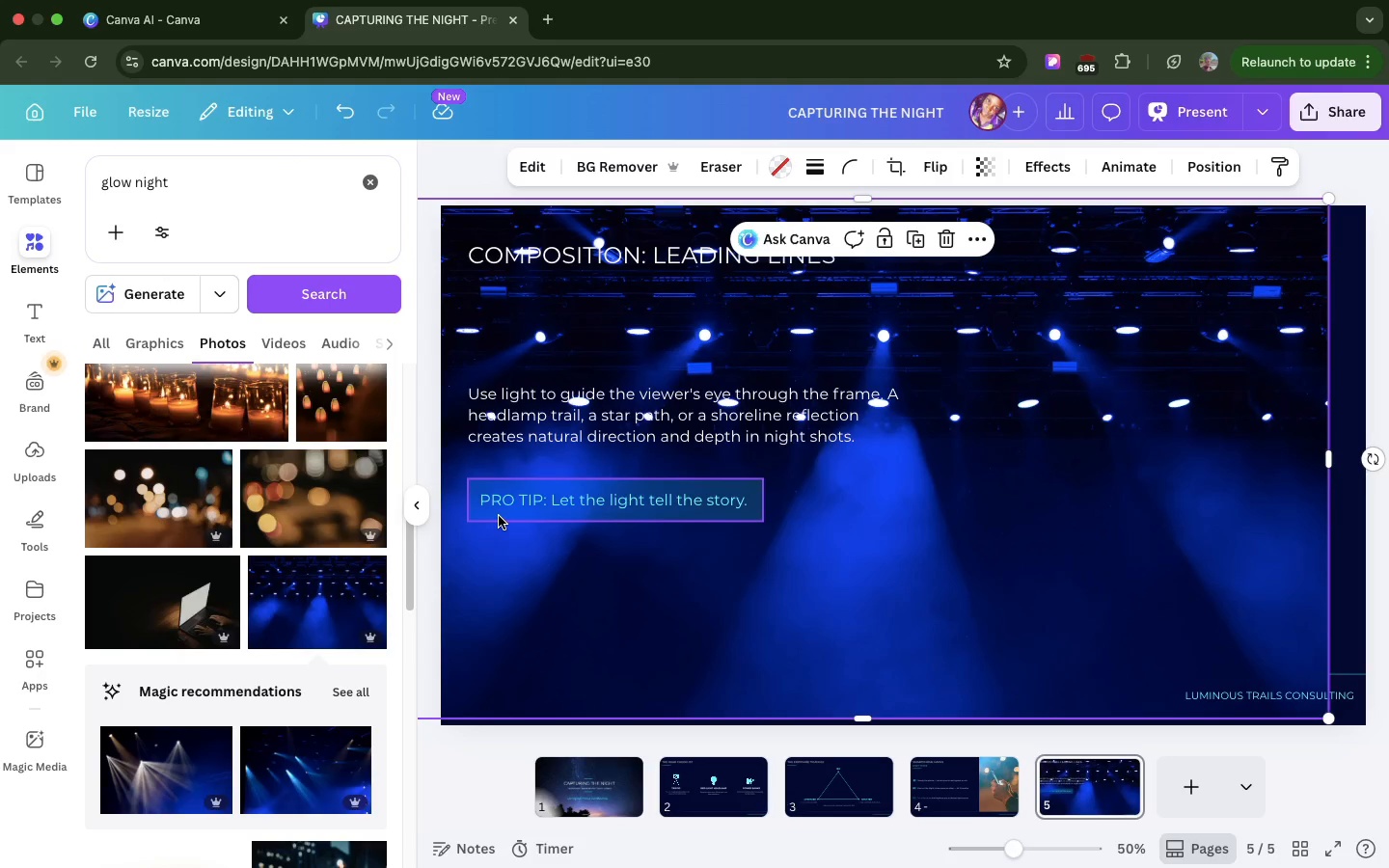 
key(Meta+Z)
 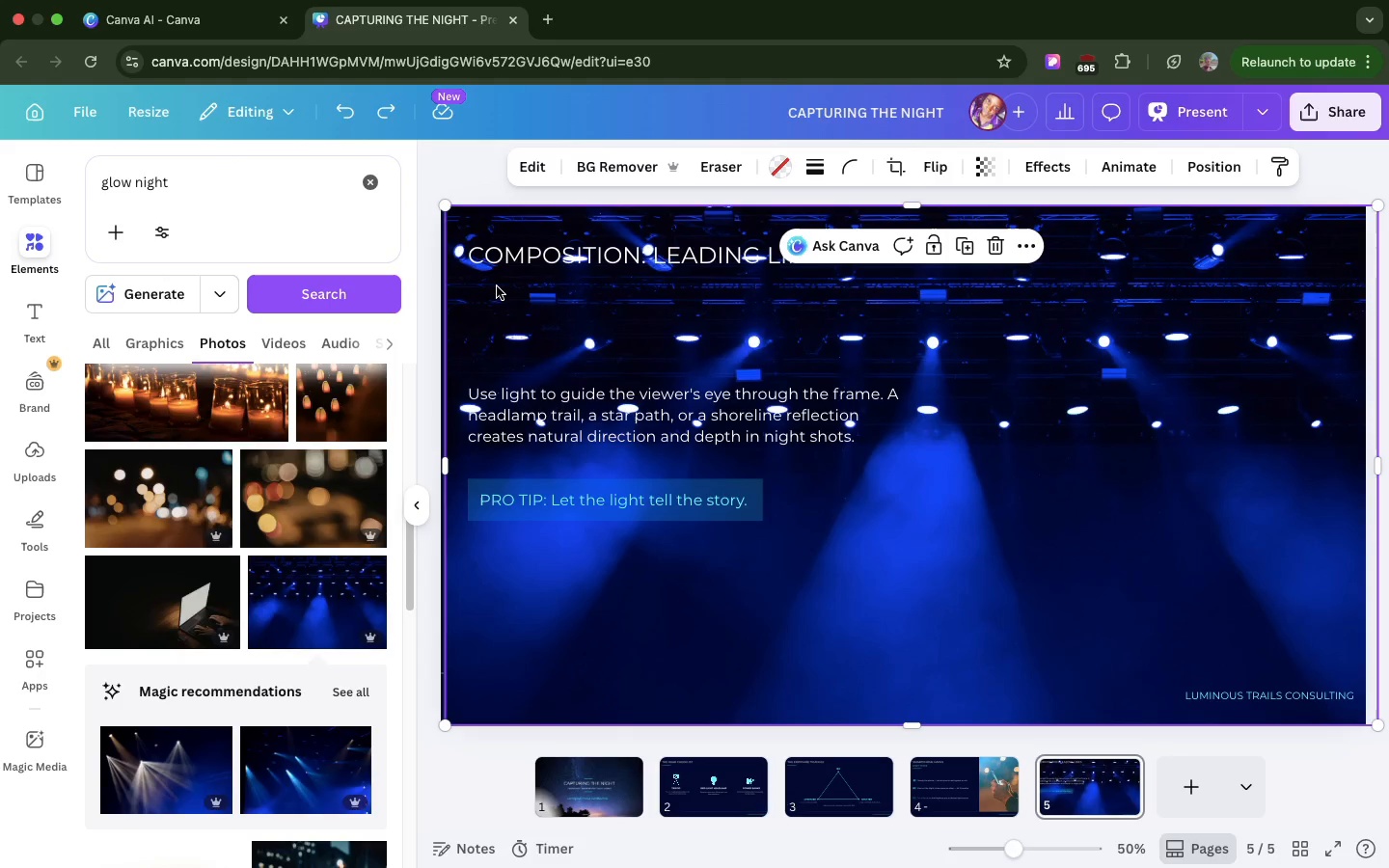 
left_click([497, 286])
 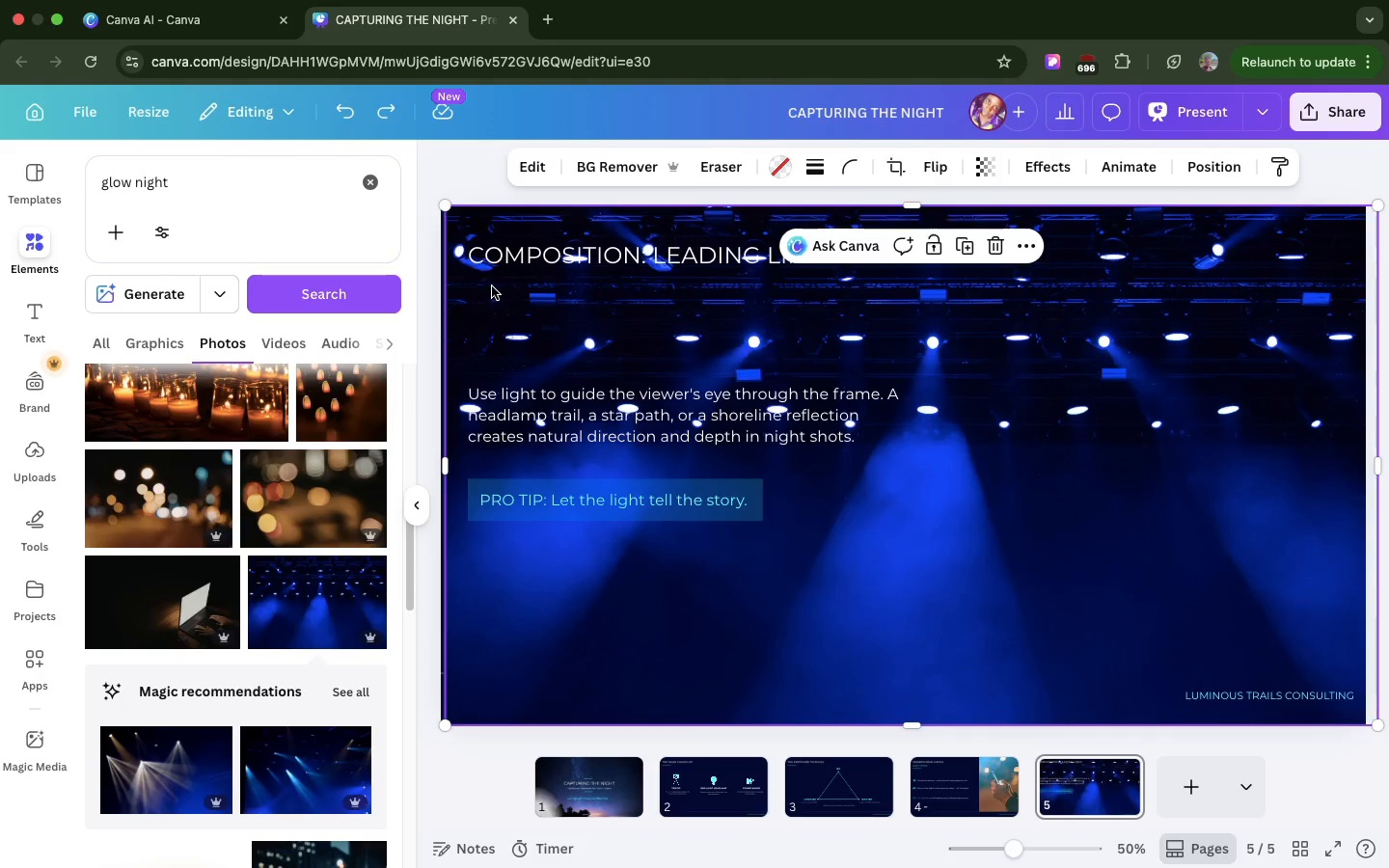 
left_click_drag(start_coordinate=[496, 287], to_coordinate=[491, 286])
 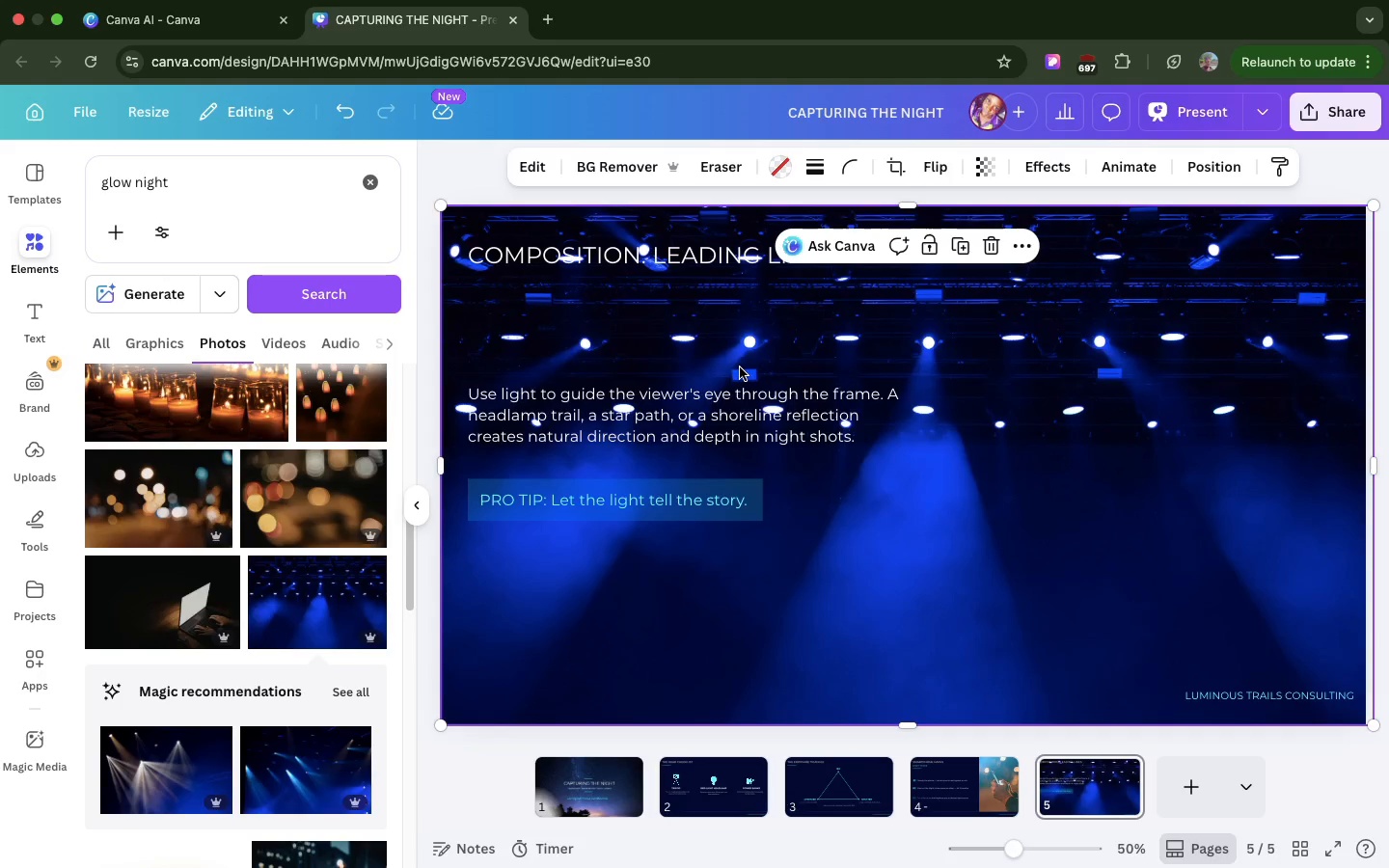 
mouse_move([758, 401])
 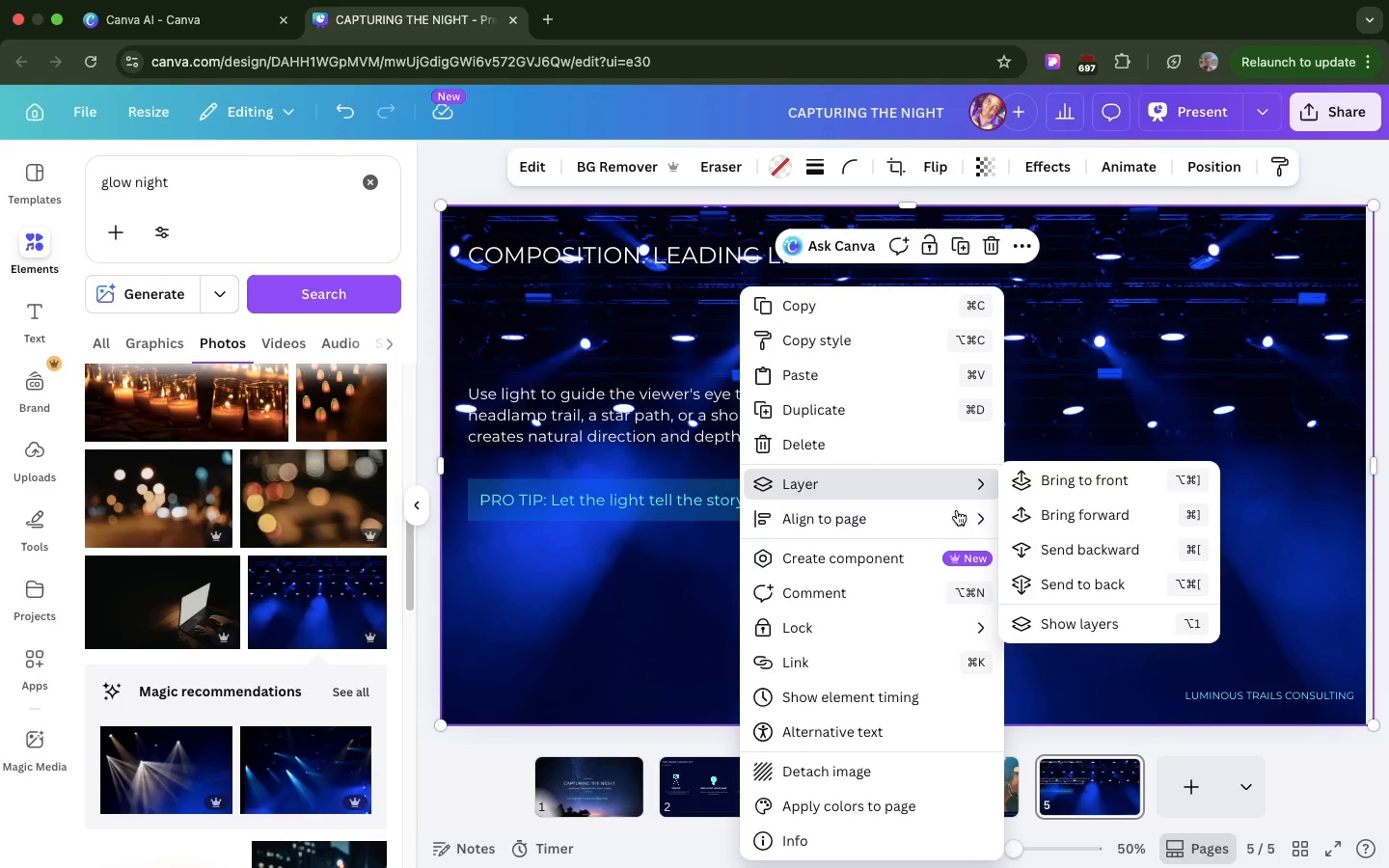 
left_click([795, 483])
 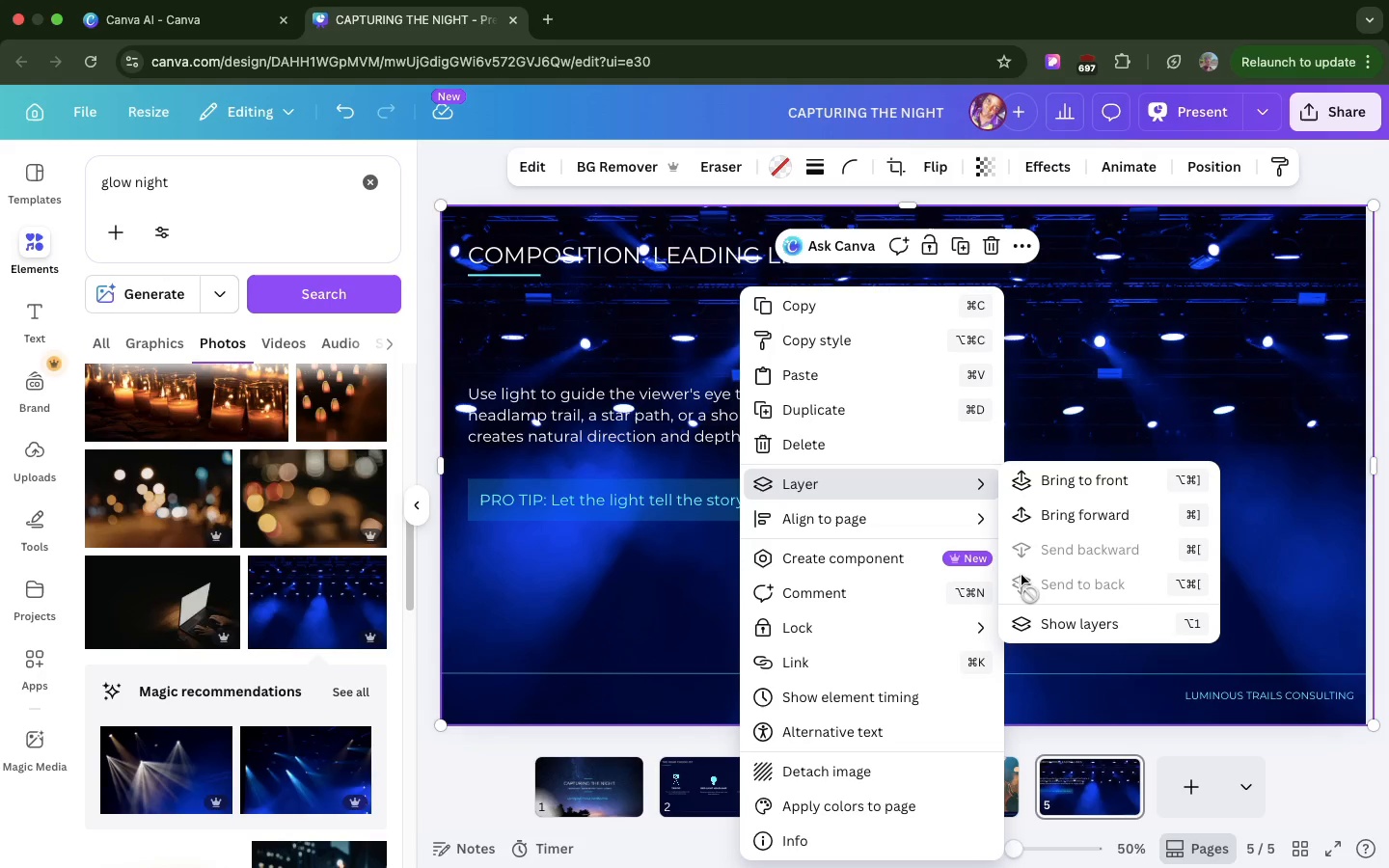 
left_click([1021, 575])
 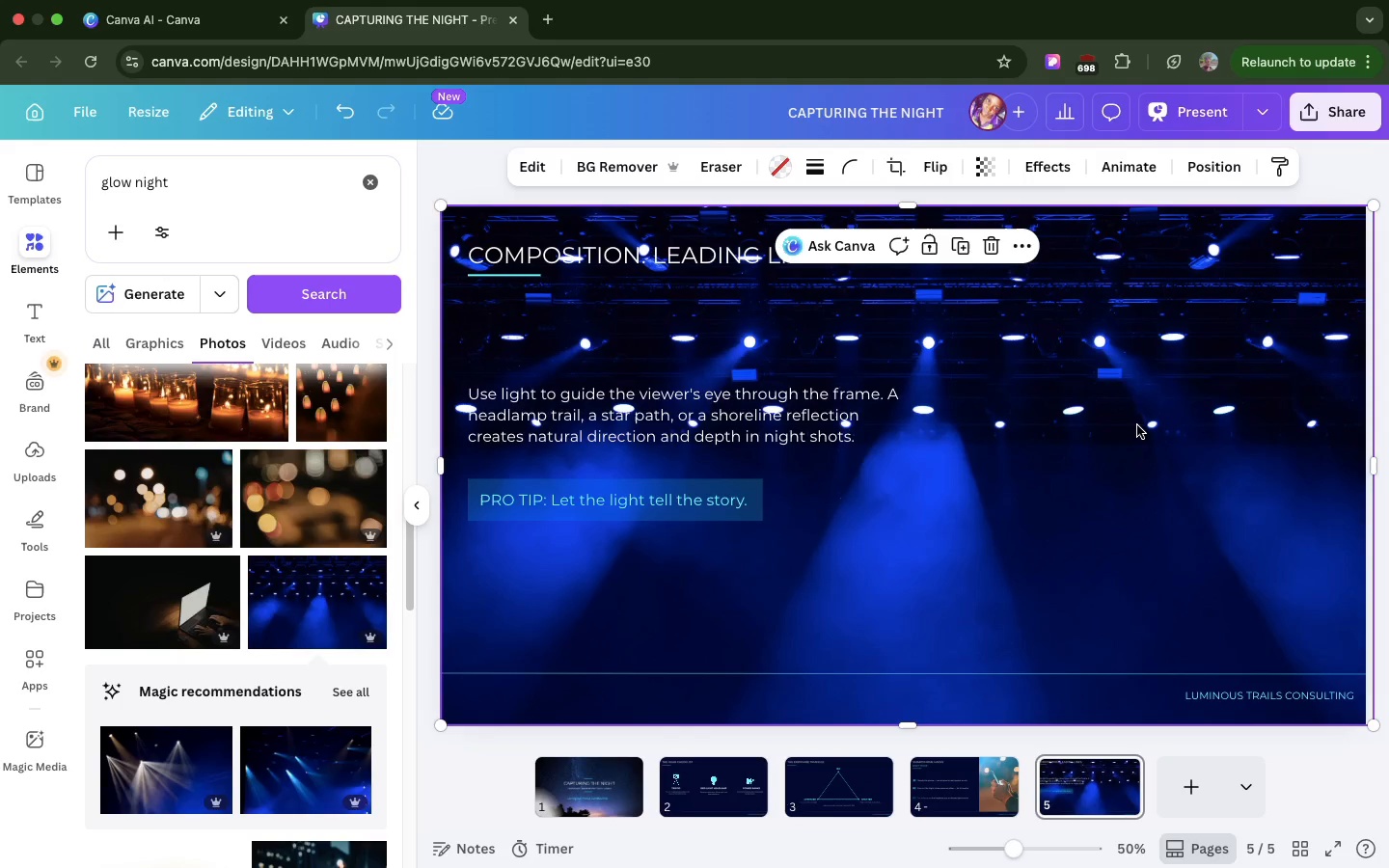 
left_click([1137, 425])
 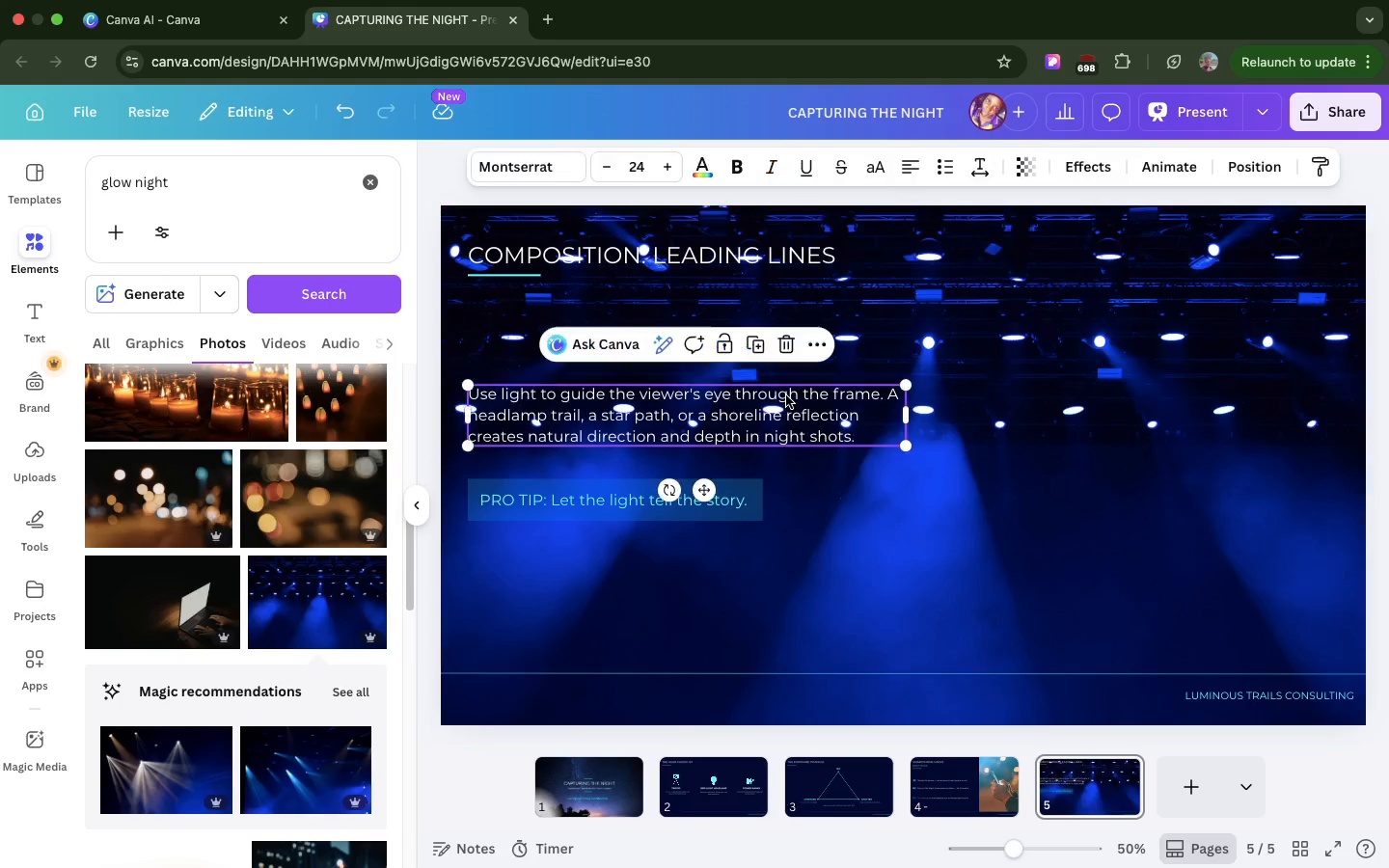 
left_click([786, 395])
 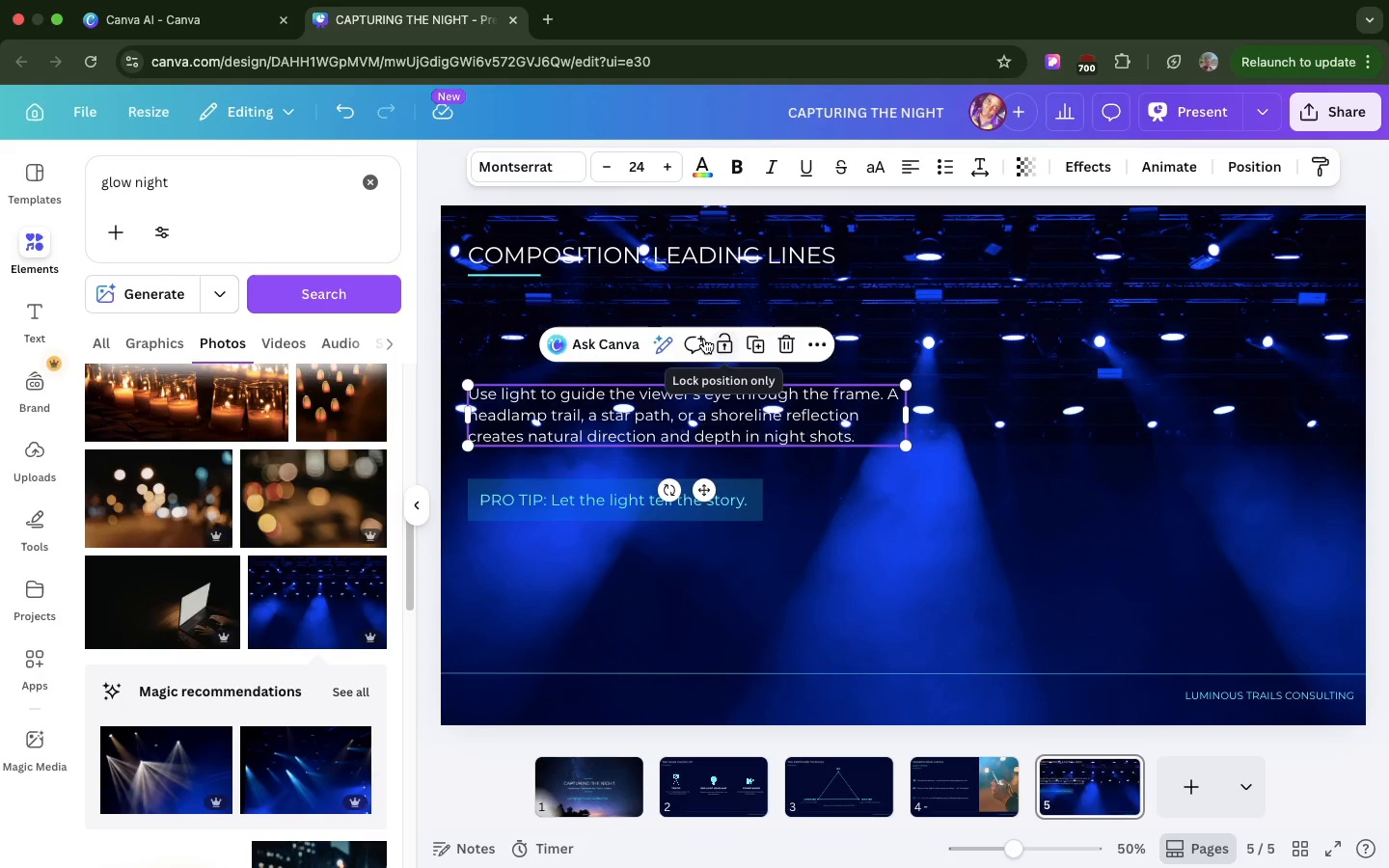 
wait(7.36)
 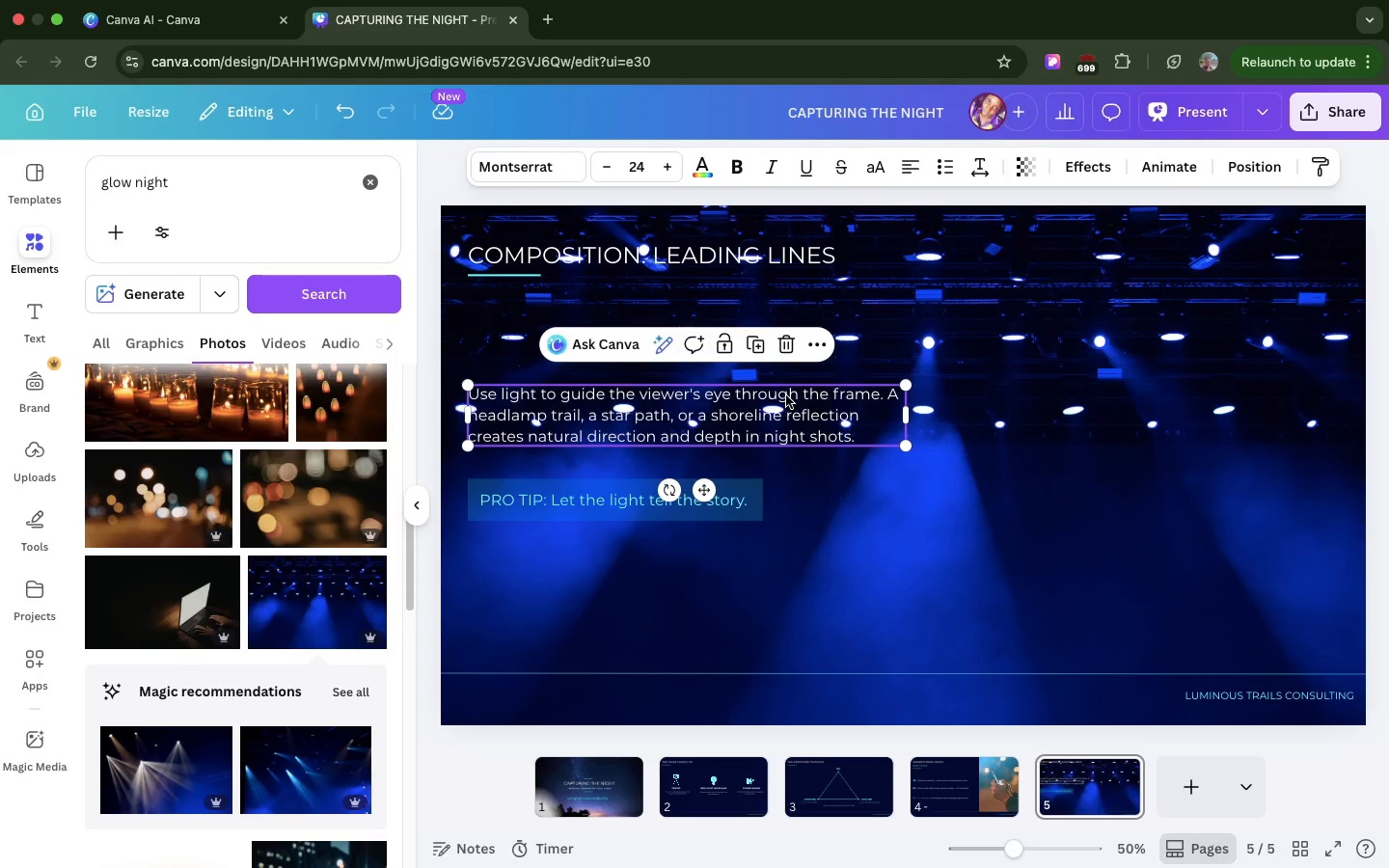 
left_click([877, 491])
 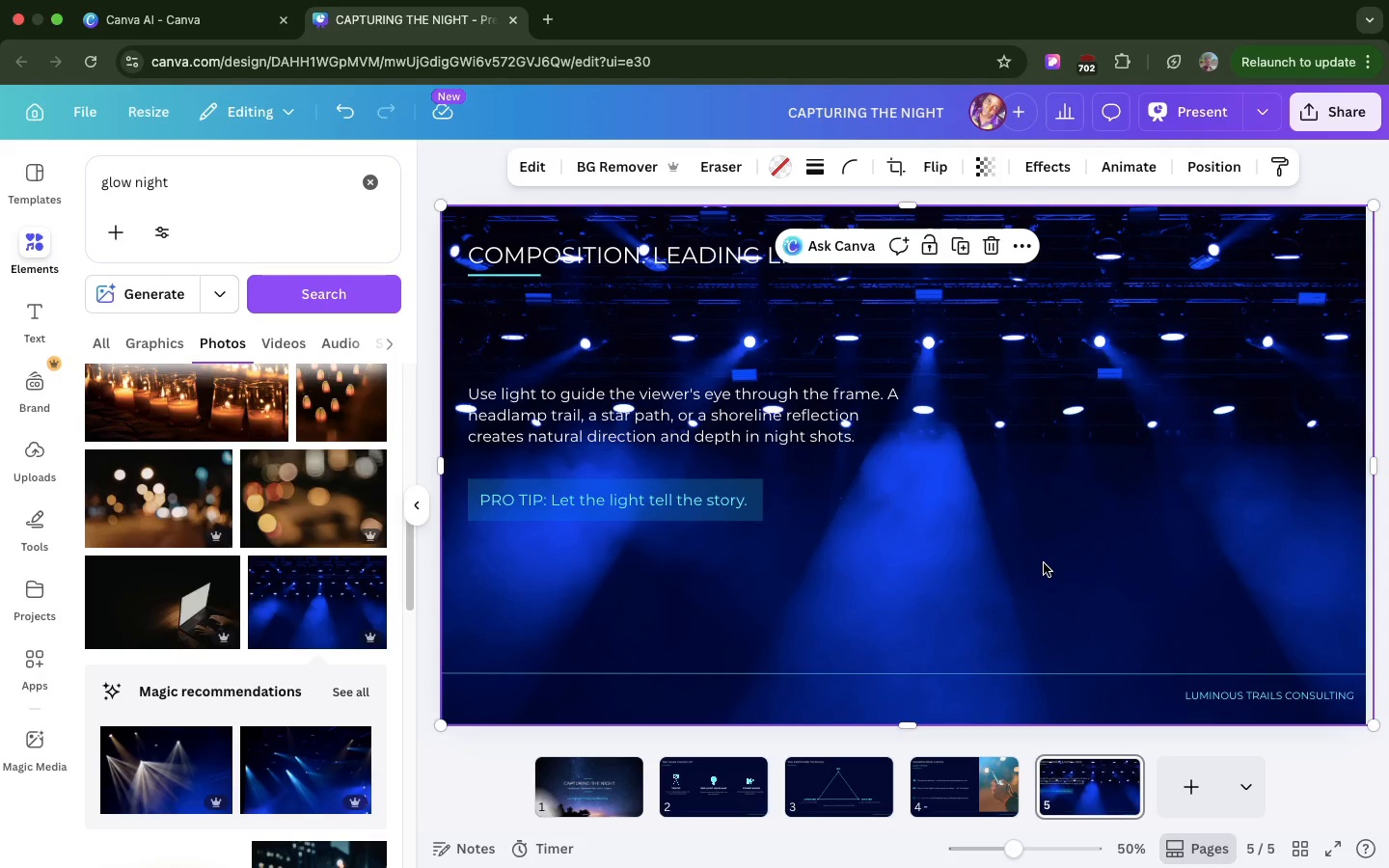 
wait(27.8)
 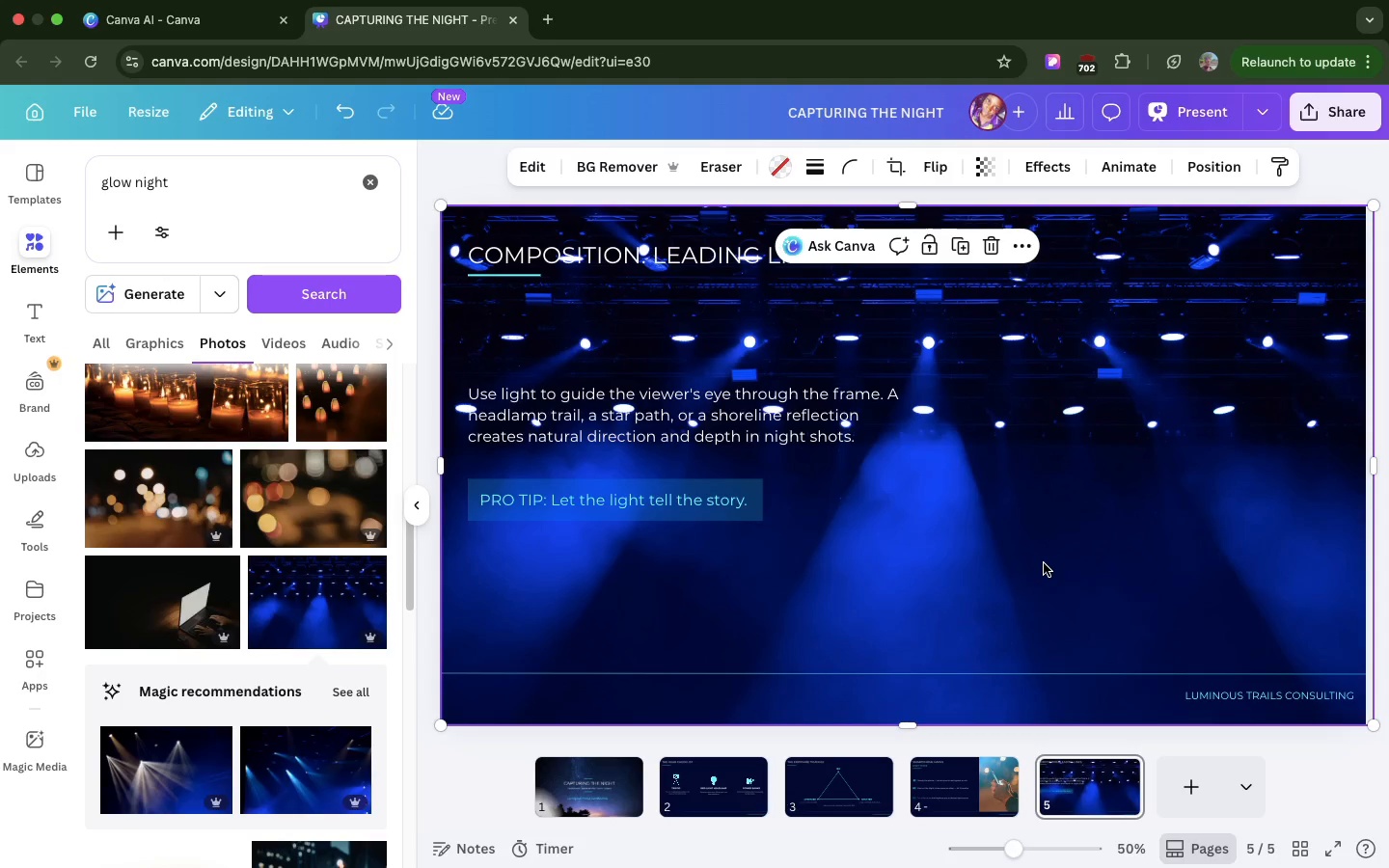 
mouse_move([1014, 756])
 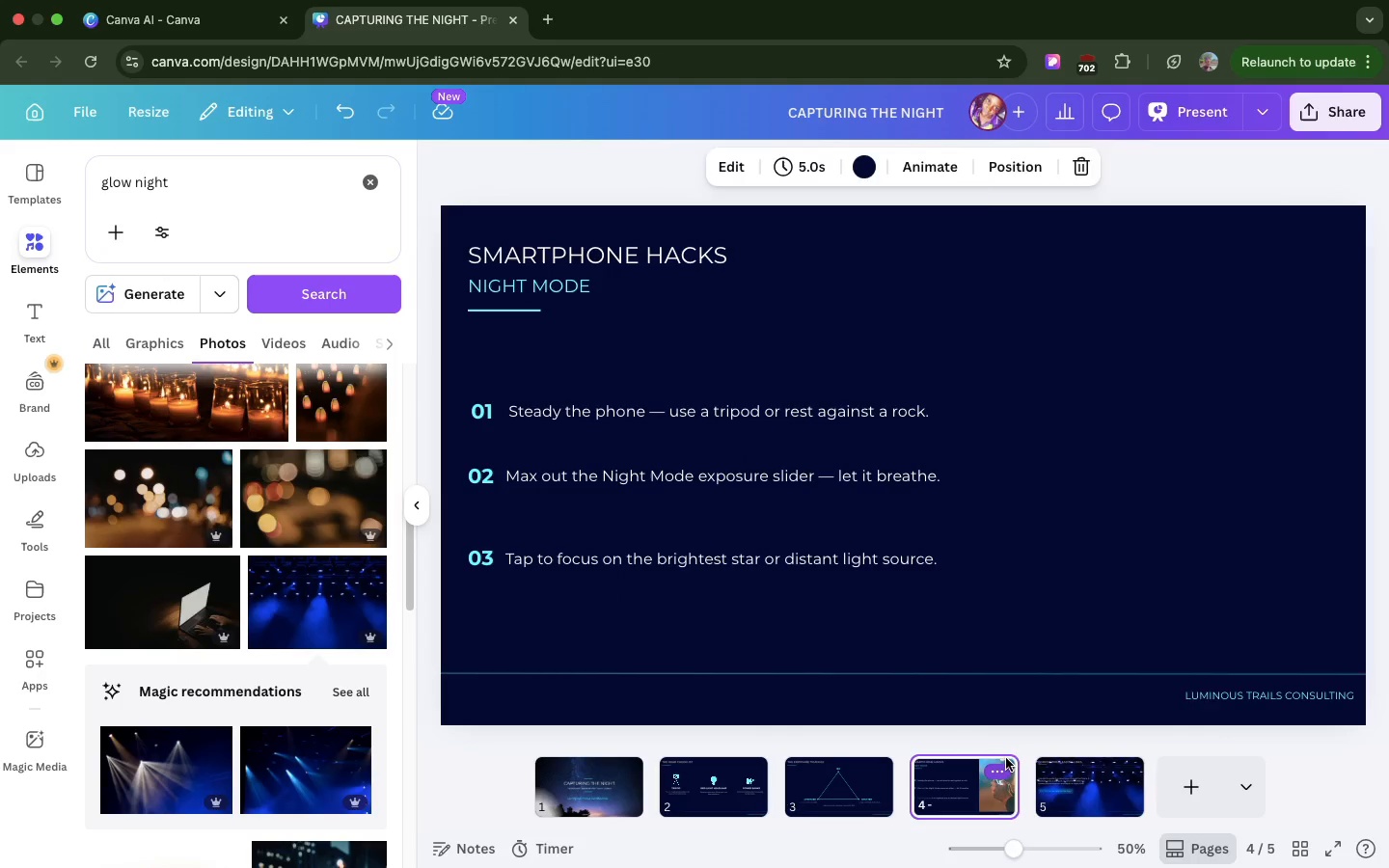 
mouse_move([1001, 734])
 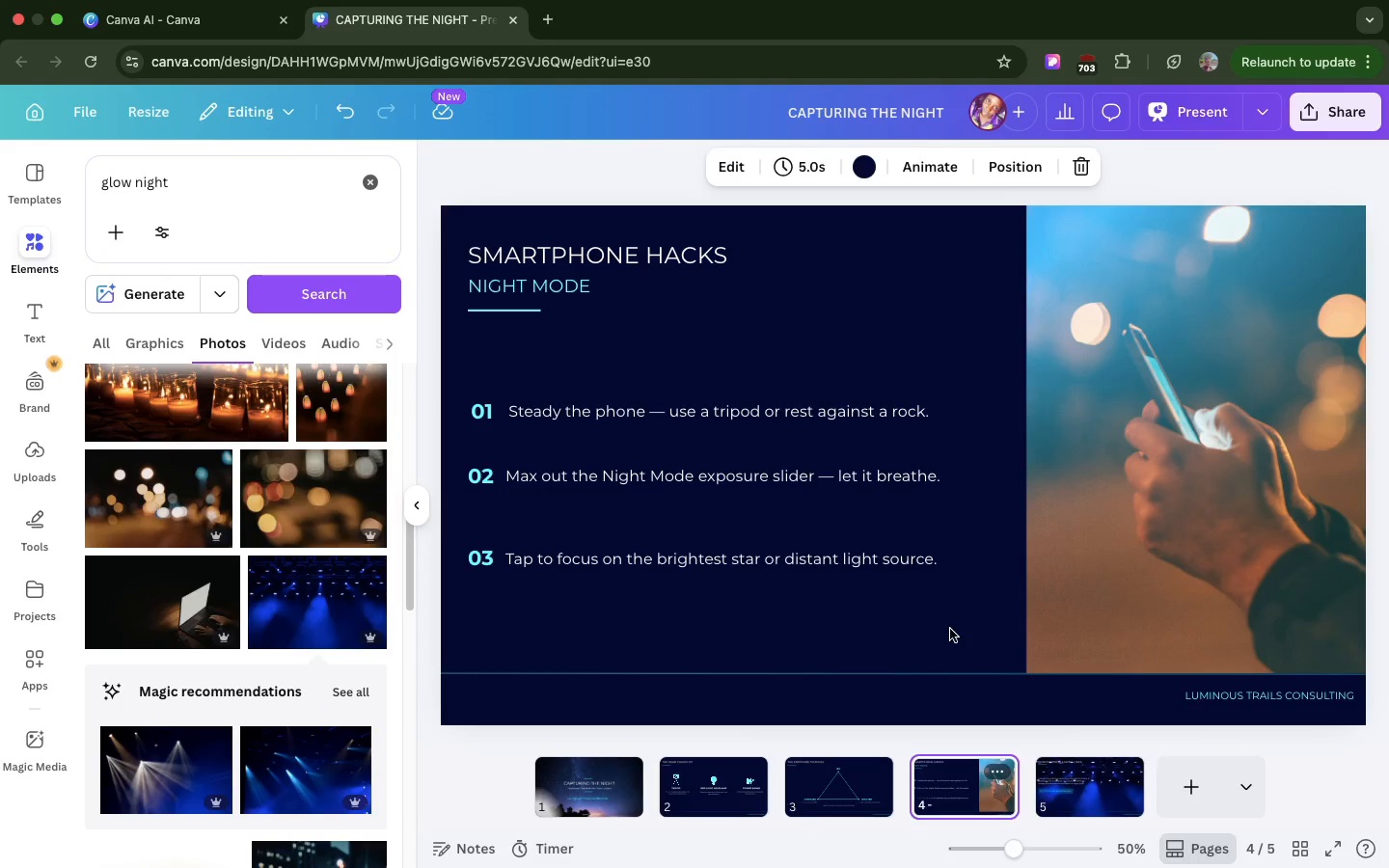 
left_click([949, 629])
 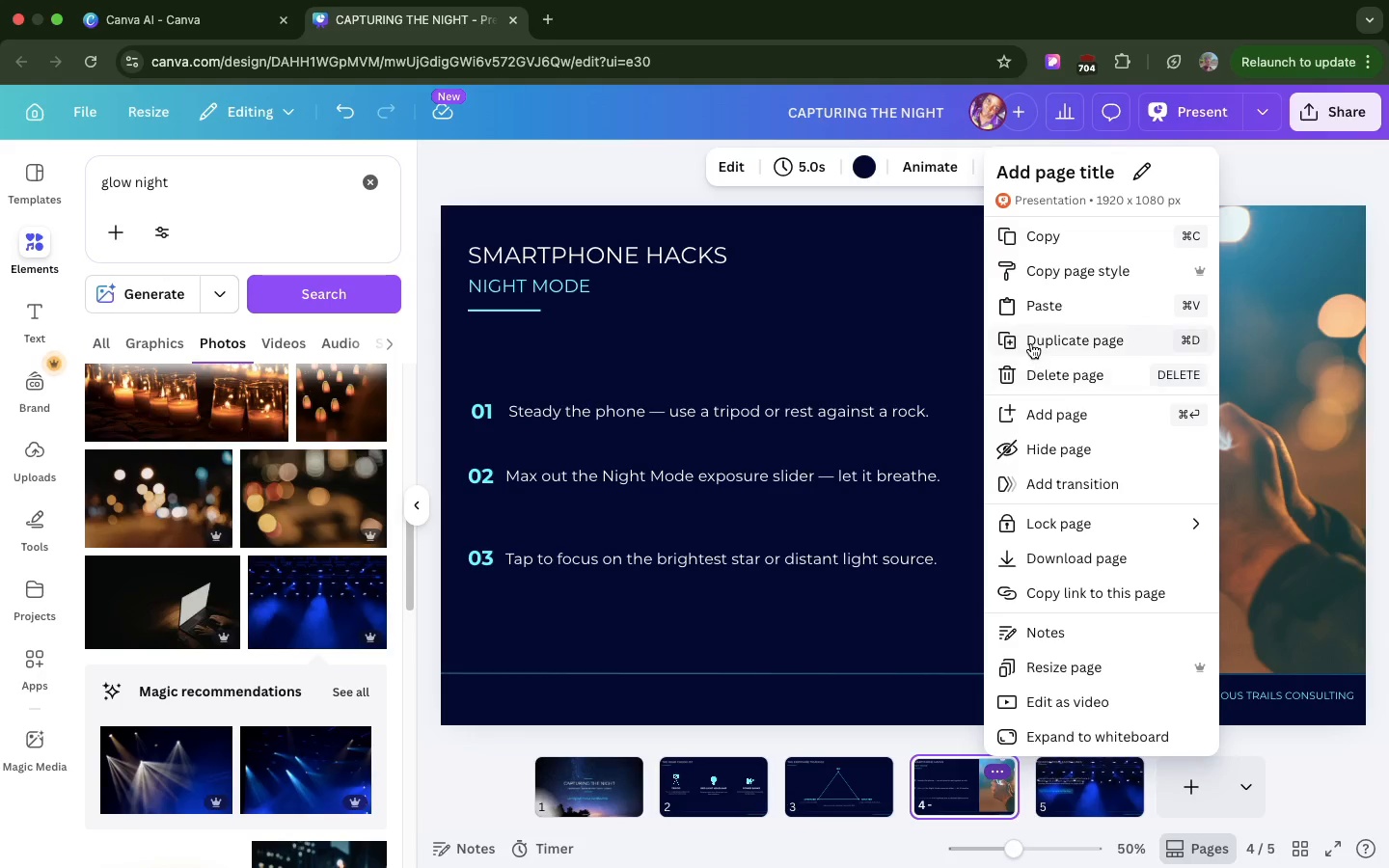 
wait(5.58)
 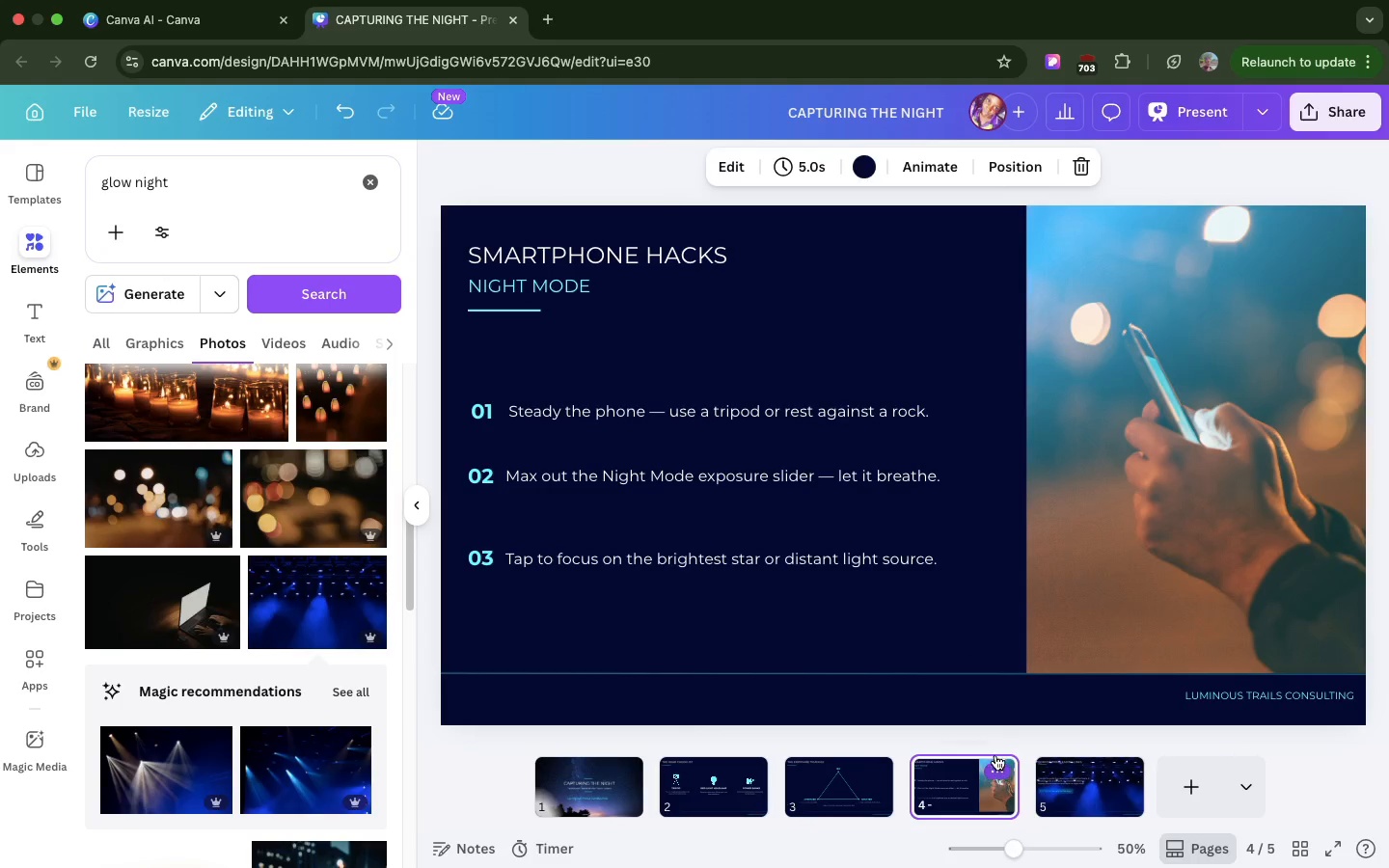 
left_click([1031, 343])
 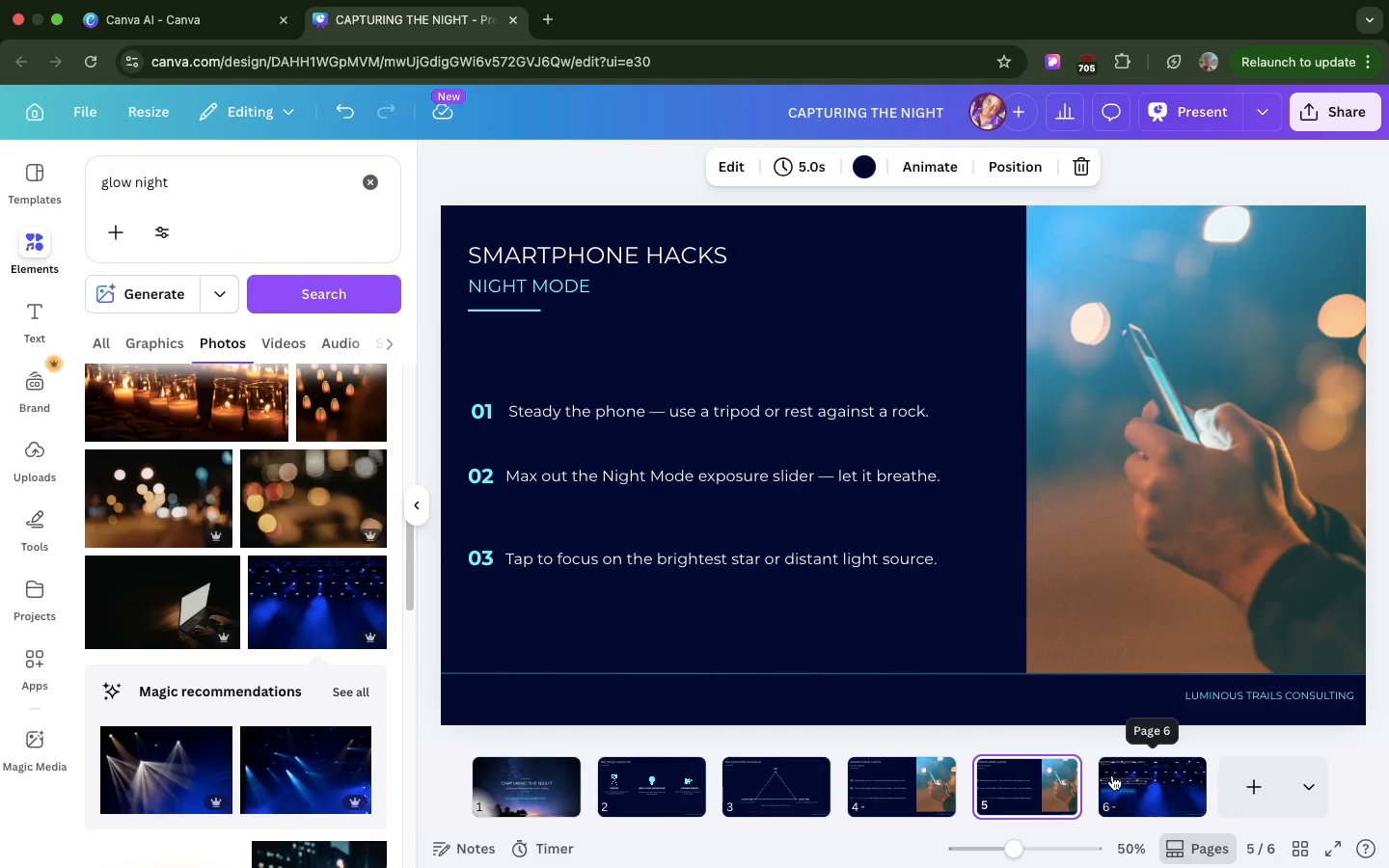 
left_click_drag(start_coordinate=[1112, 775], to_coordinate=[1014, 787])
 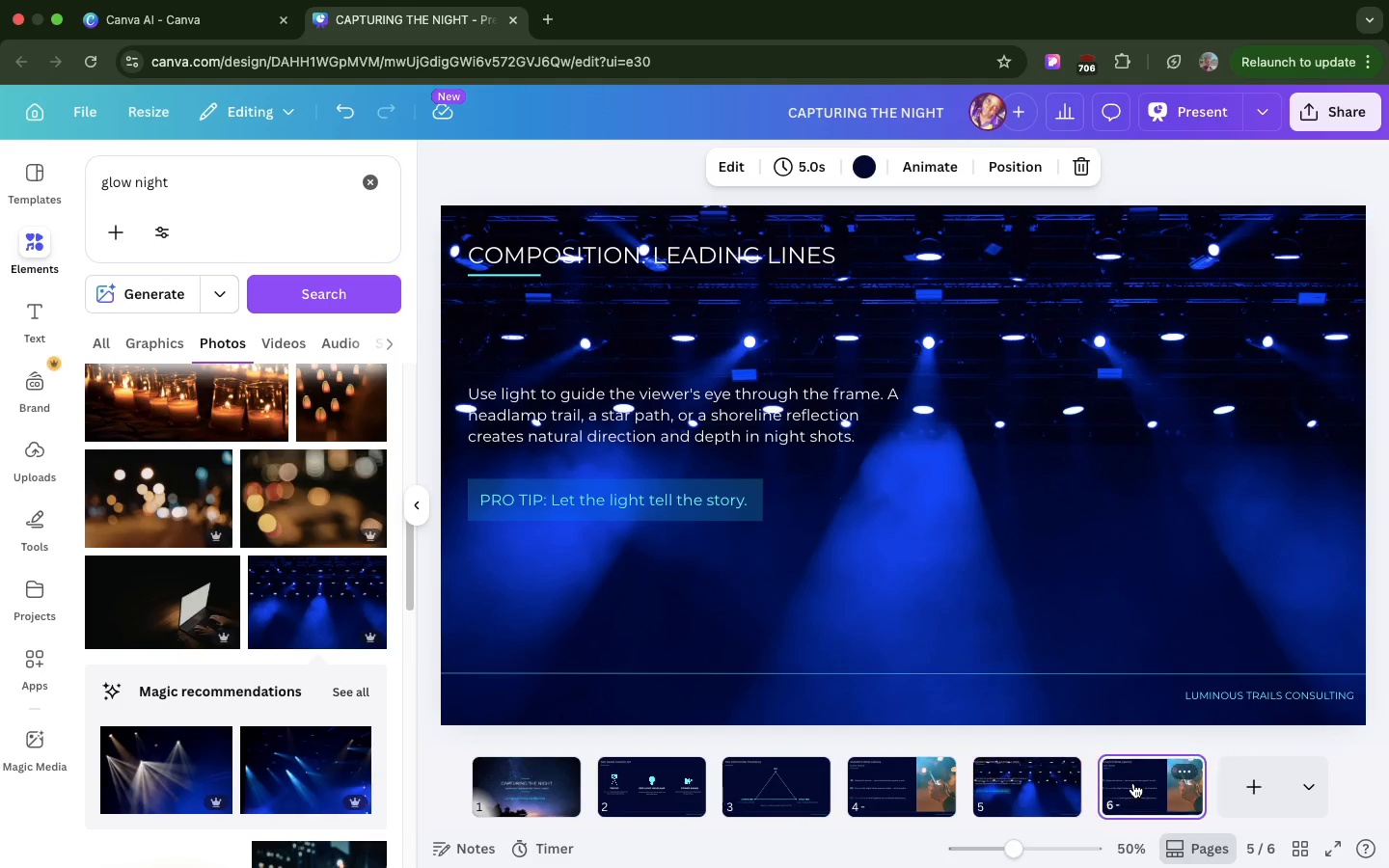 
left_click([1133, 783])
 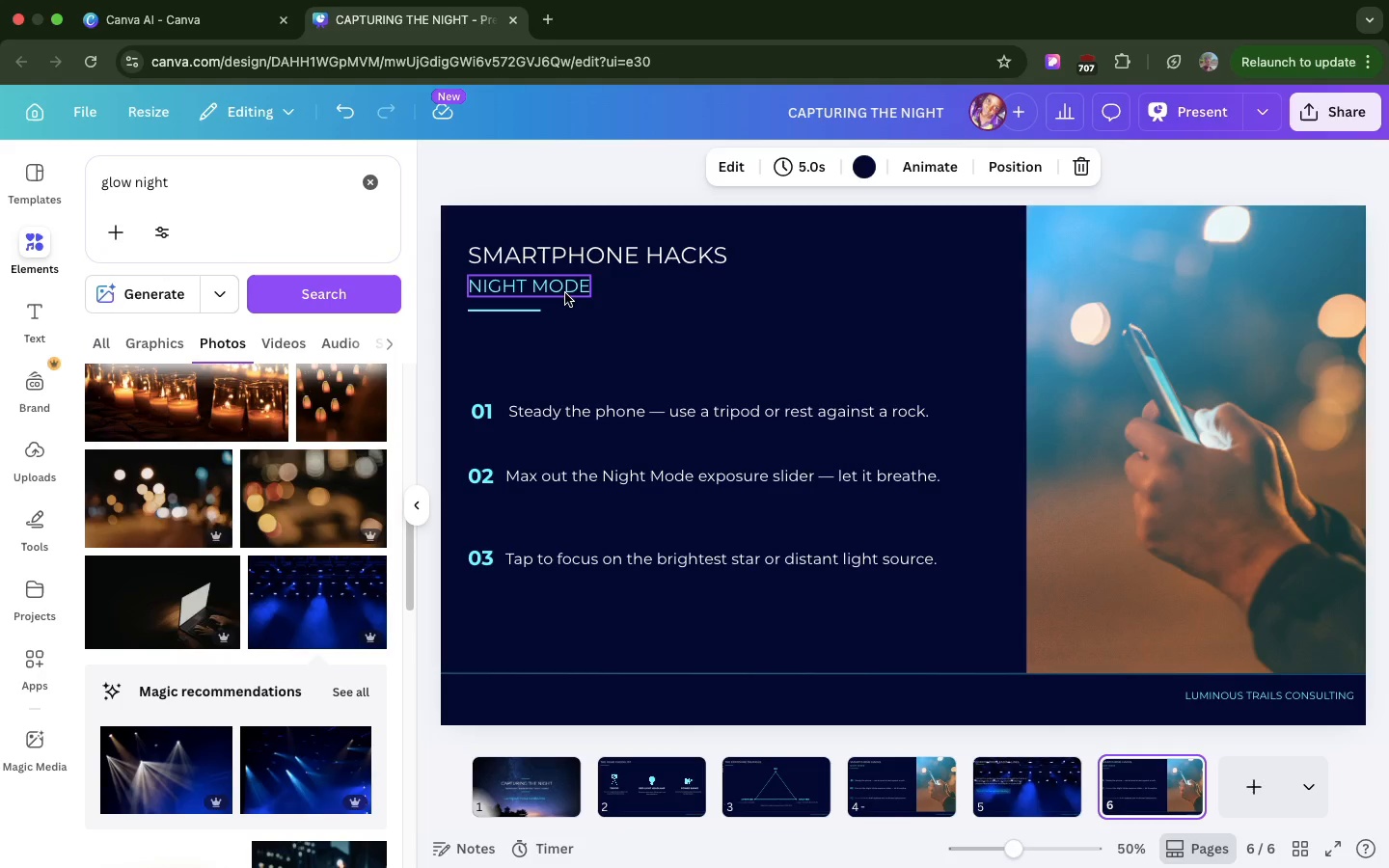 
left_click([563, 292])
 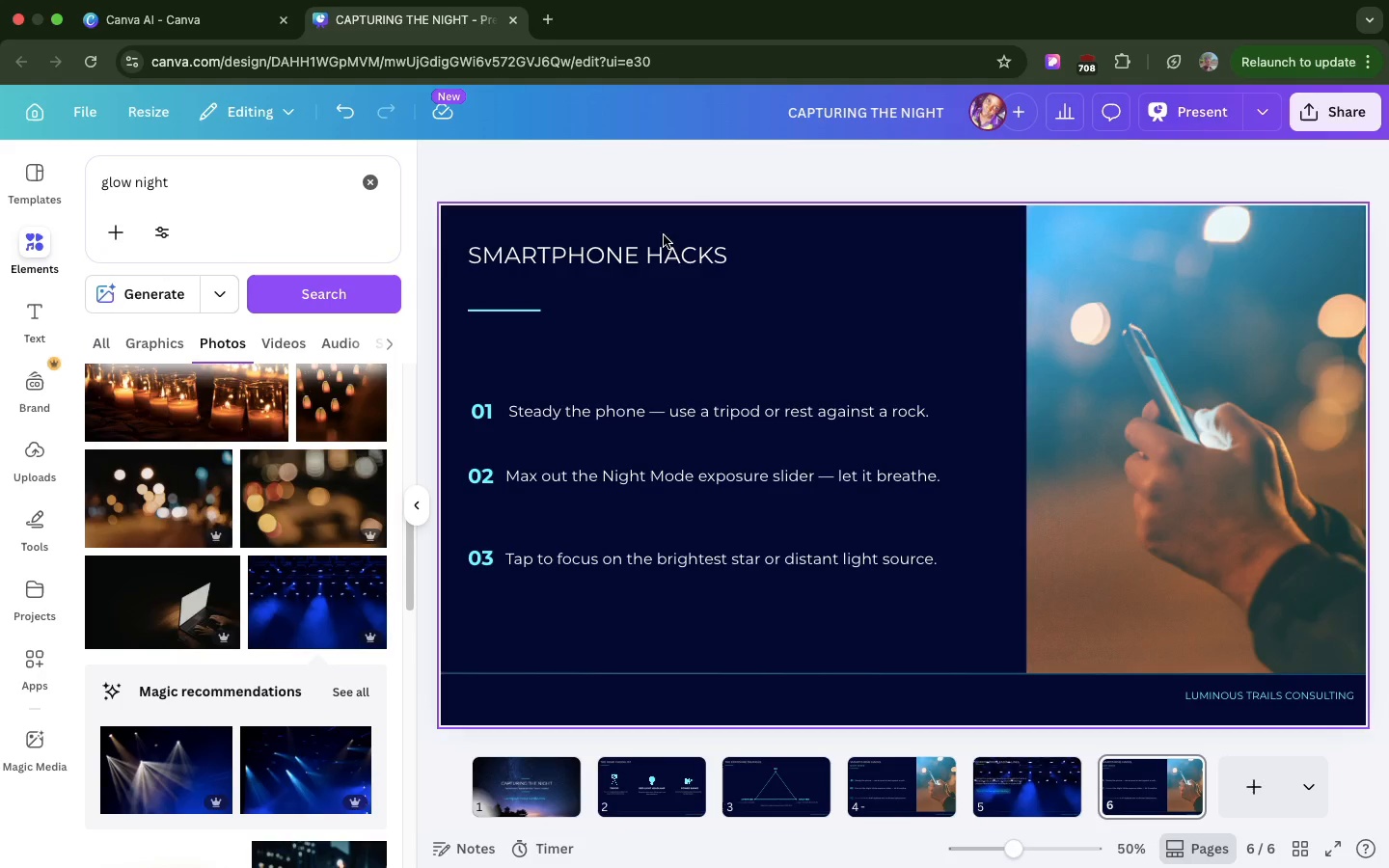 
left_click([672, 230])
 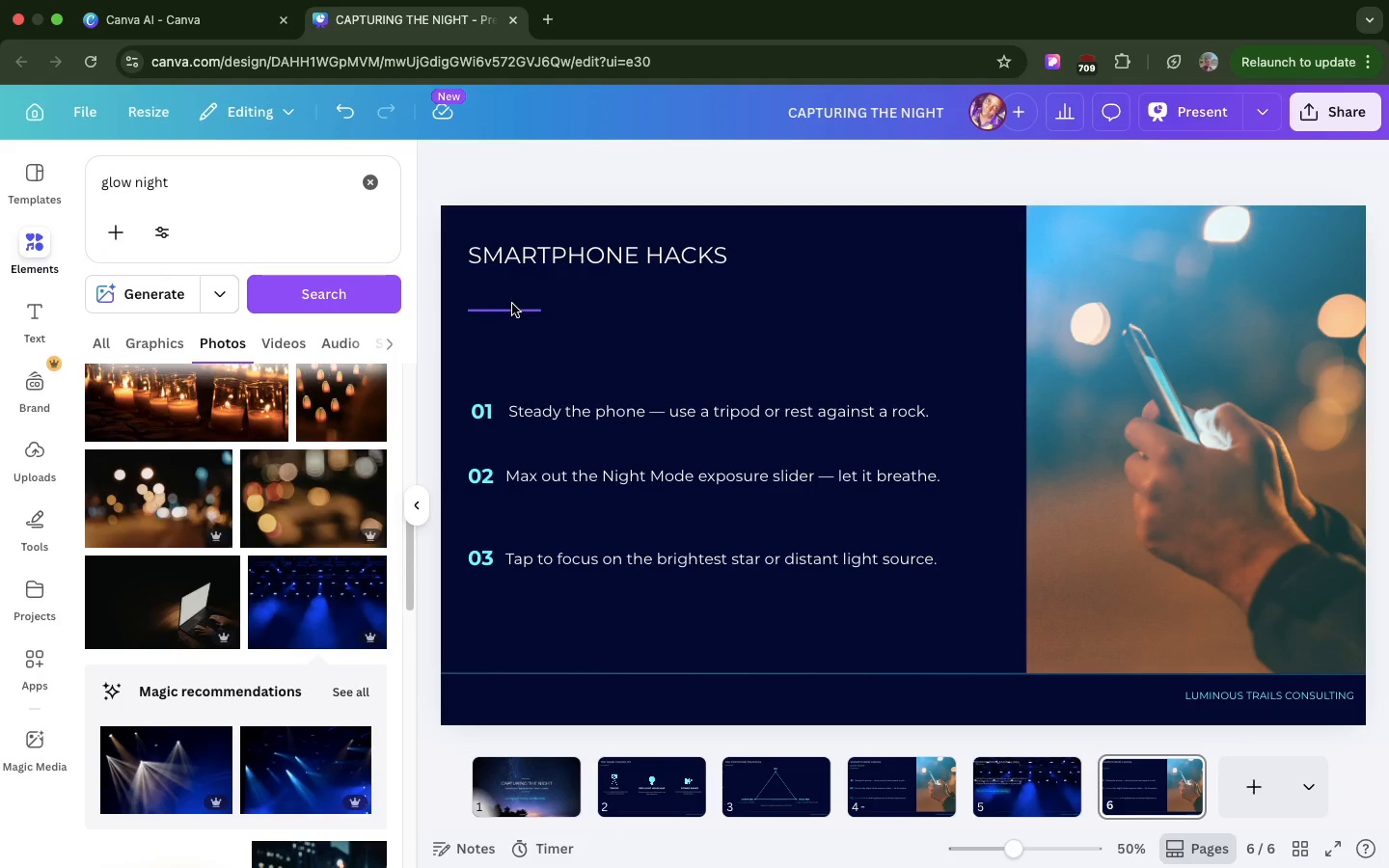 
left_click_drag(start_coordinate=[512, 304], to_coordinate=[512, 275])
 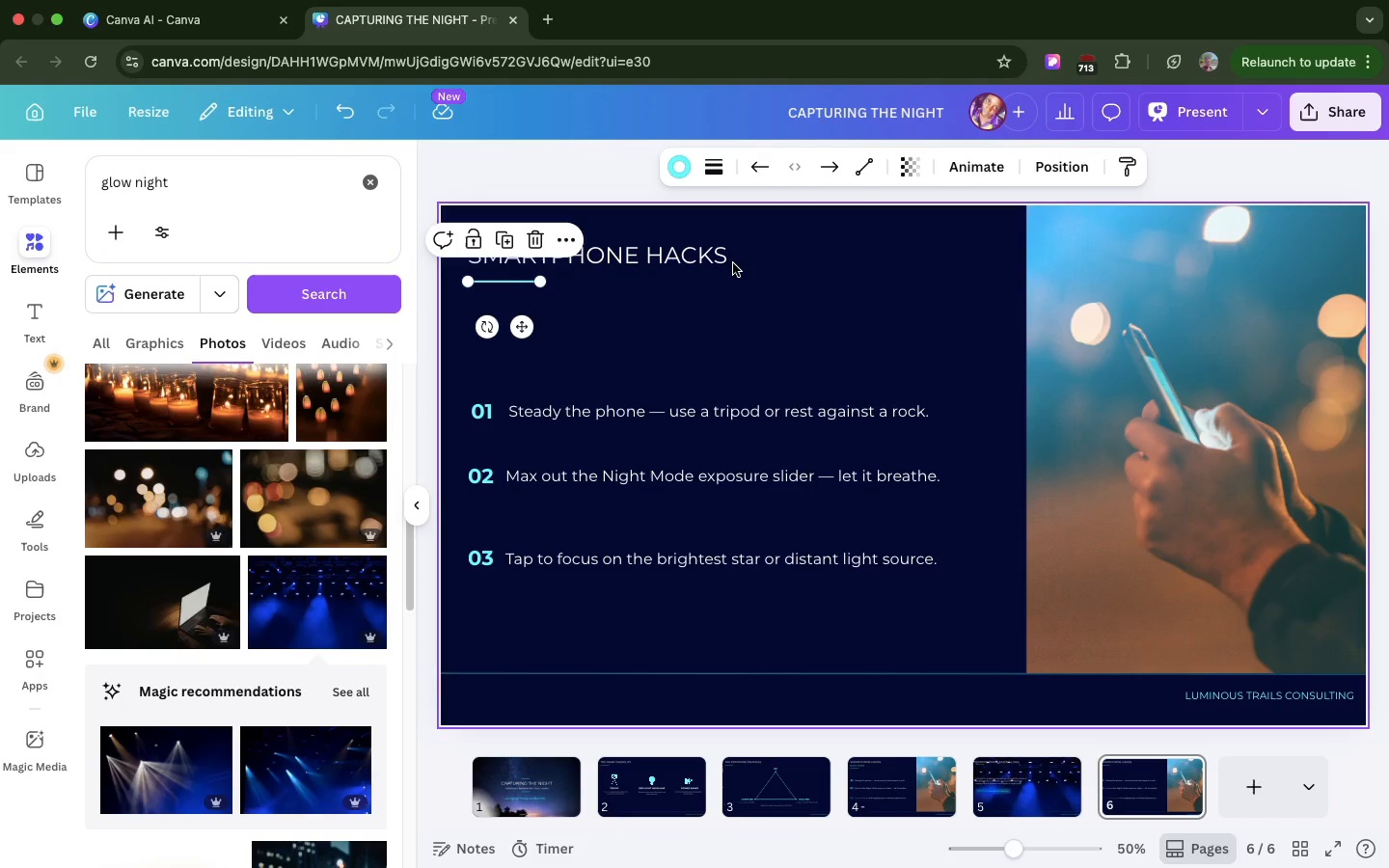 
wait(7.64)
 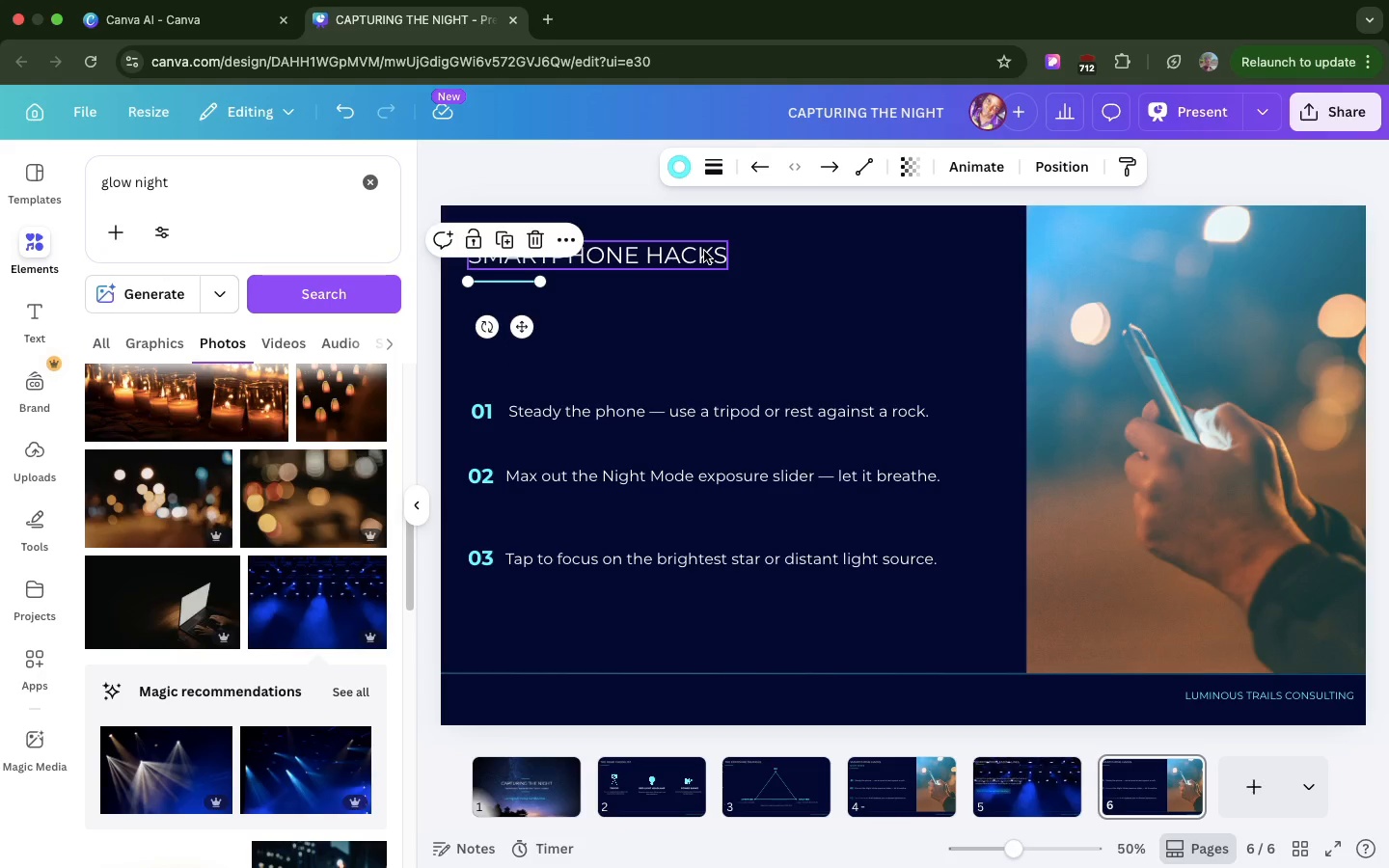 
double_click([715, 251])
 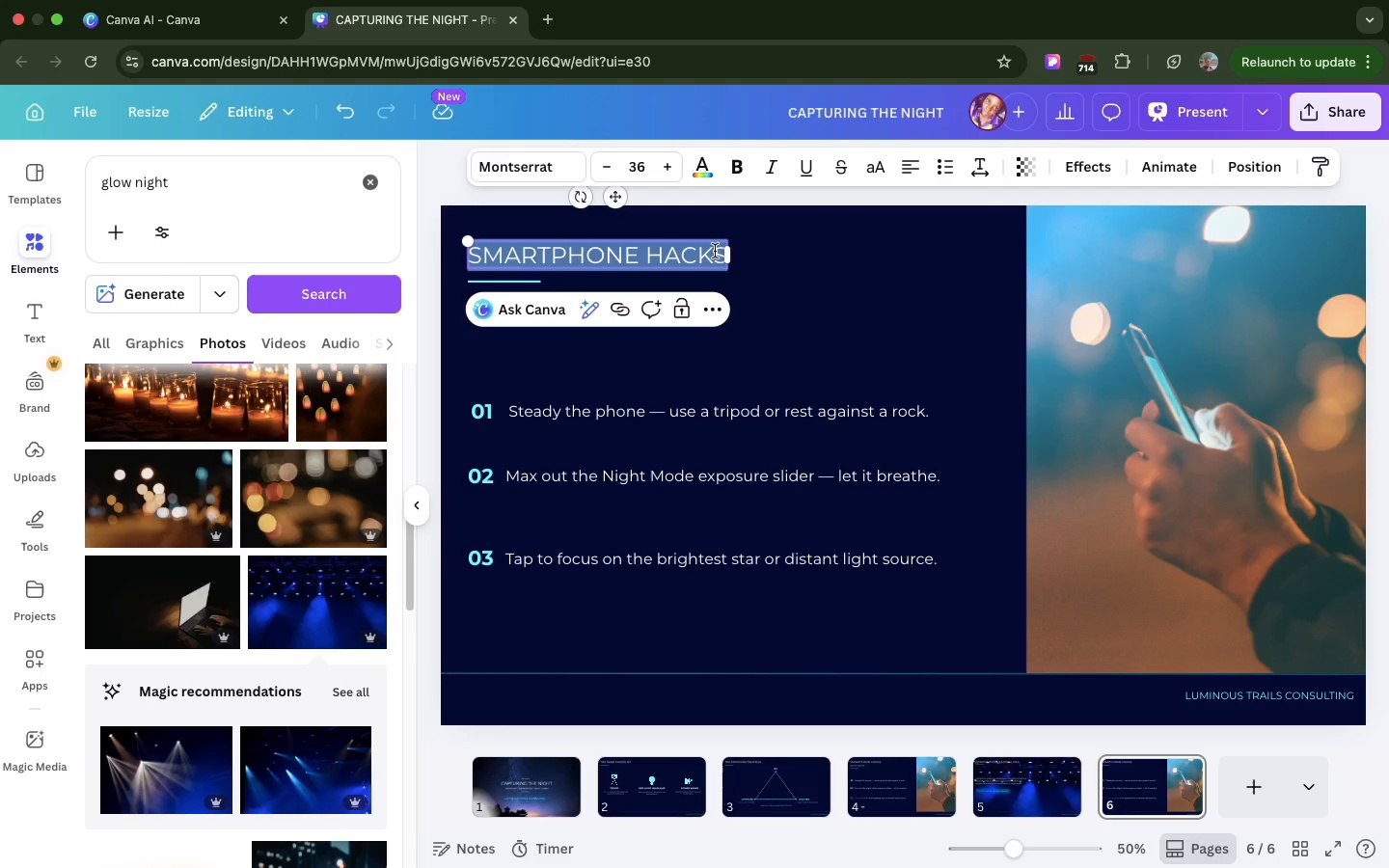 
key(Meta+V)
 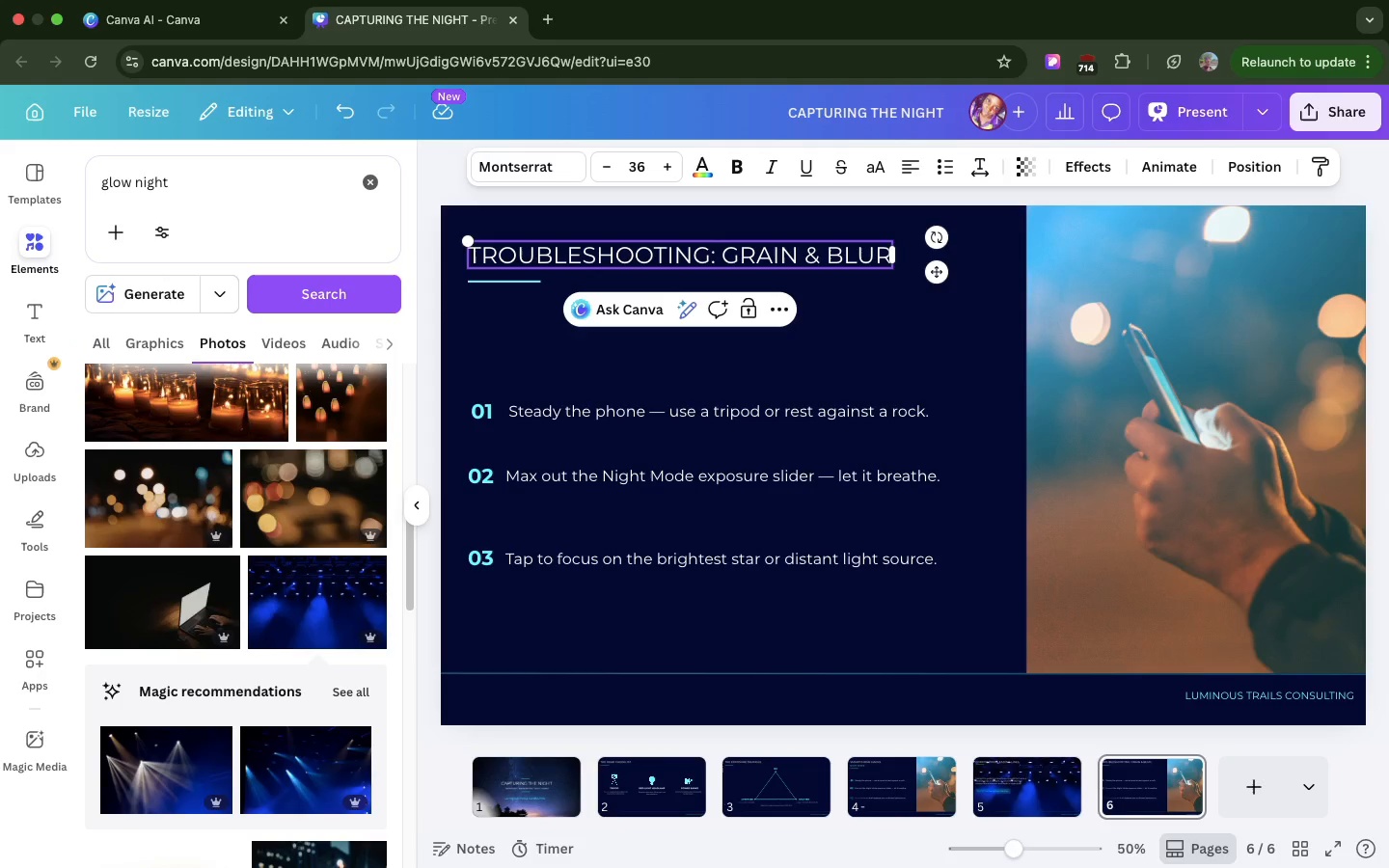 
key(Backspace)
 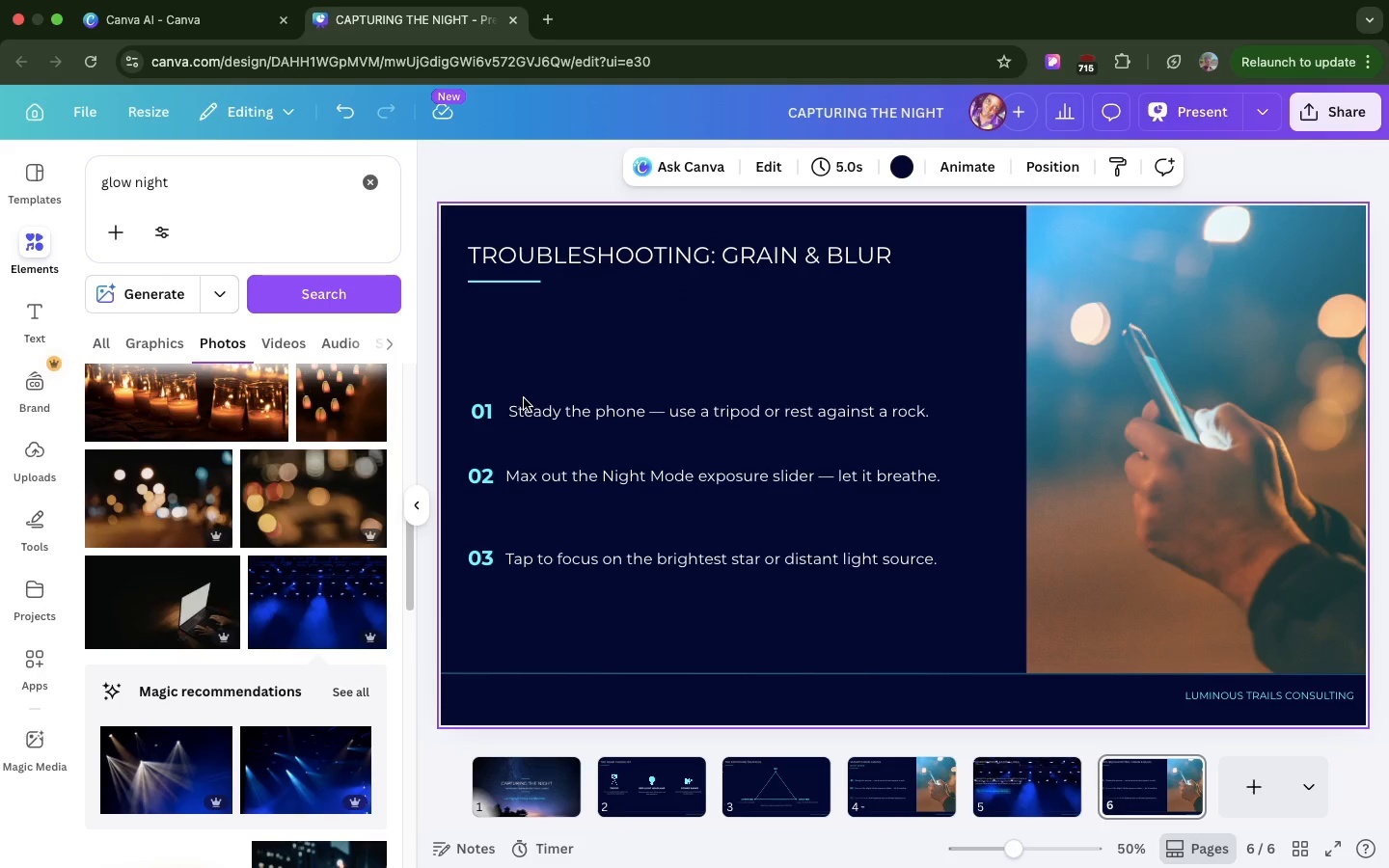 
wait(6.16)
 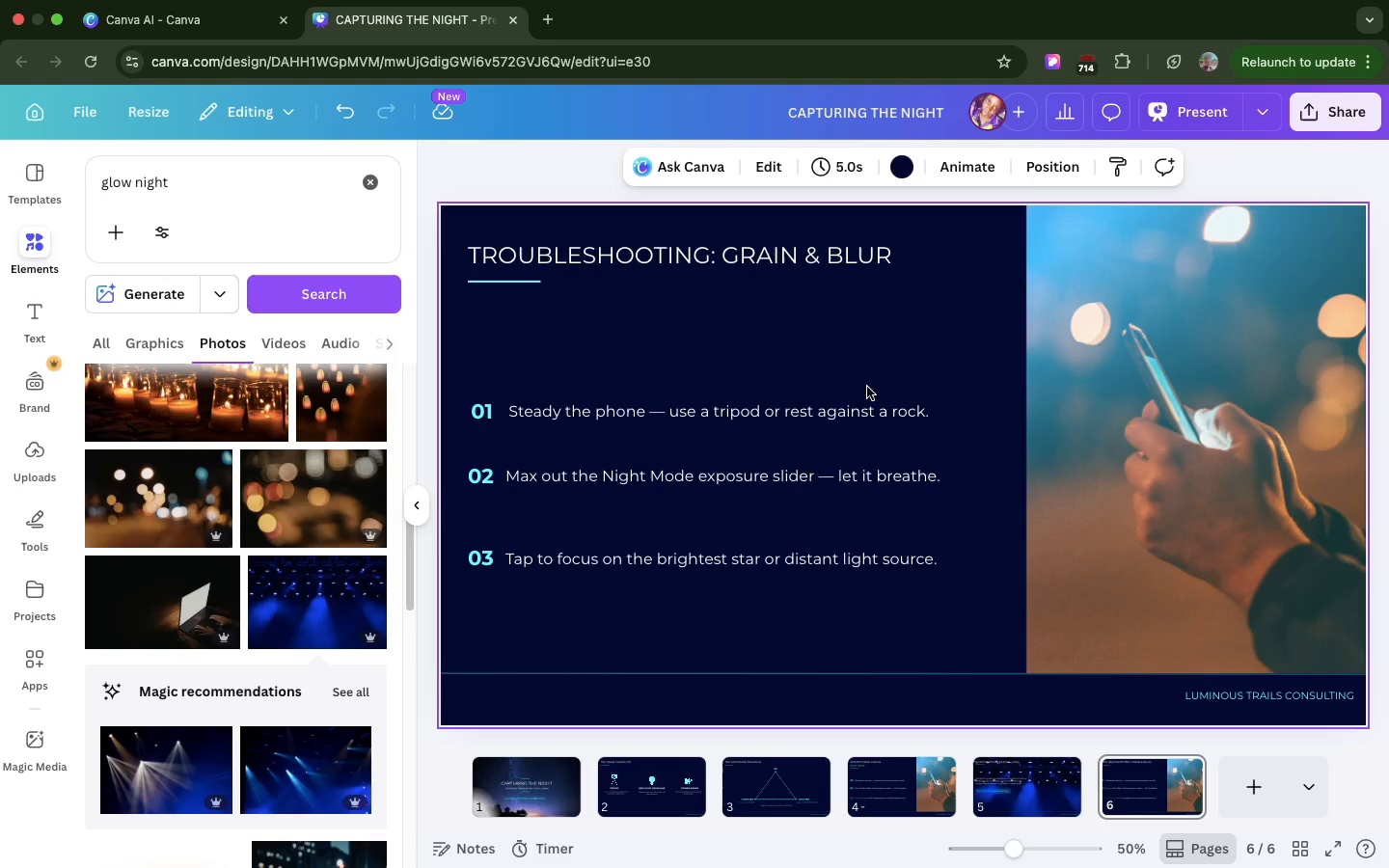 
left_click([475, 411])
 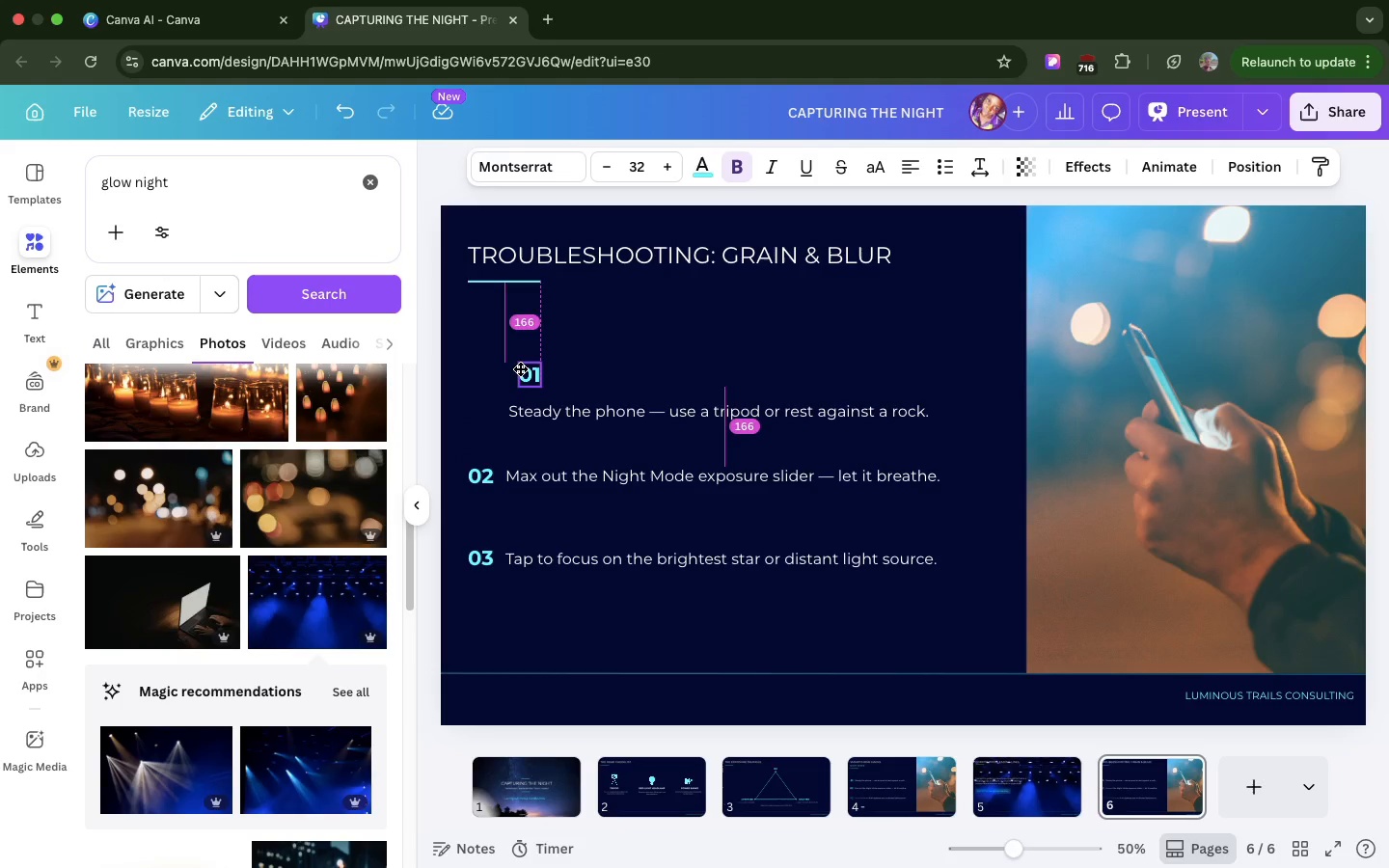 
left_click_drag(start_coordinate=[475, 411], to_coordinate=[517, 364])
 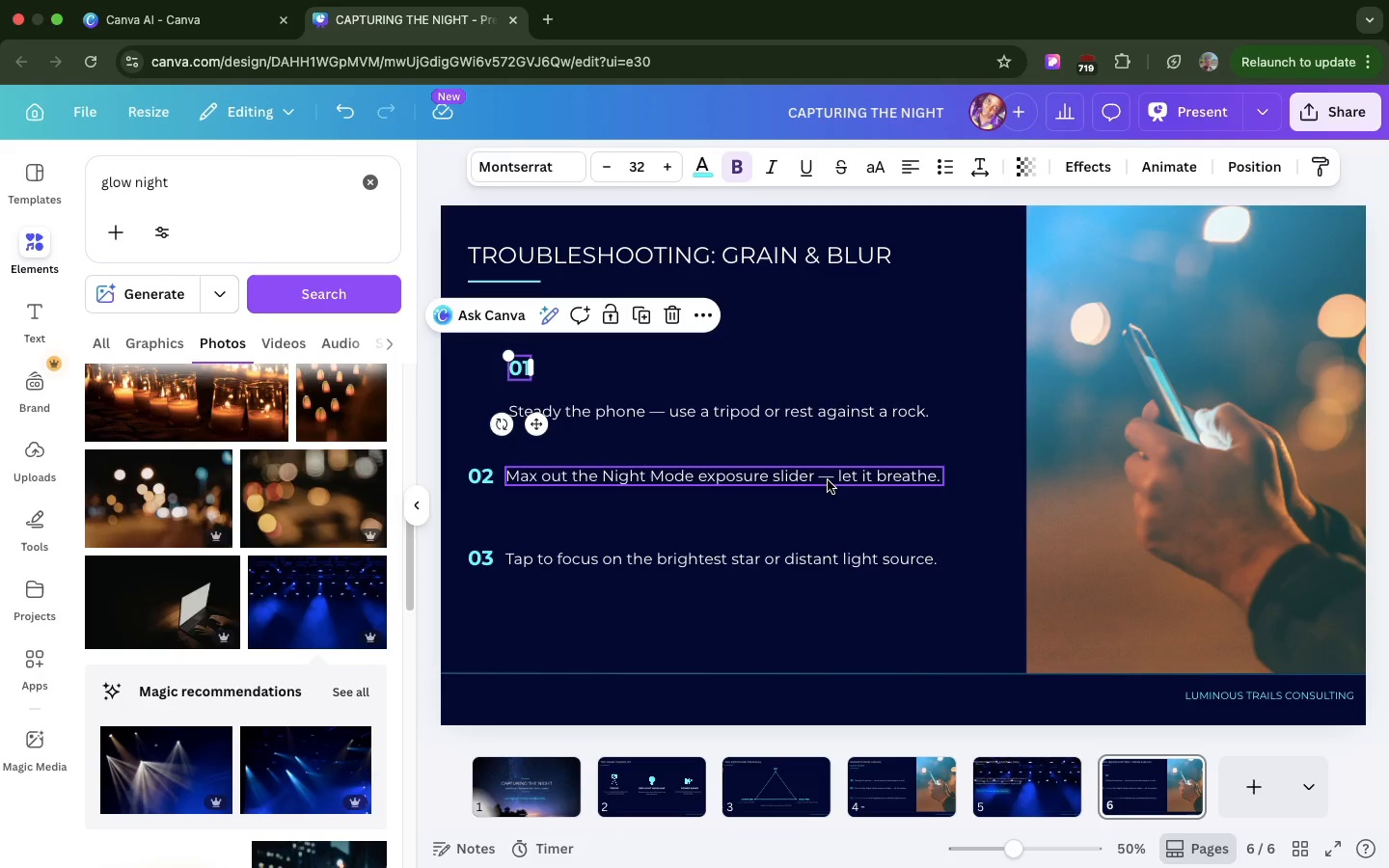 
wait(25.47)
 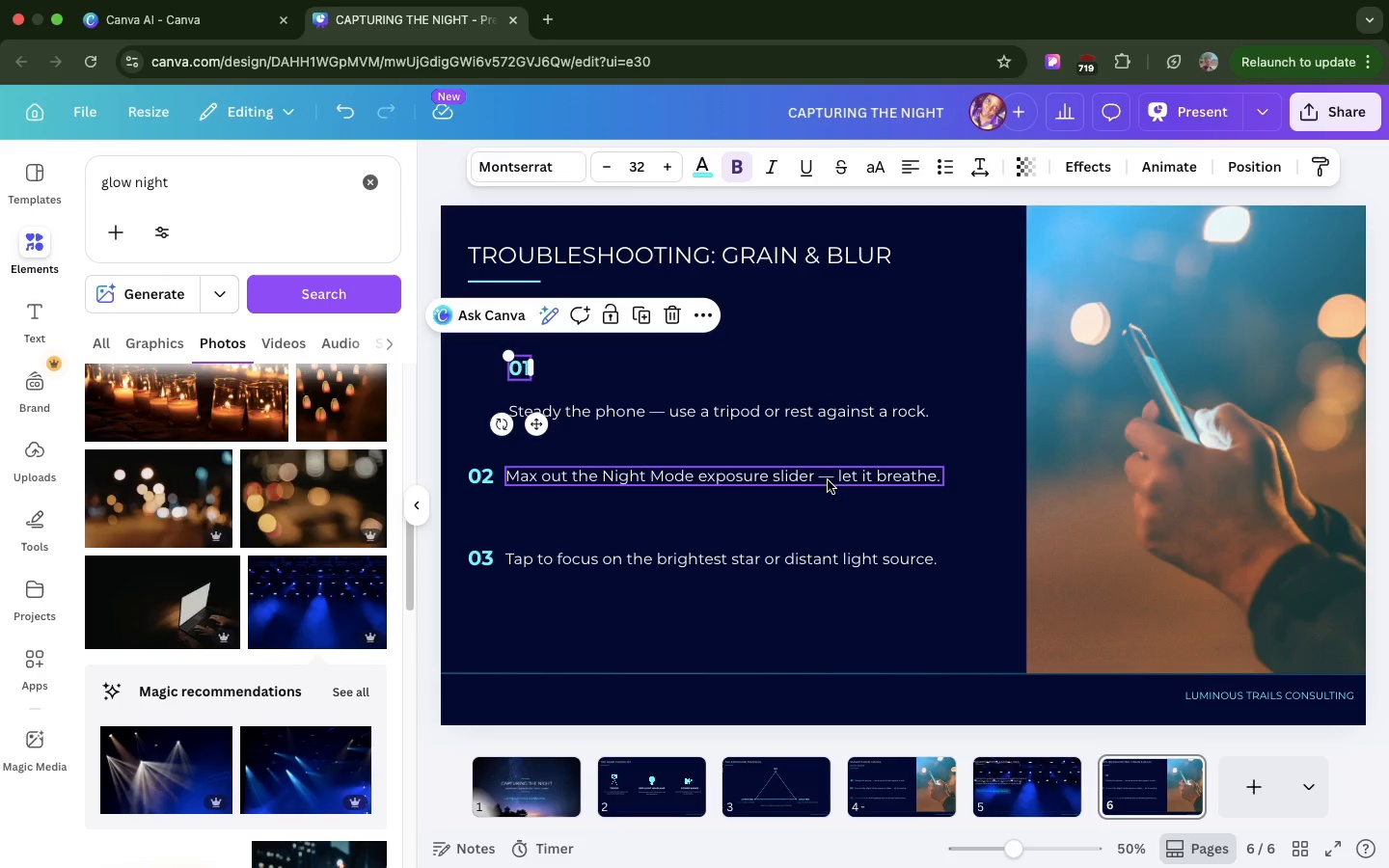 
double_click([518, 367])
 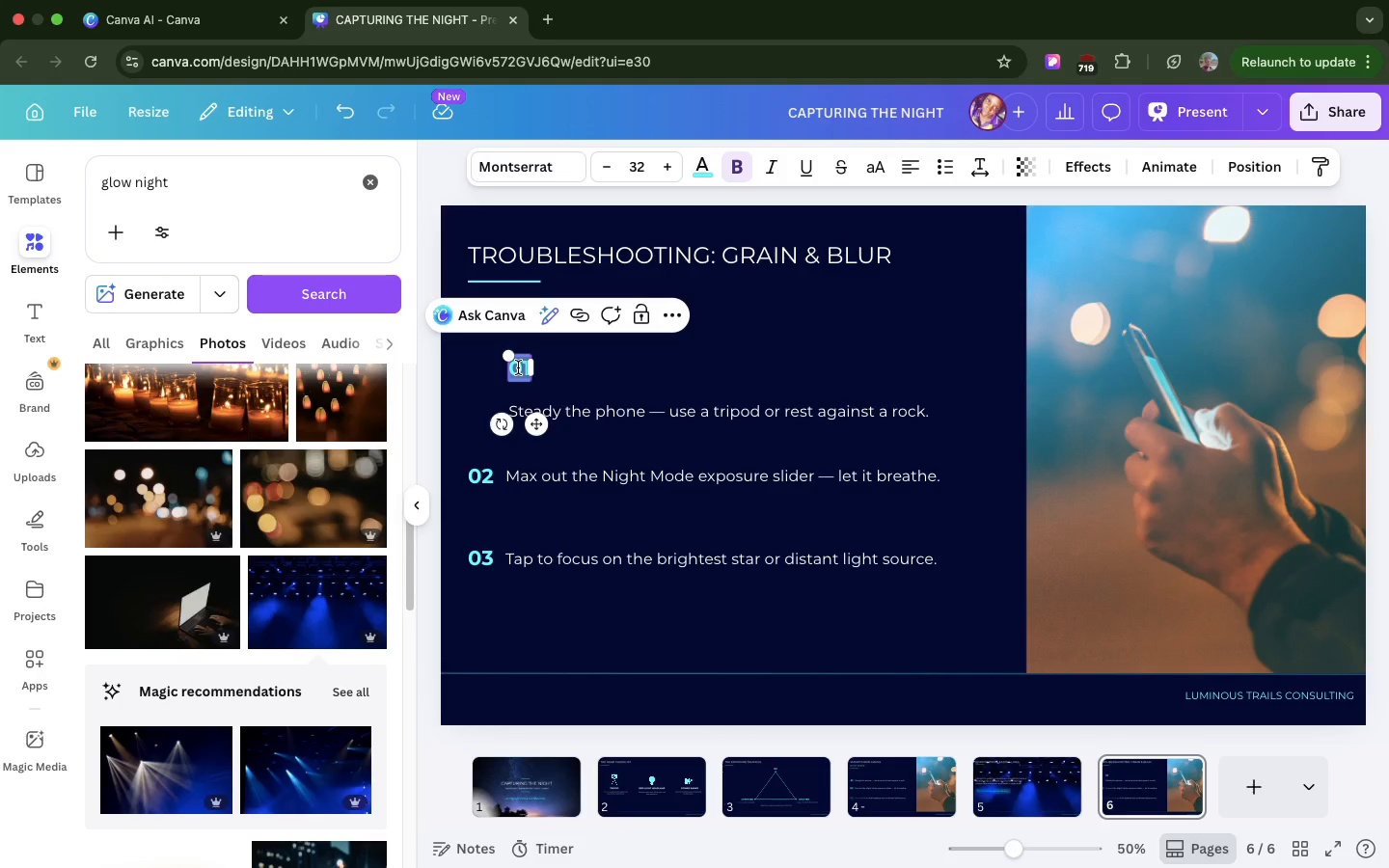 
triple_click([518, 367])
 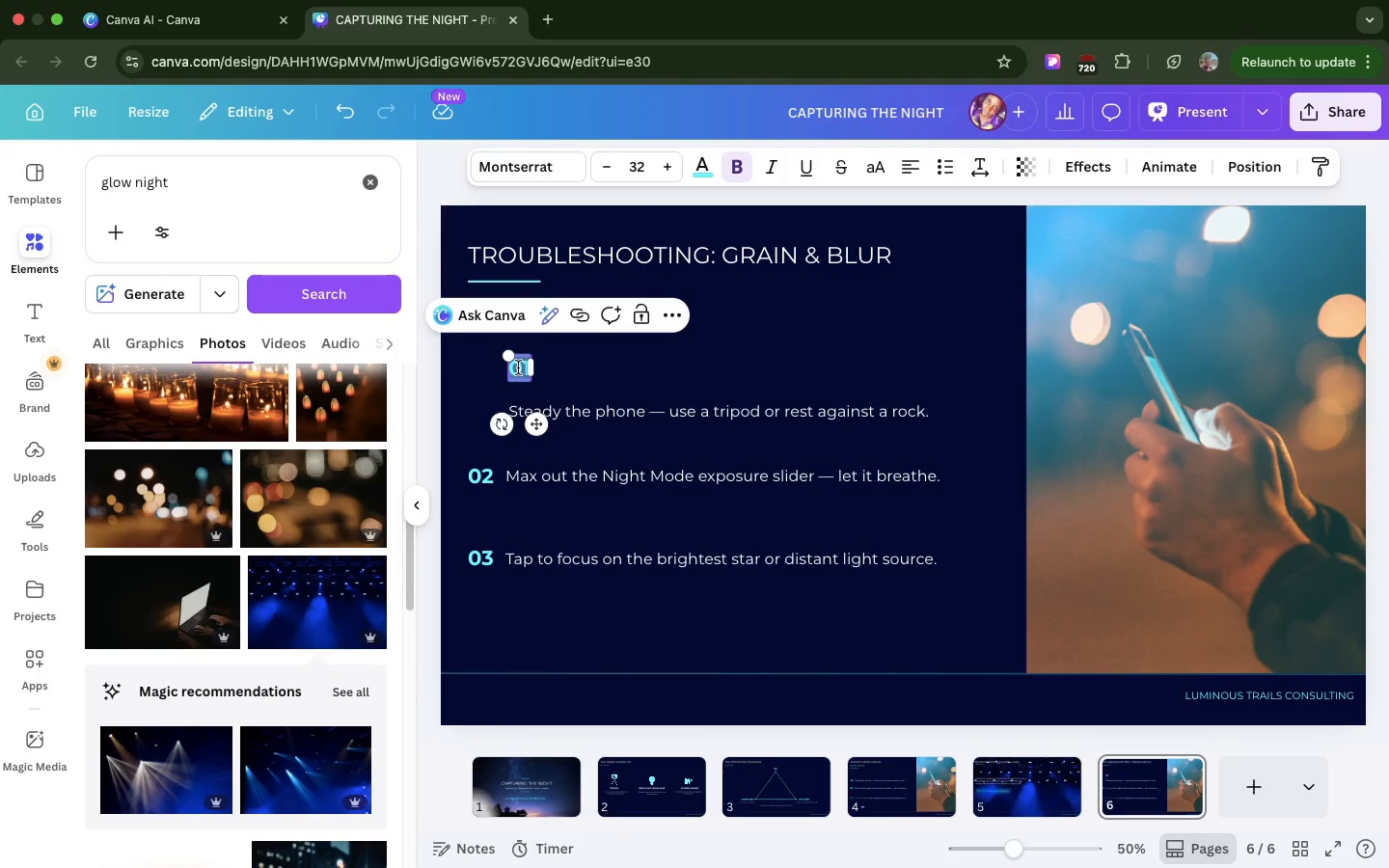 
key(Meta+V)
 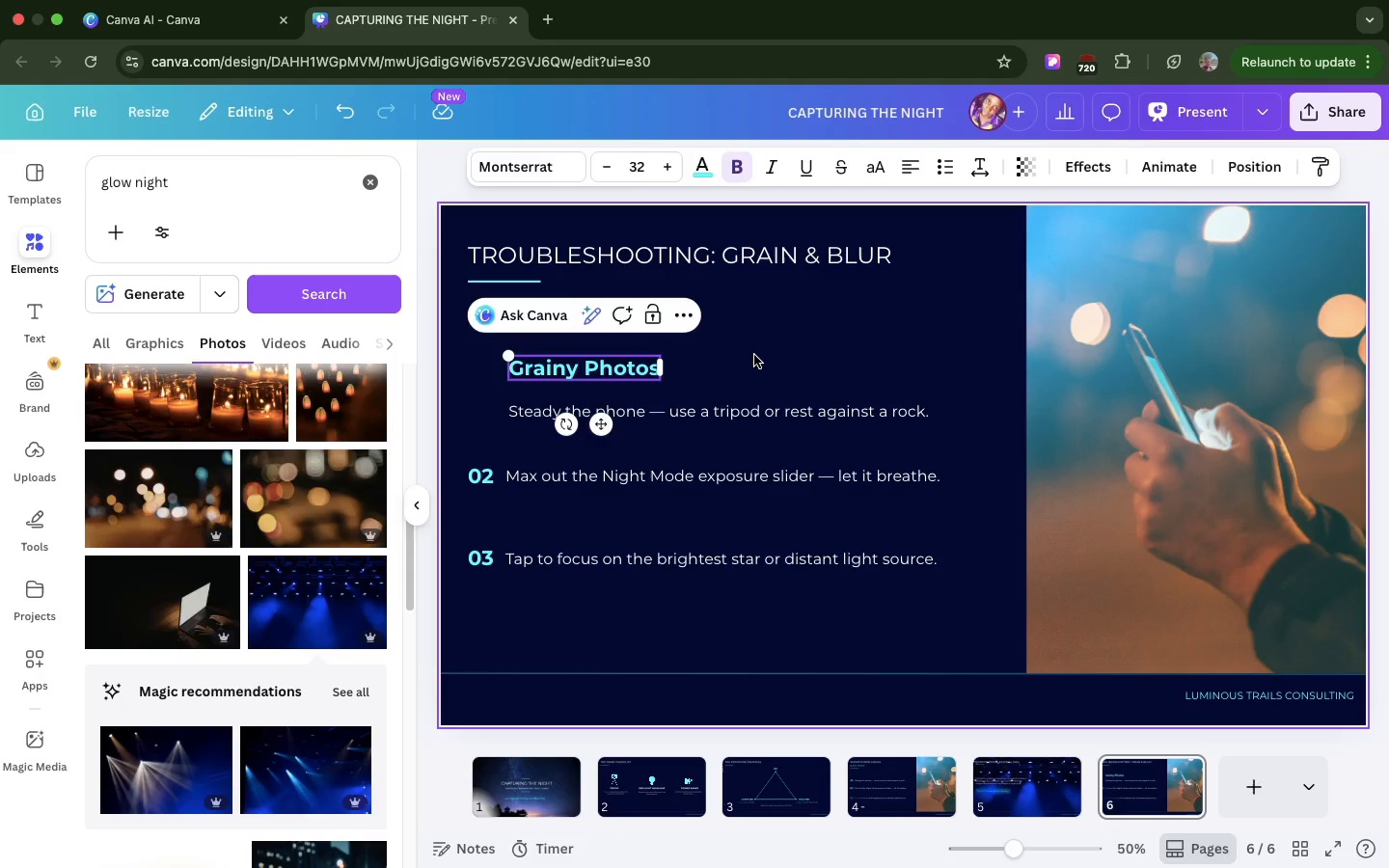 
left_click([754, 355])
 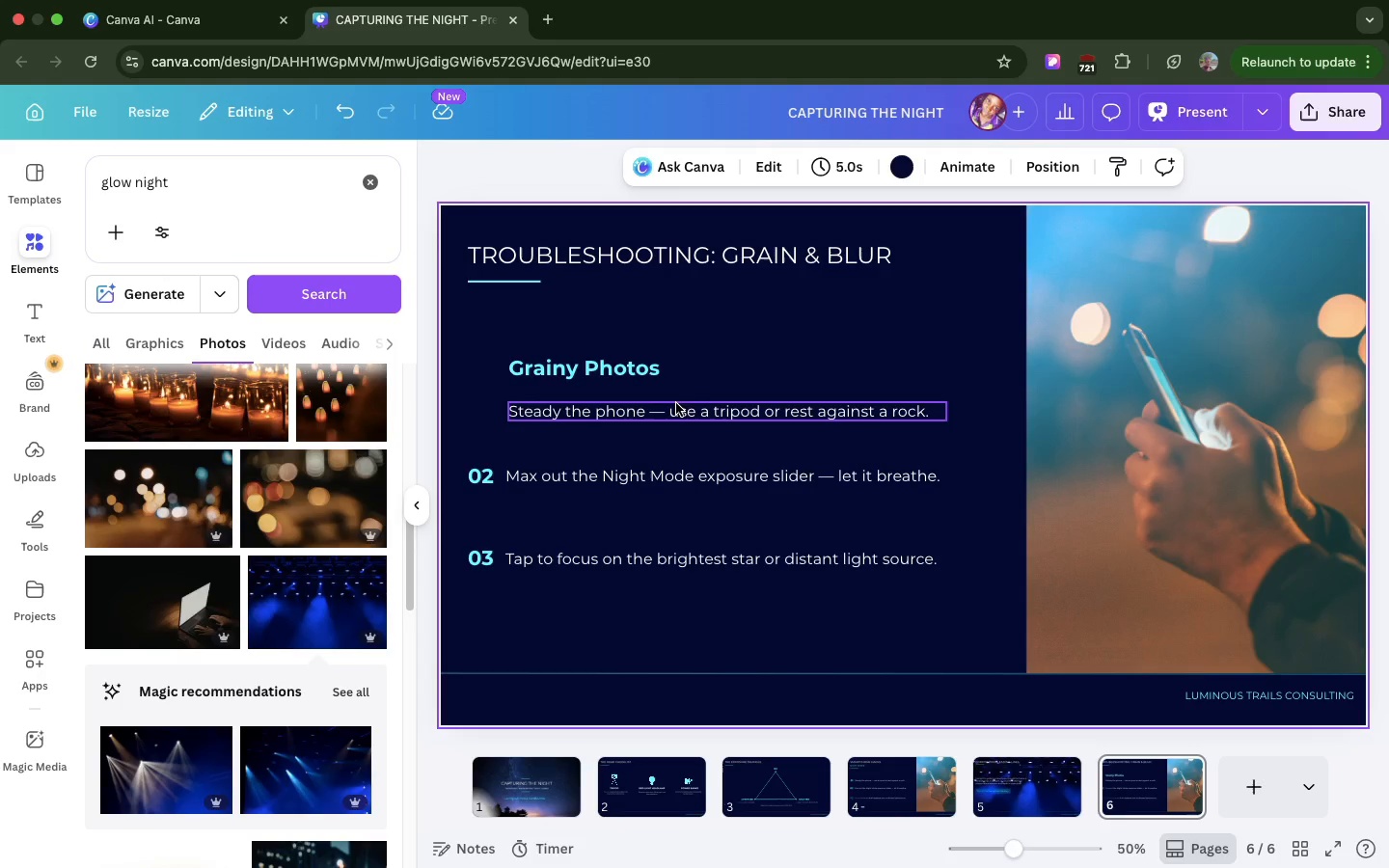 
left_click_drag(start_coordinate=[676, 403], to_coordinate=[650, 407])
 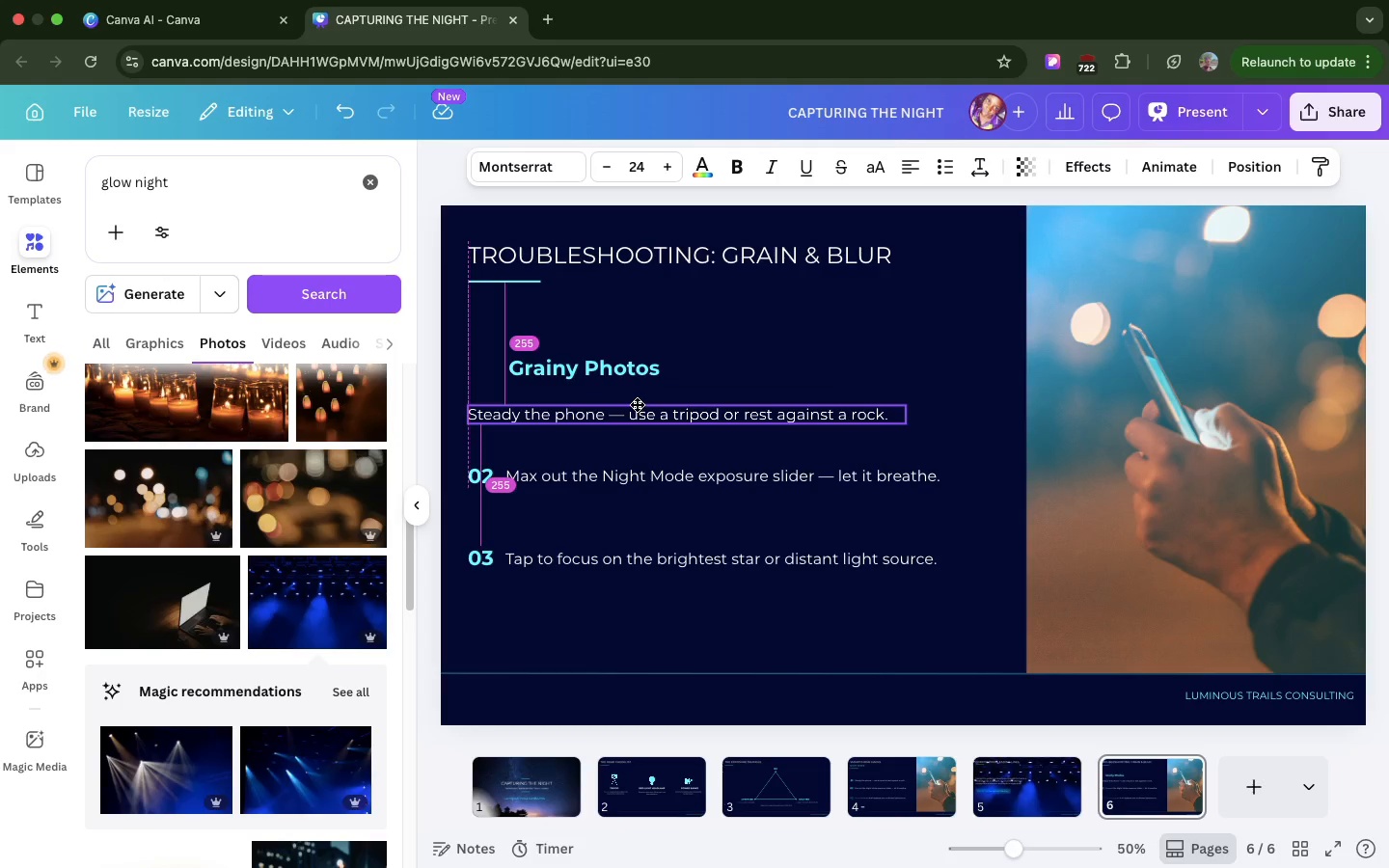 
left_click_drag(start_coordinate=[650, 407], to_coordinate=[636, 395])
 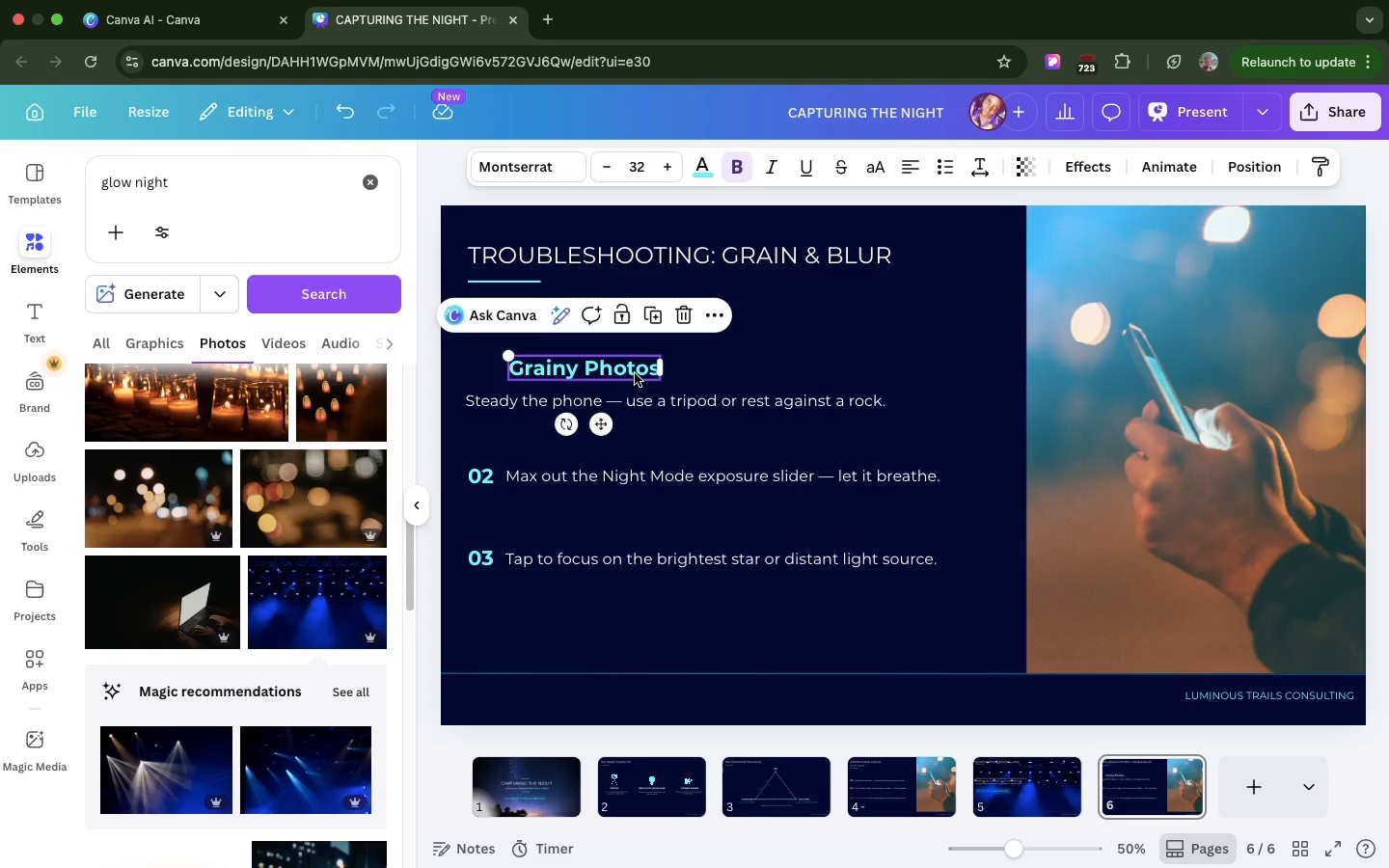 
left_click([635, 373])
 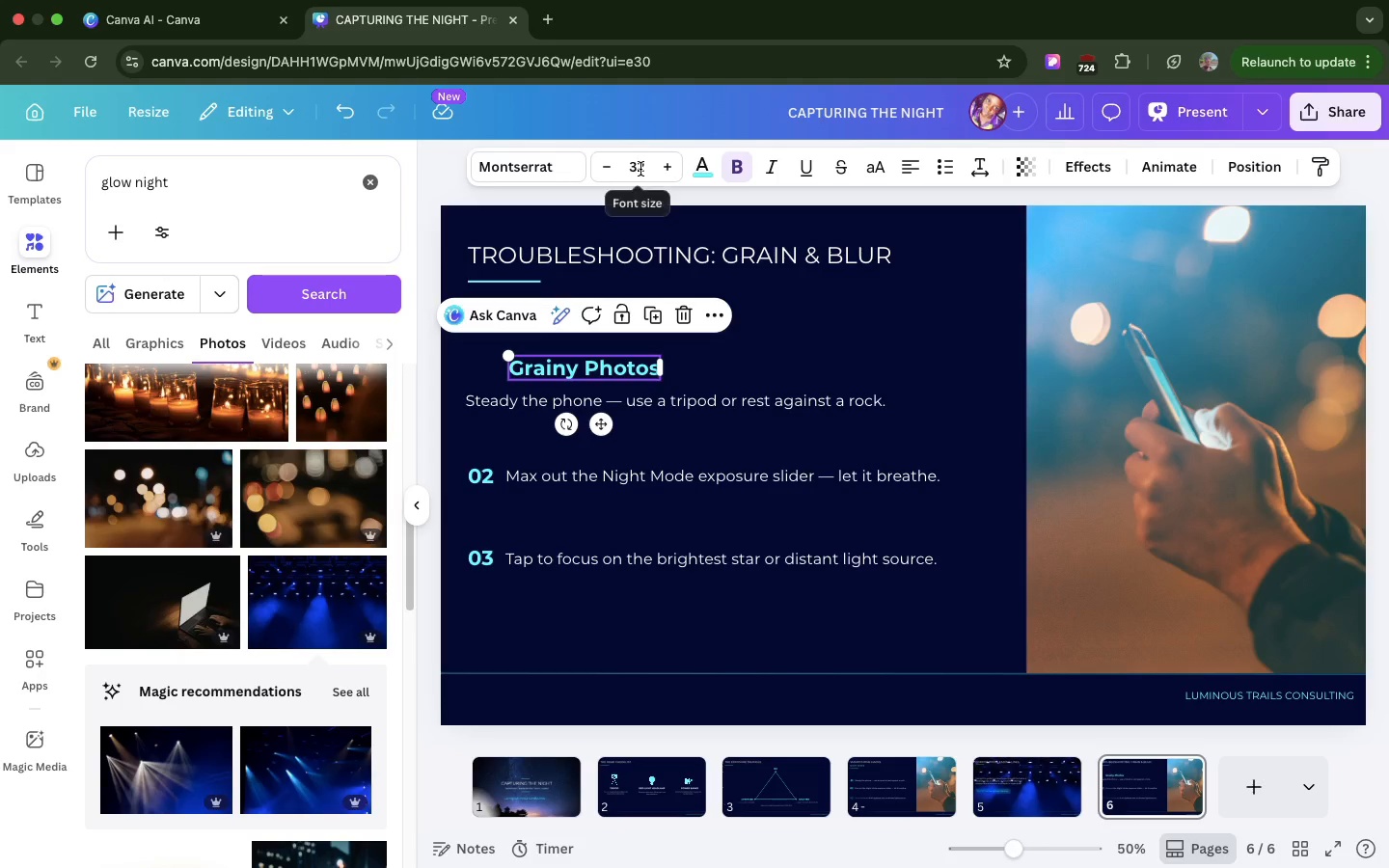 
left_click([640, 169])
 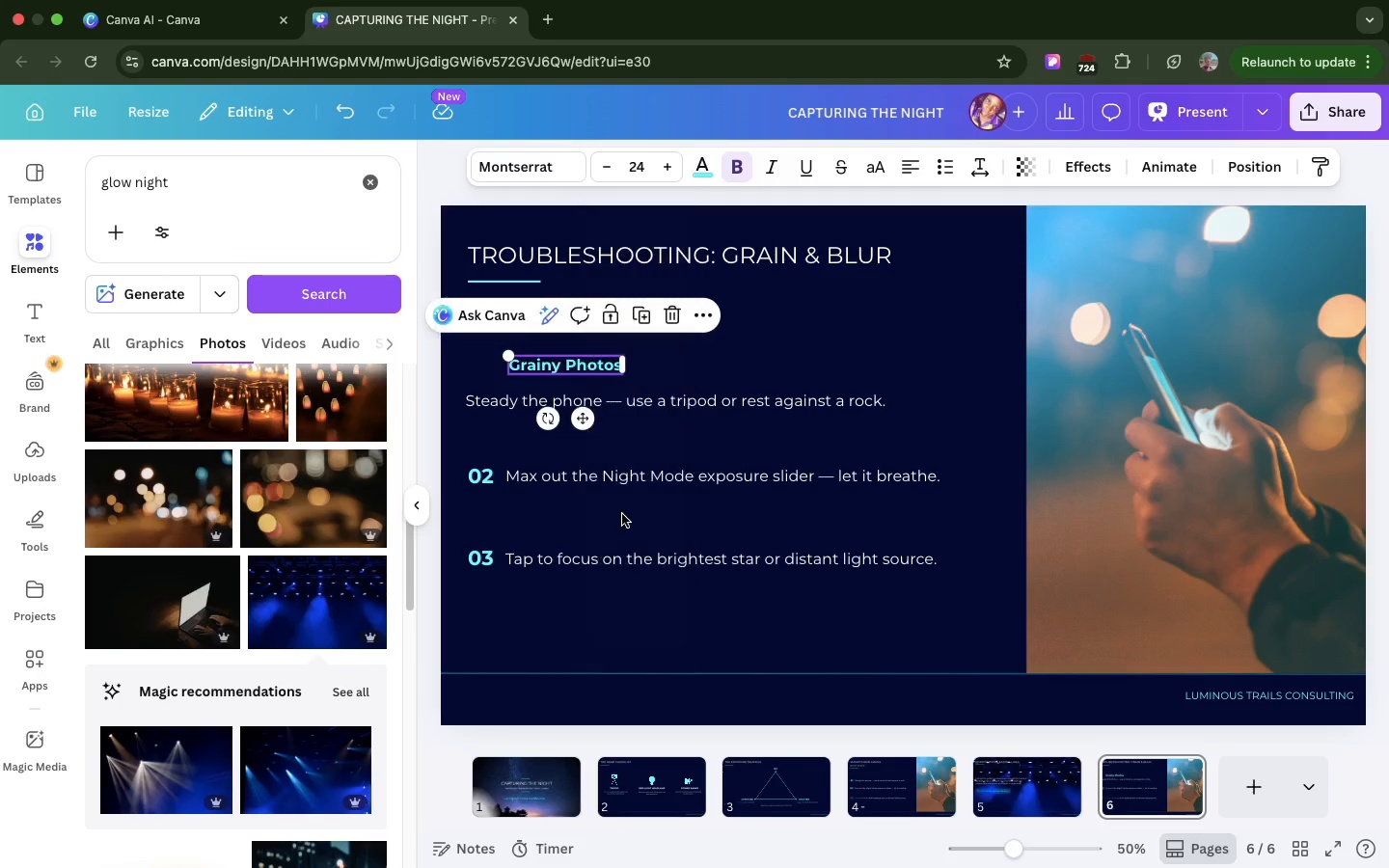 
left_click([622, 514])
 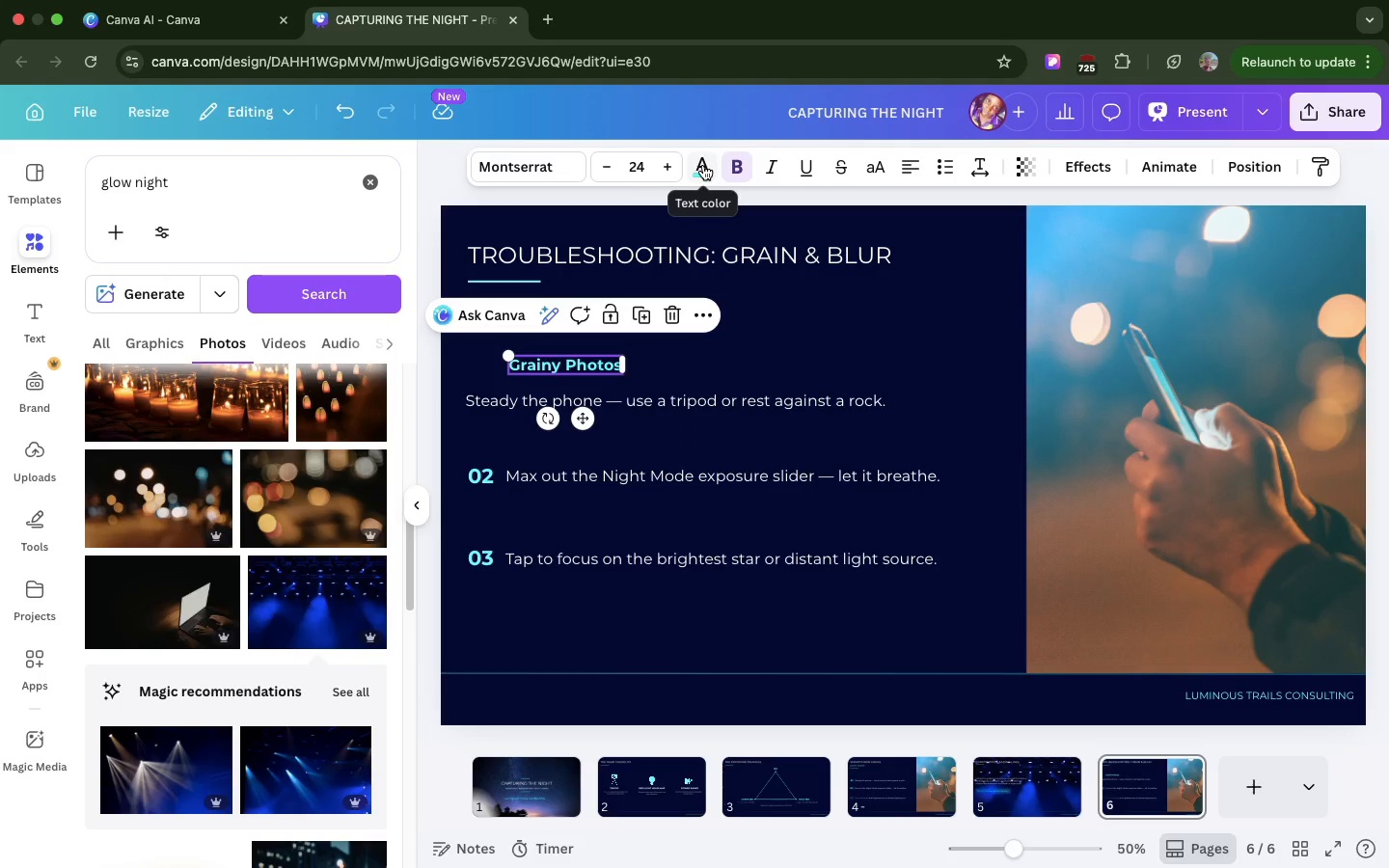 
left_click([703, 165])
 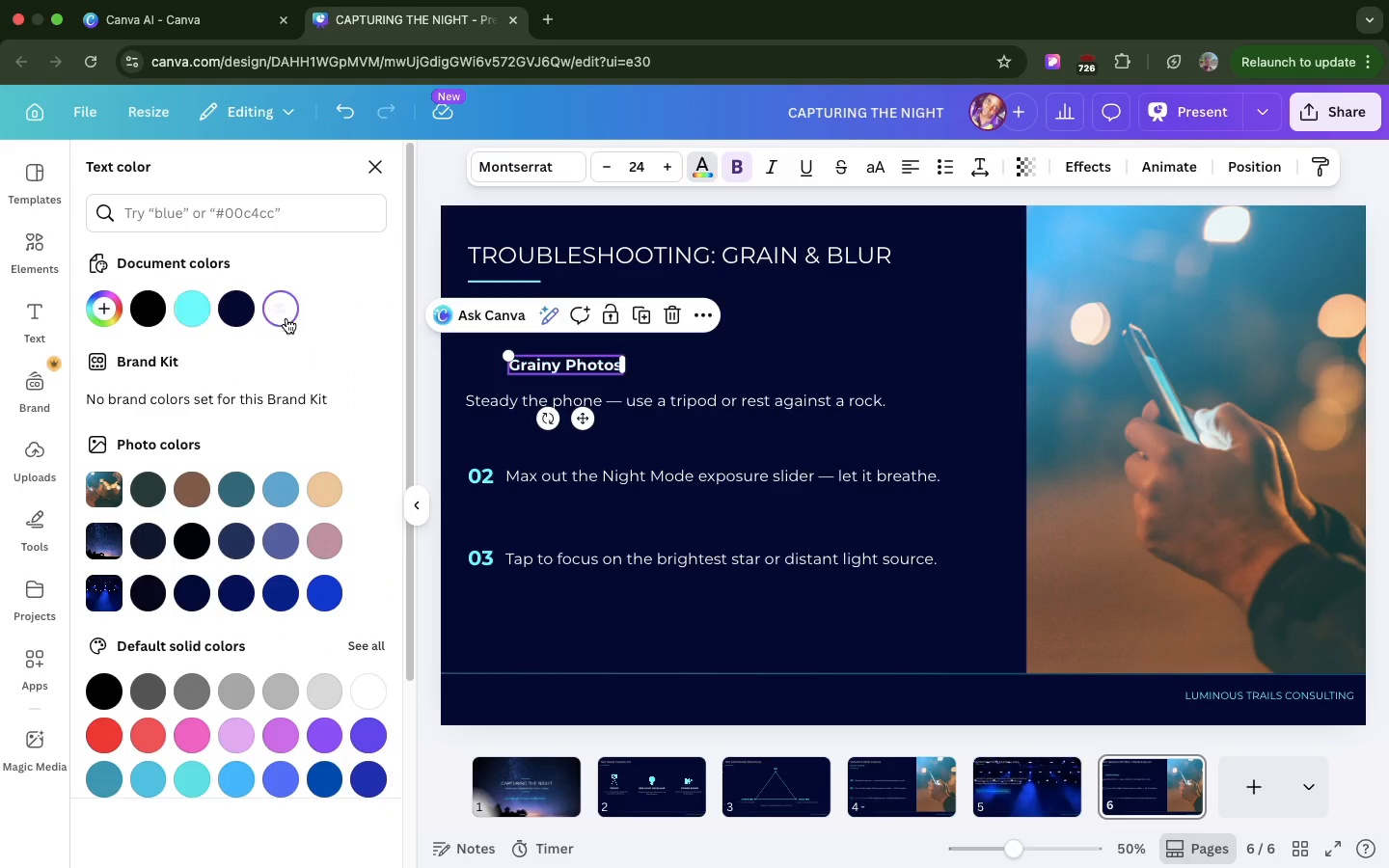 
left_click([286, 318])
 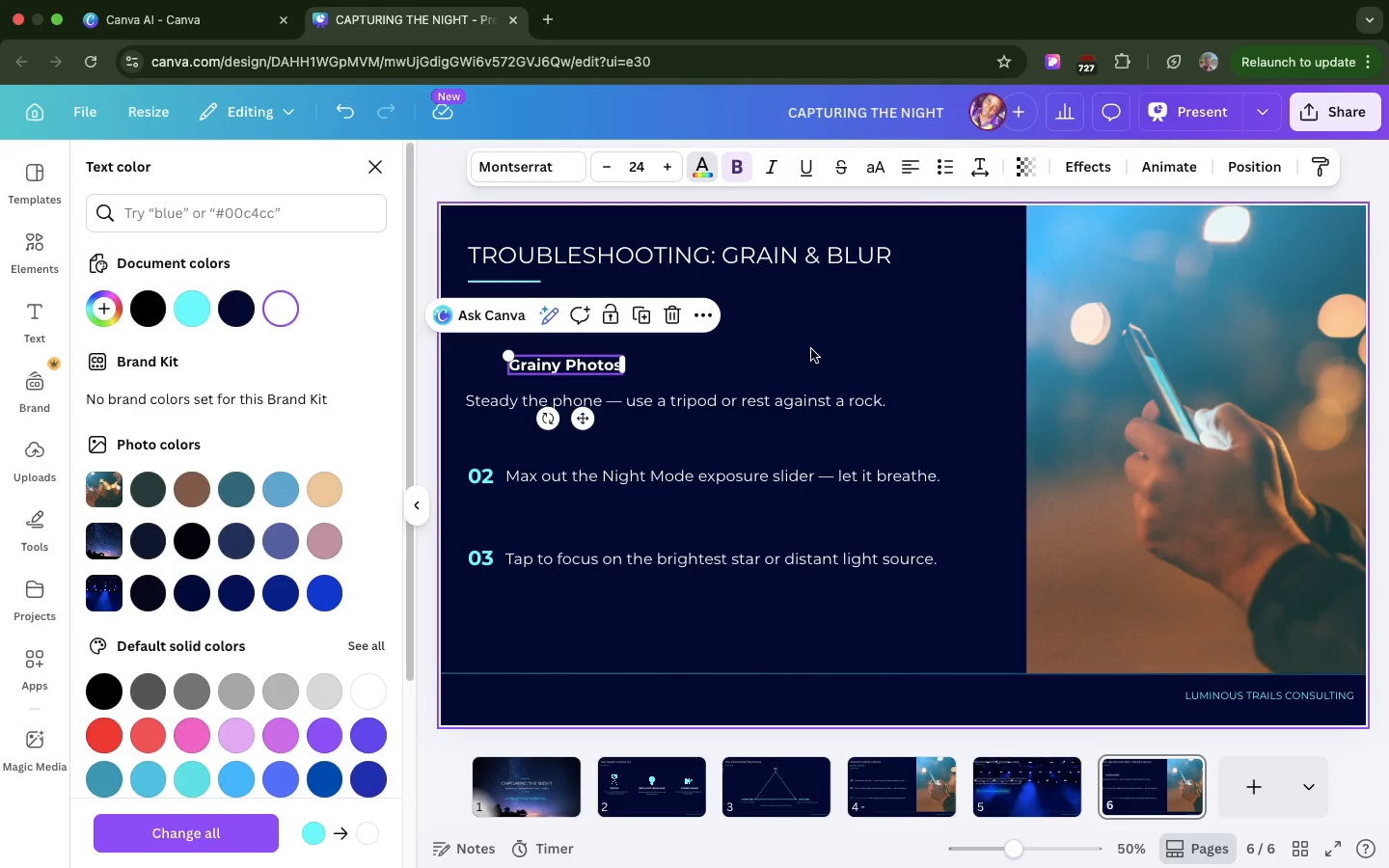 
left_click([811, 349])
 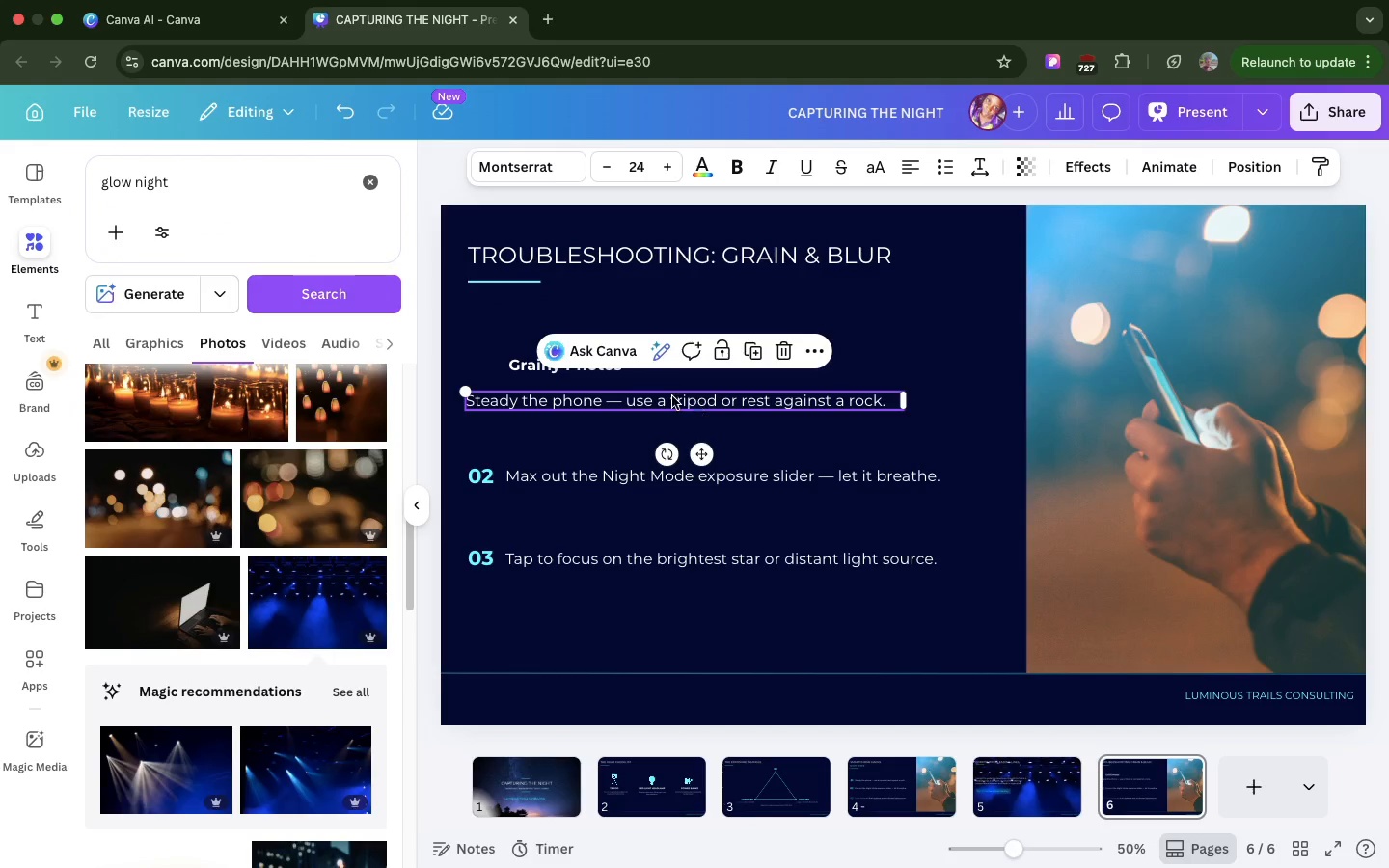 
left_click([730, 407])
 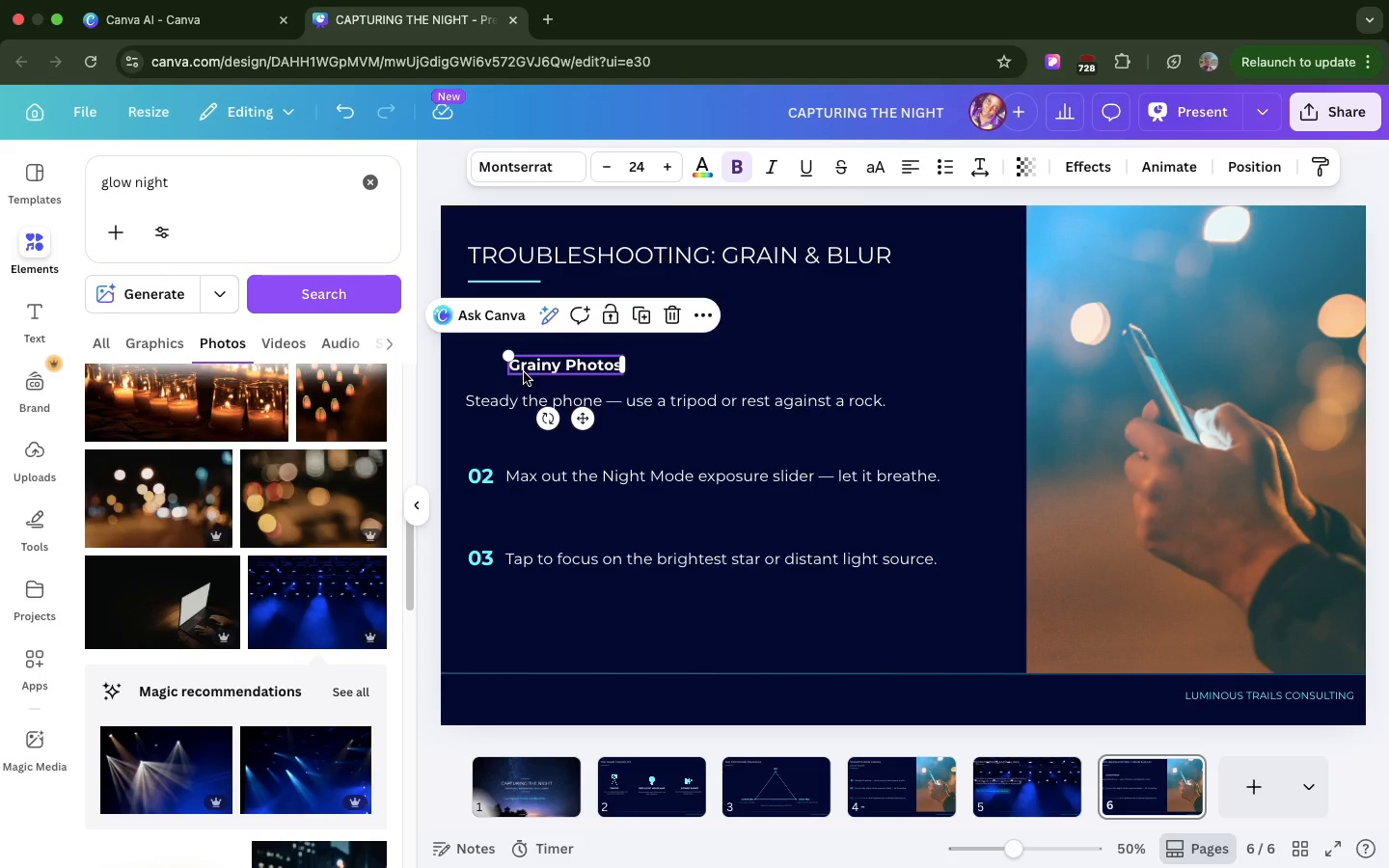 
left_click([524, 372])
 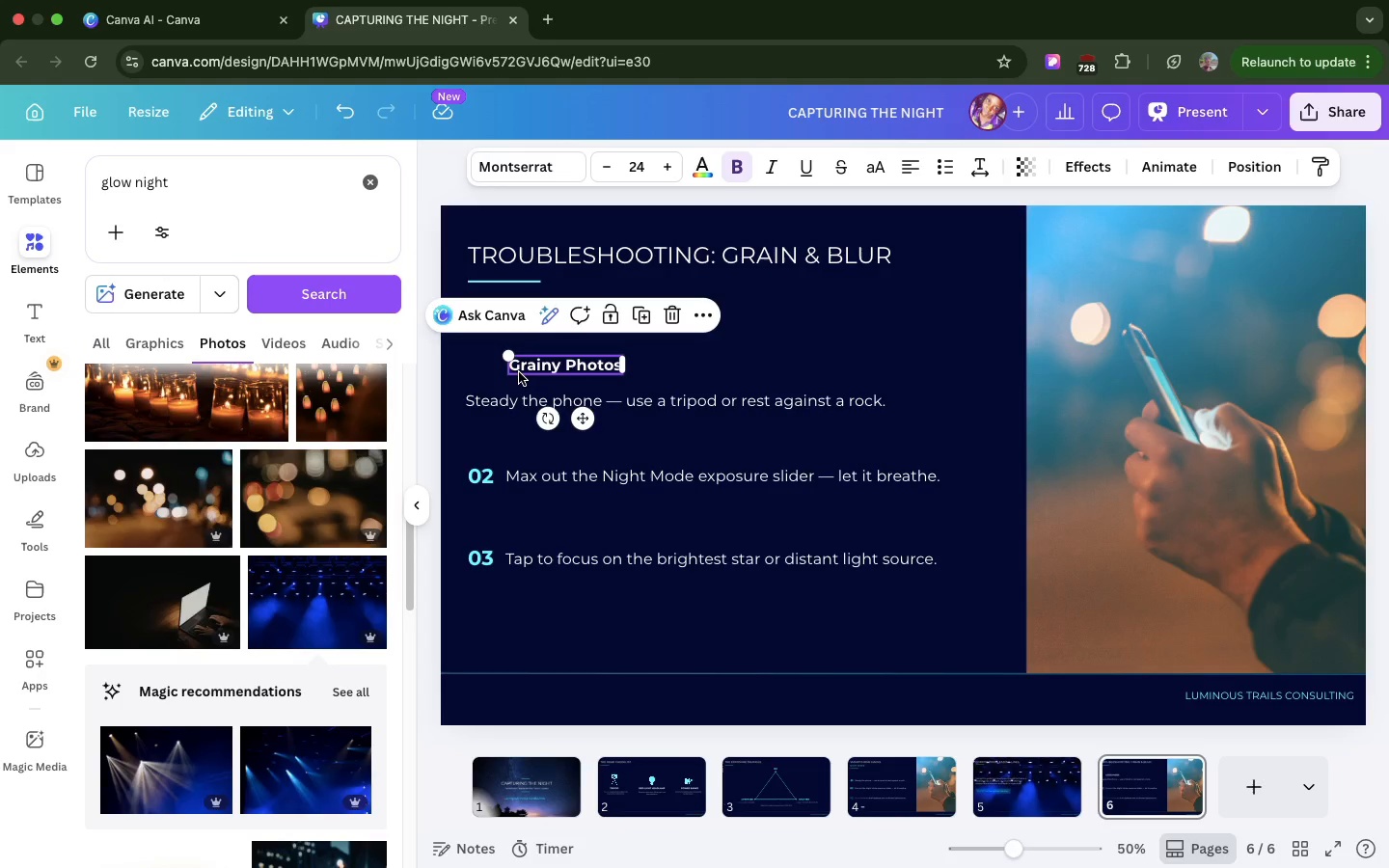 
left_click_drag(start_coordinate=[524, 372], to_coordinate=[484, 373])
 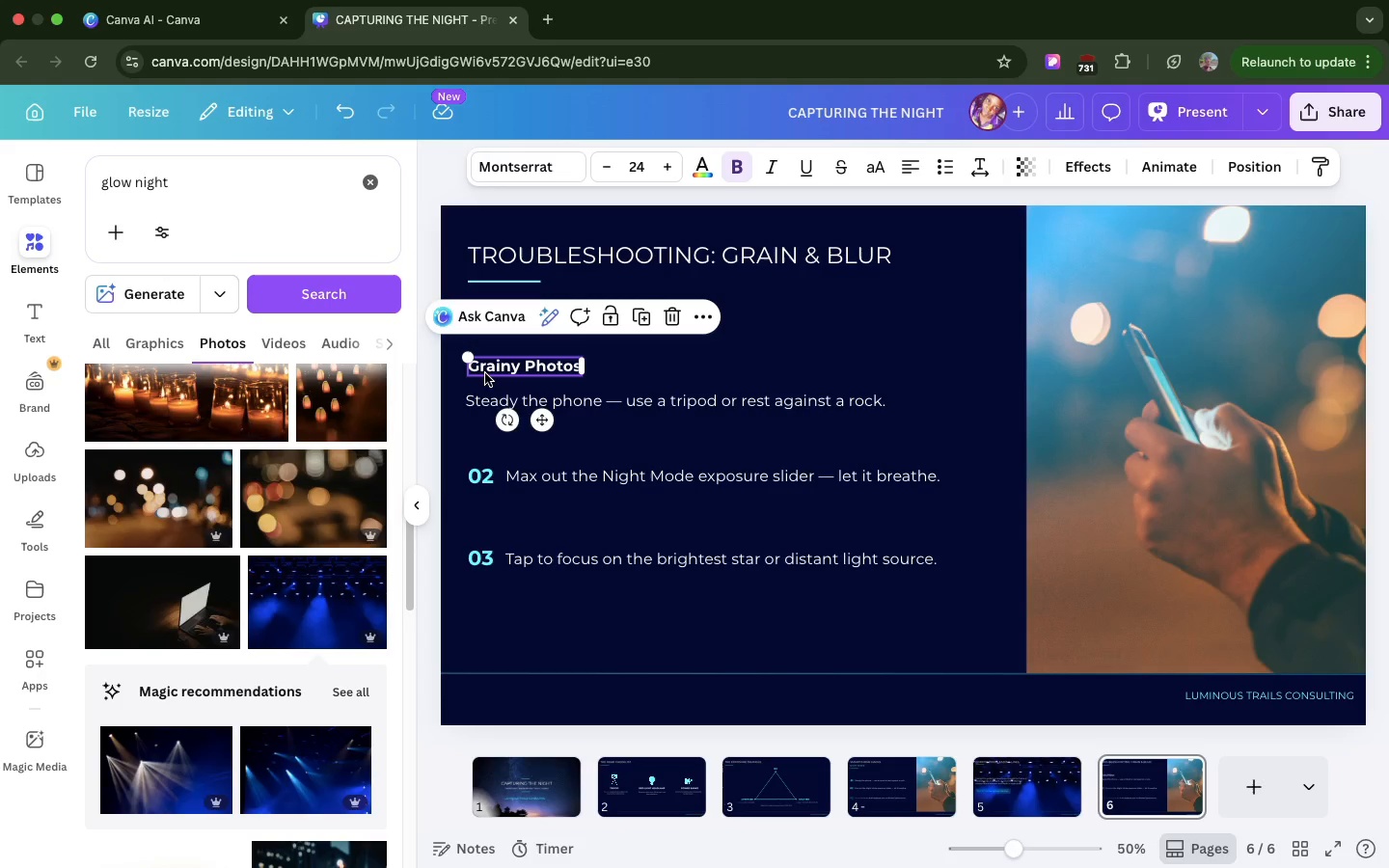 
wait(9.99)
 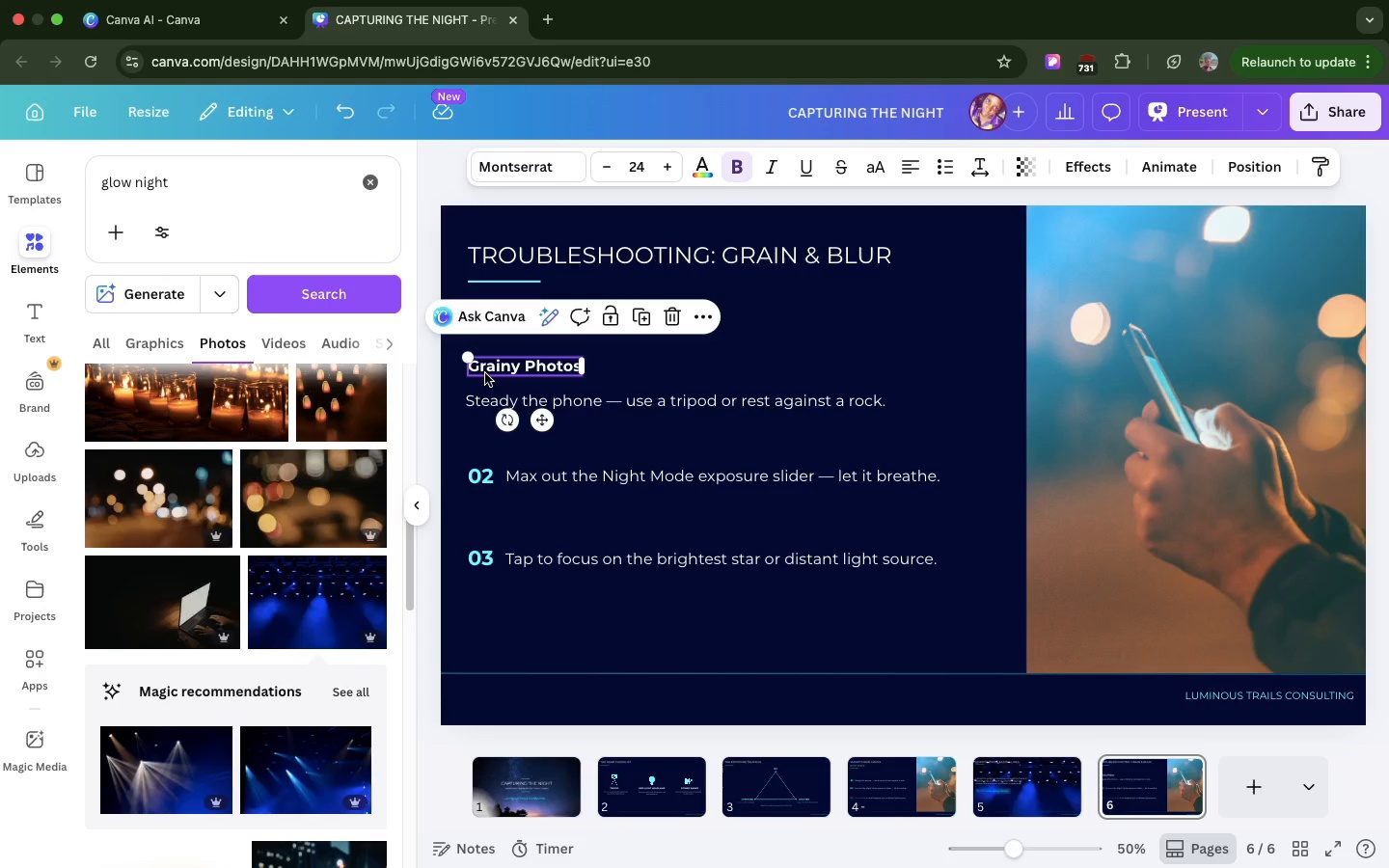 
double_click([680, 398])
 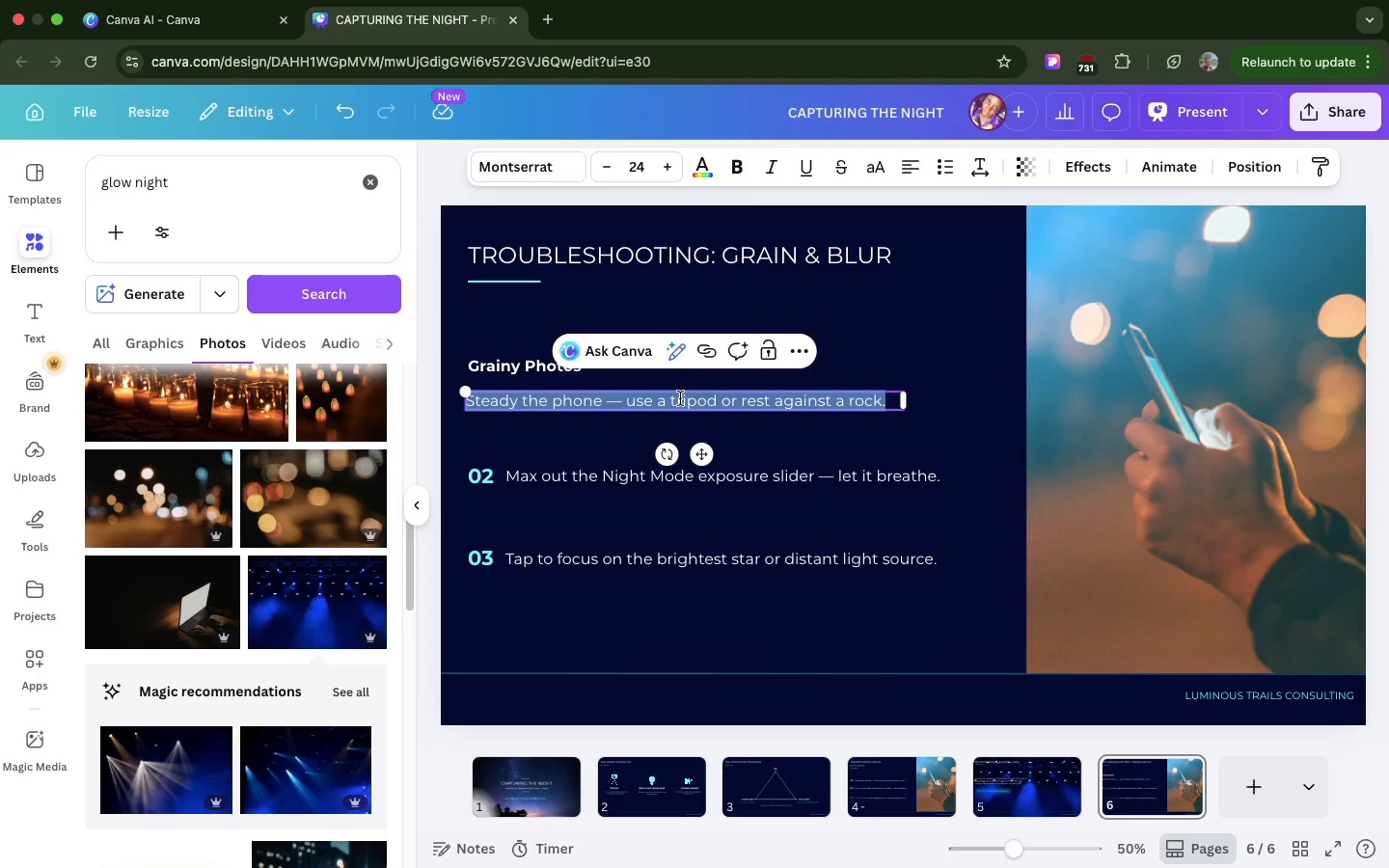 
triple_click([680, 398])
 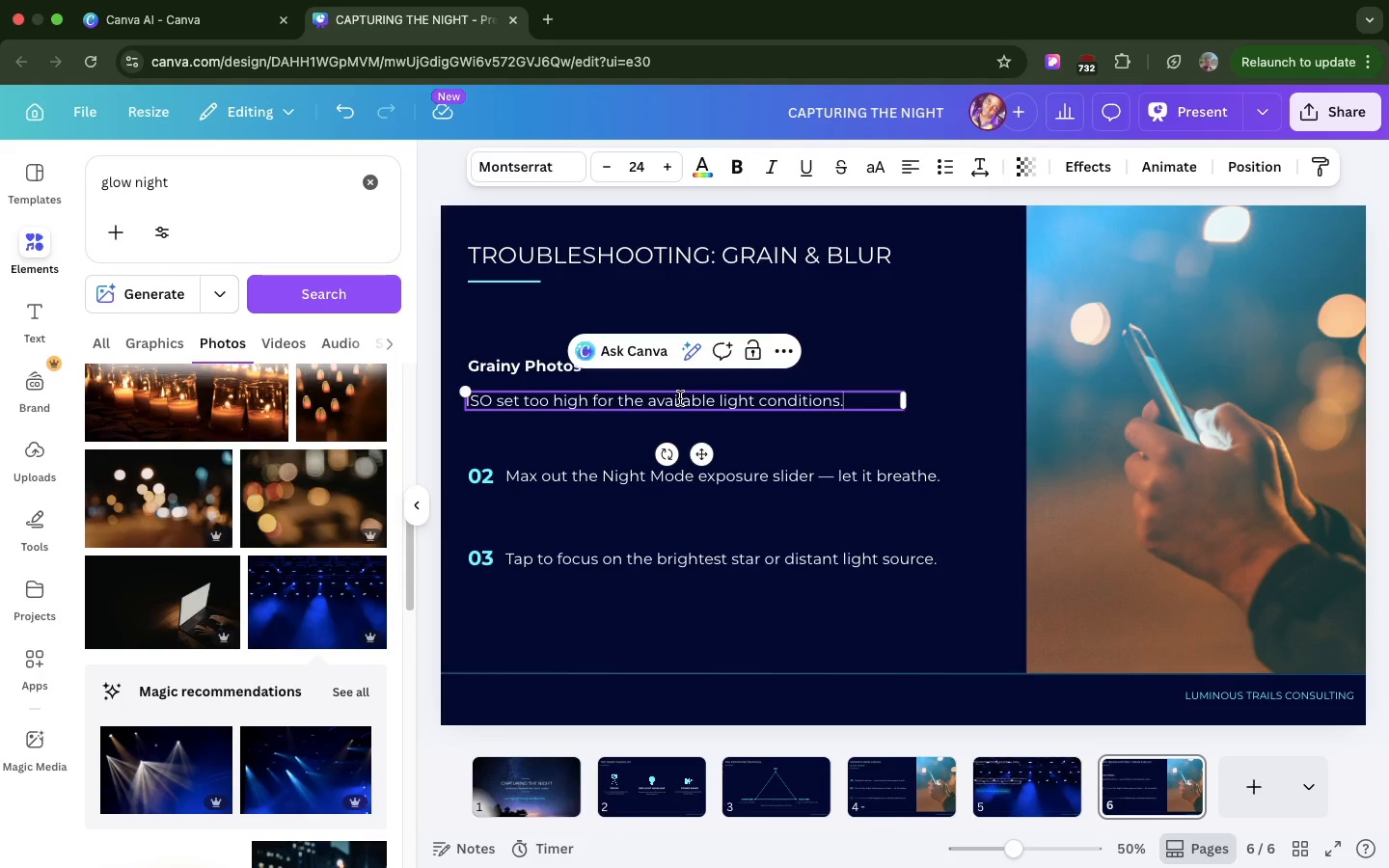 
key(Meta+V)
 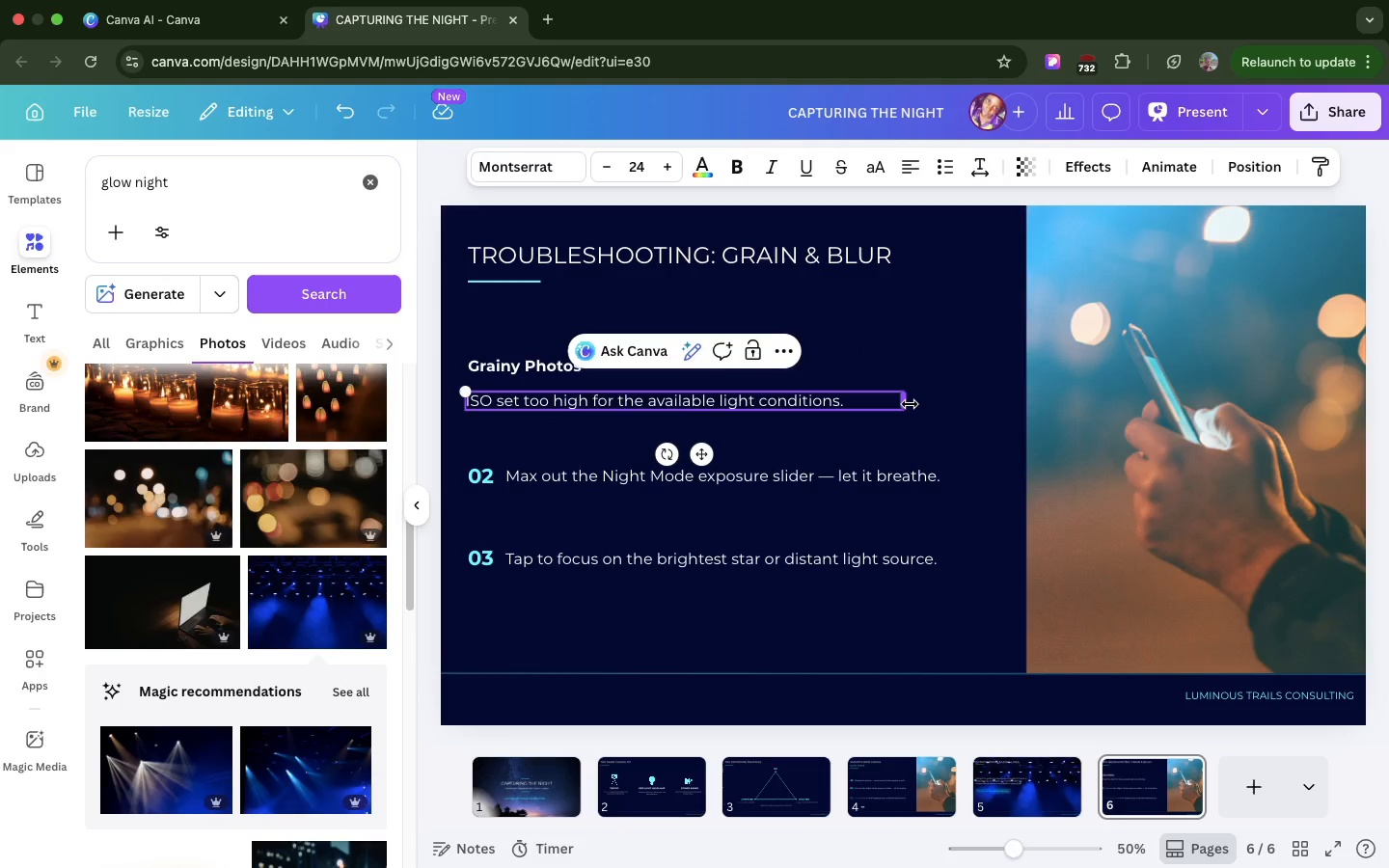 
left_click_drag(start_coordinate=[910, 404], to_coordinate=[853, 410])
 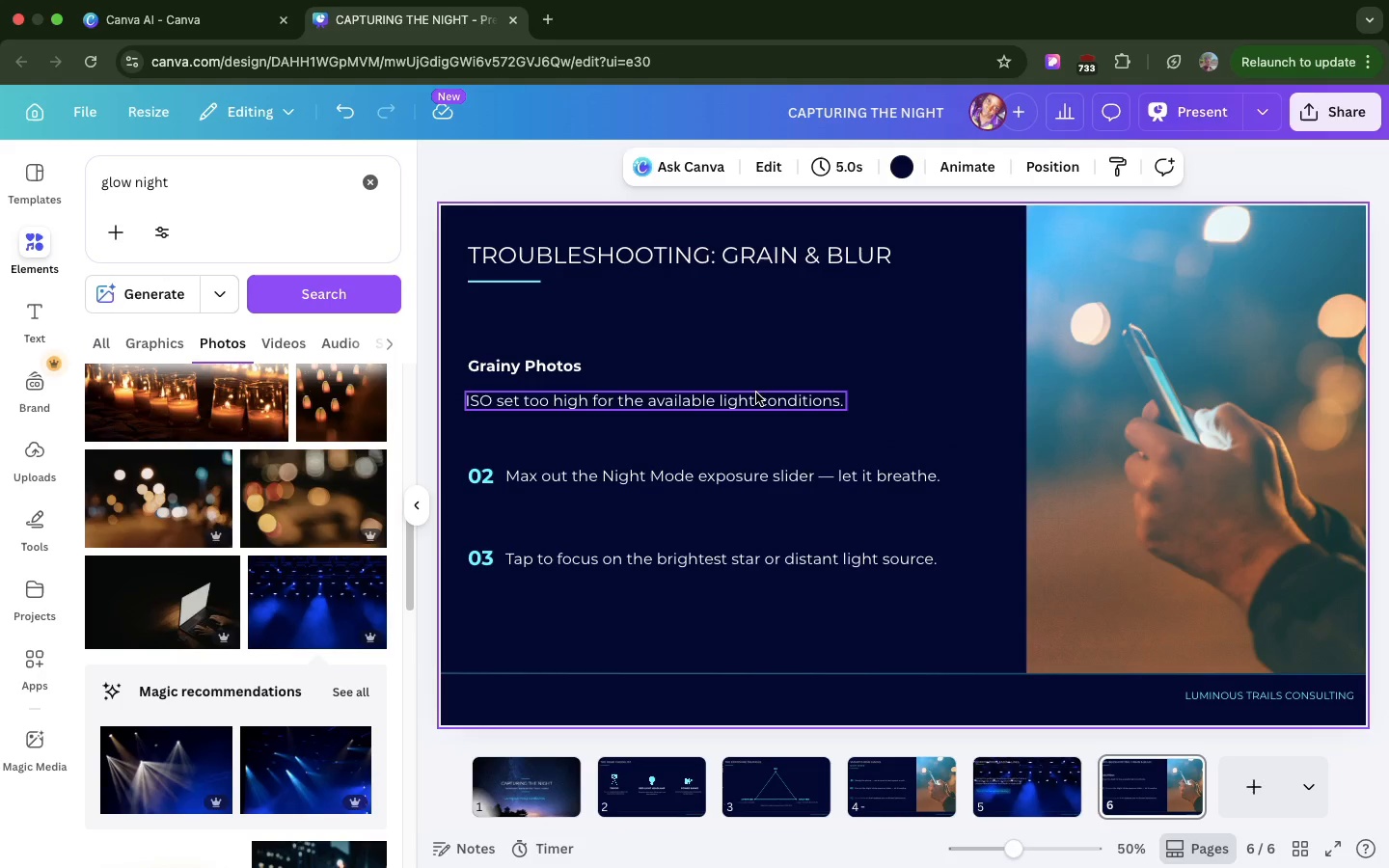 
left_click([911, 394])
 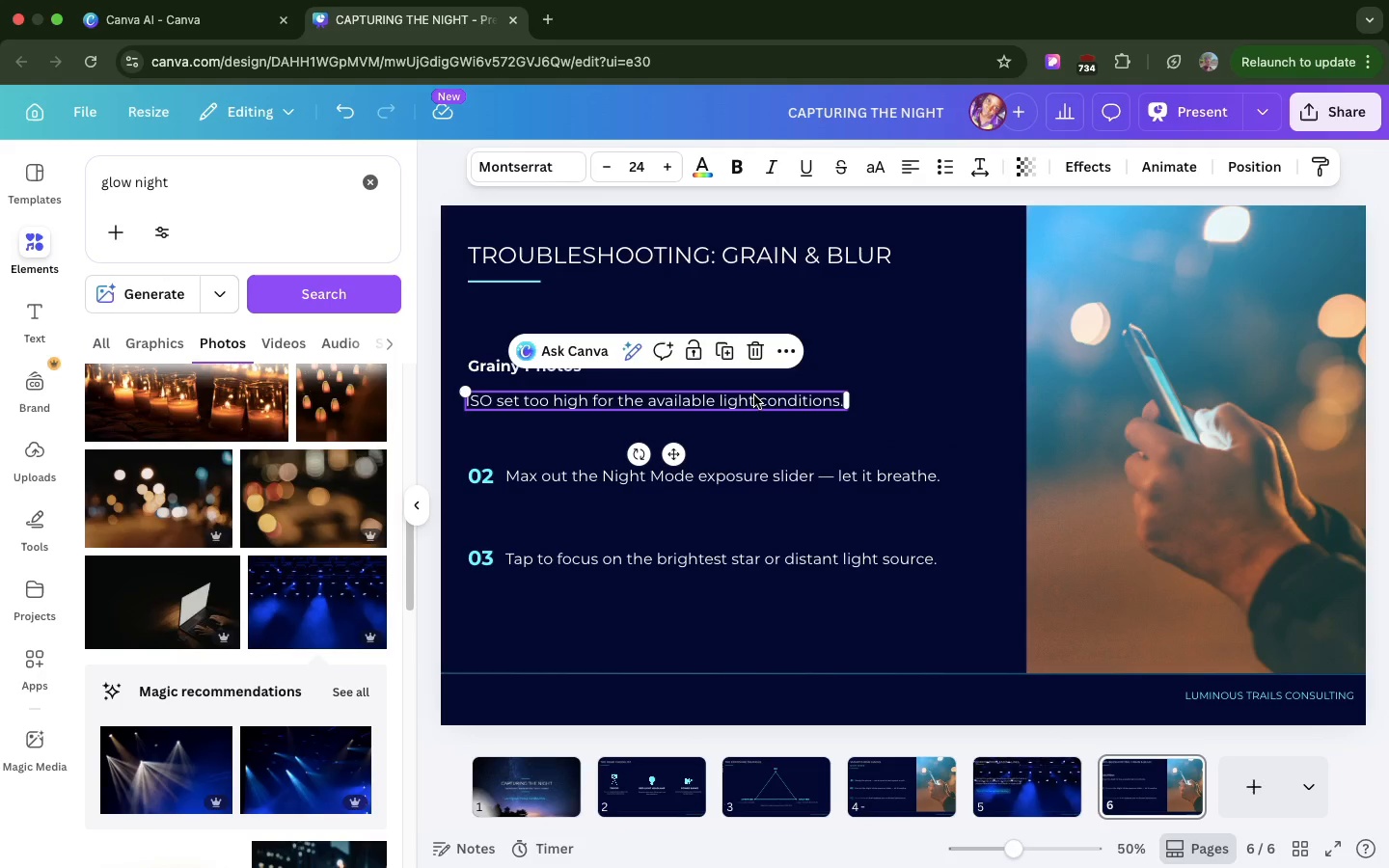 
left_click_drag(start_coordinate=[754, 395], to_coordinate=[759, 388])
 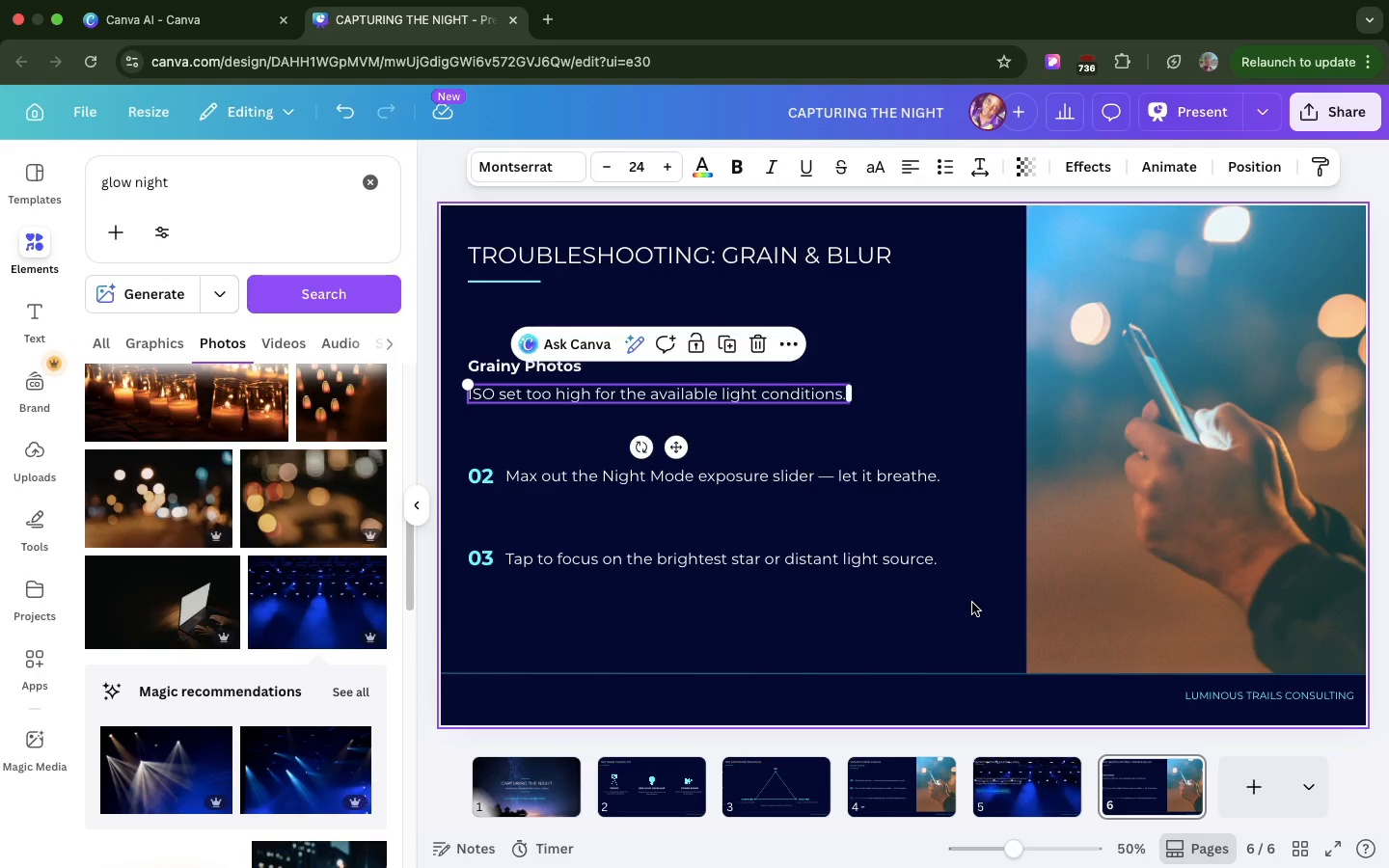 
left_click_drag(start_coordinate=[972, 603], to_coordinate=[447, 447])
 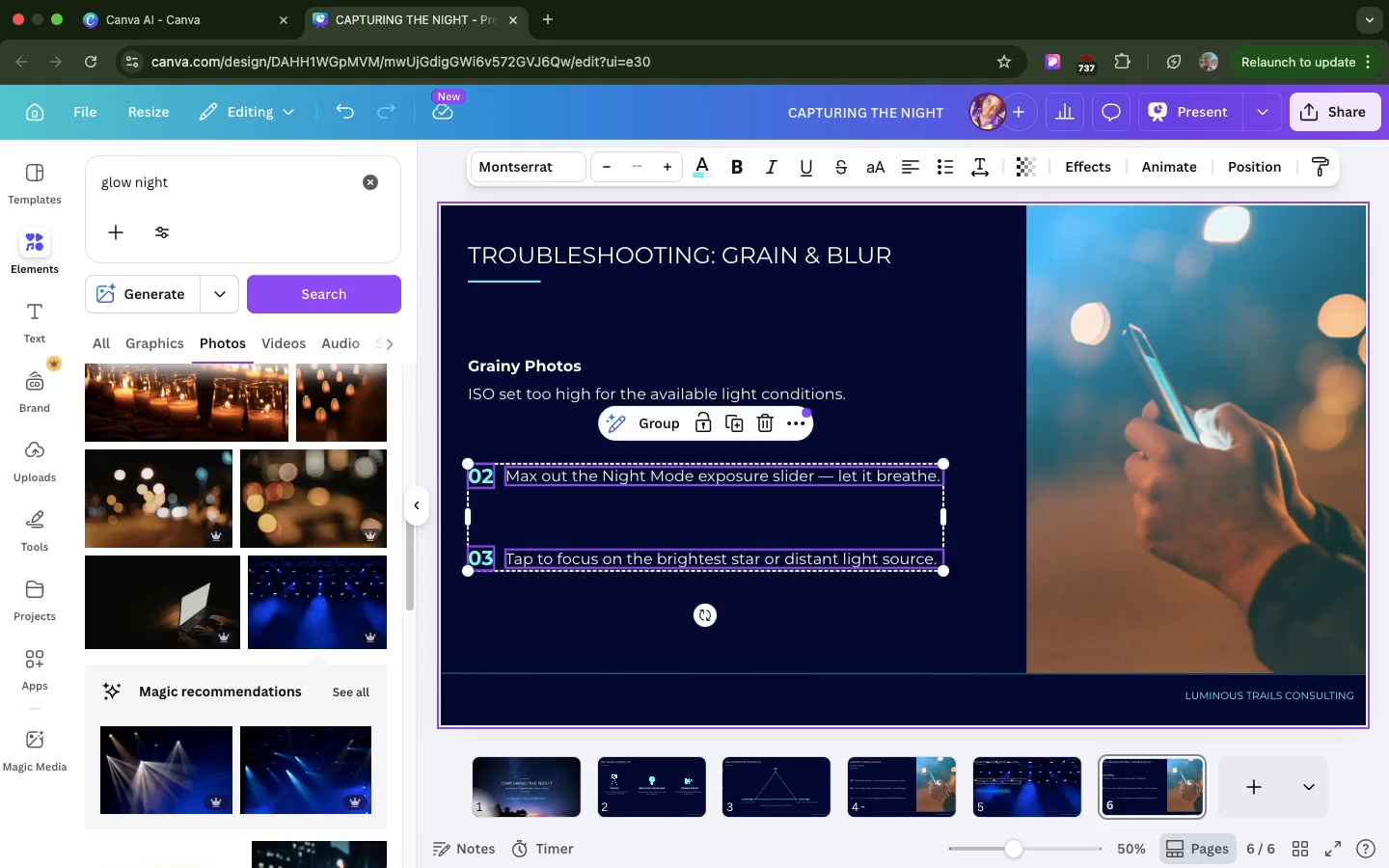 
key(Backspace)
 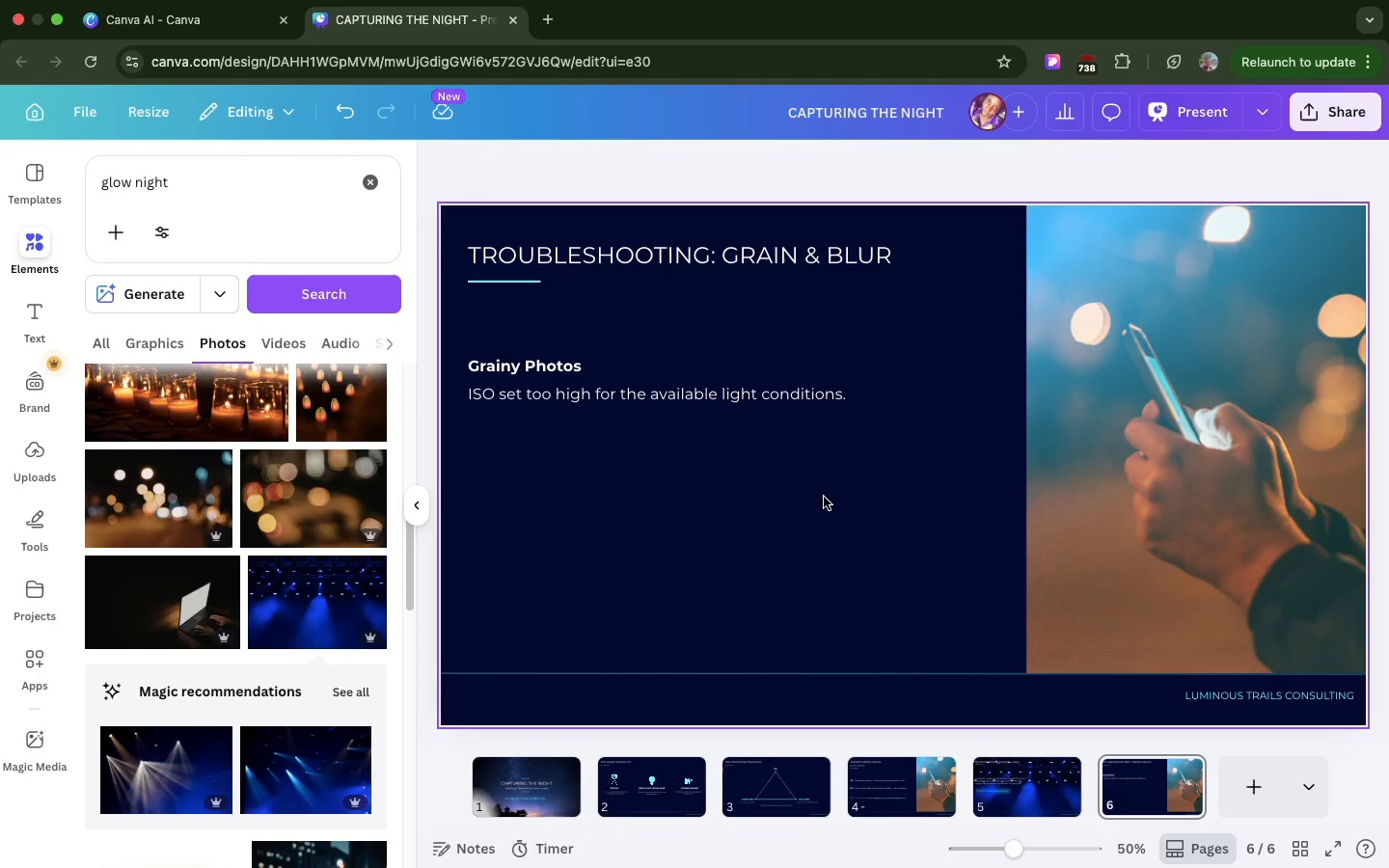 
wait(5.68)
 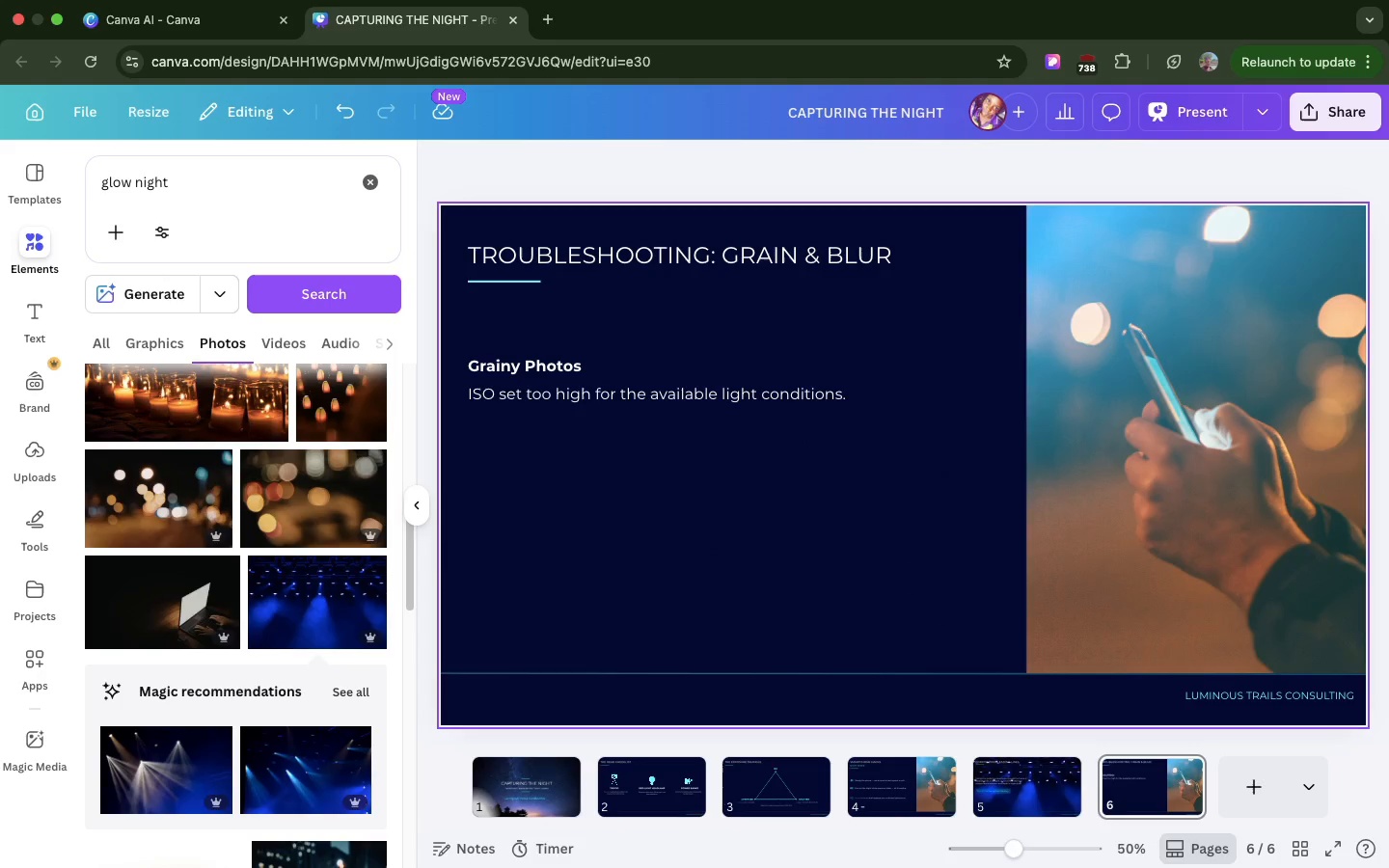 
left_click_drag(start_coordinate=[891, 422], to_coordinate=[489, 343])
 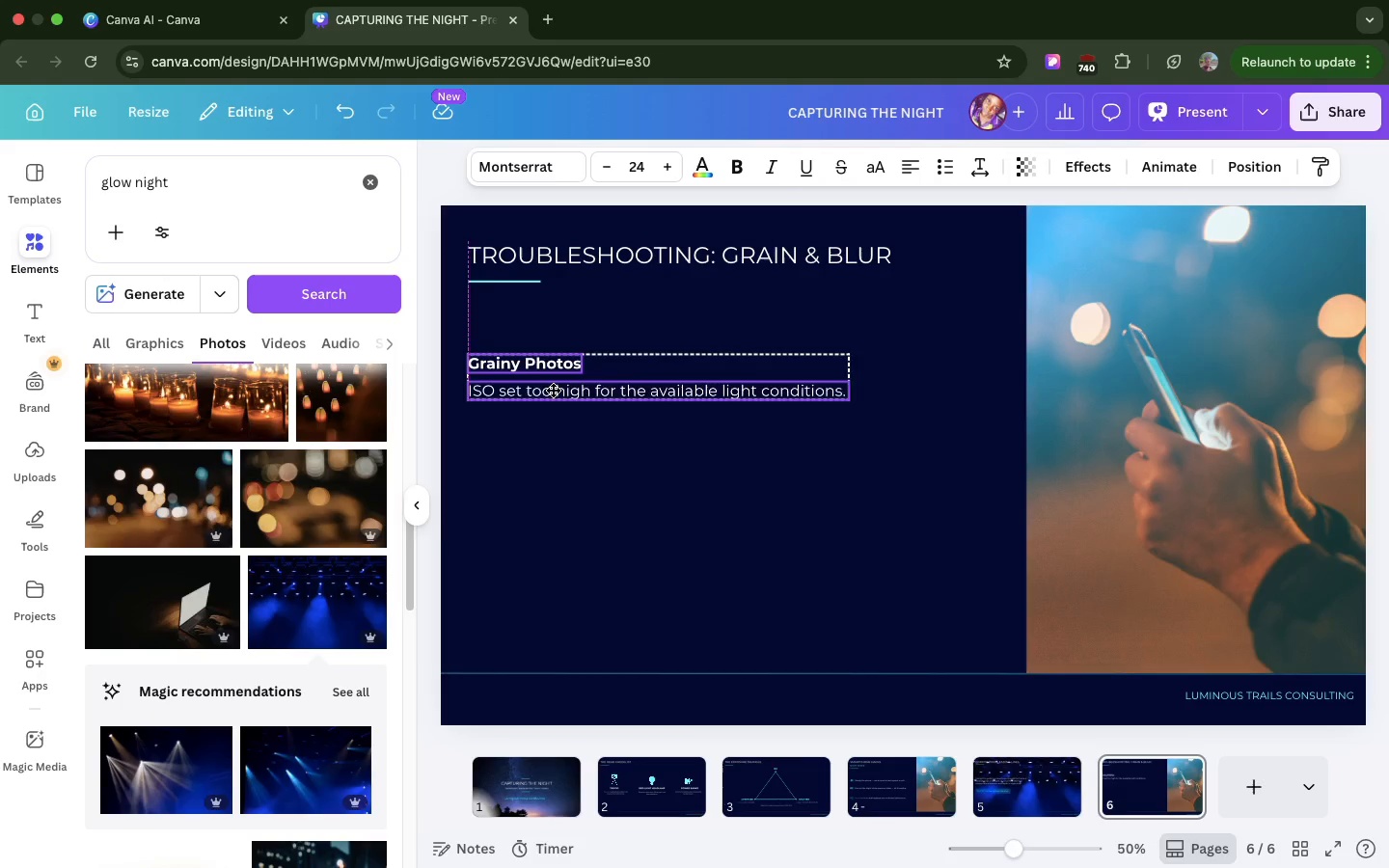 
left_click_drag(start_coordinate=[550, 393], to_coordinate=[551, 365])
 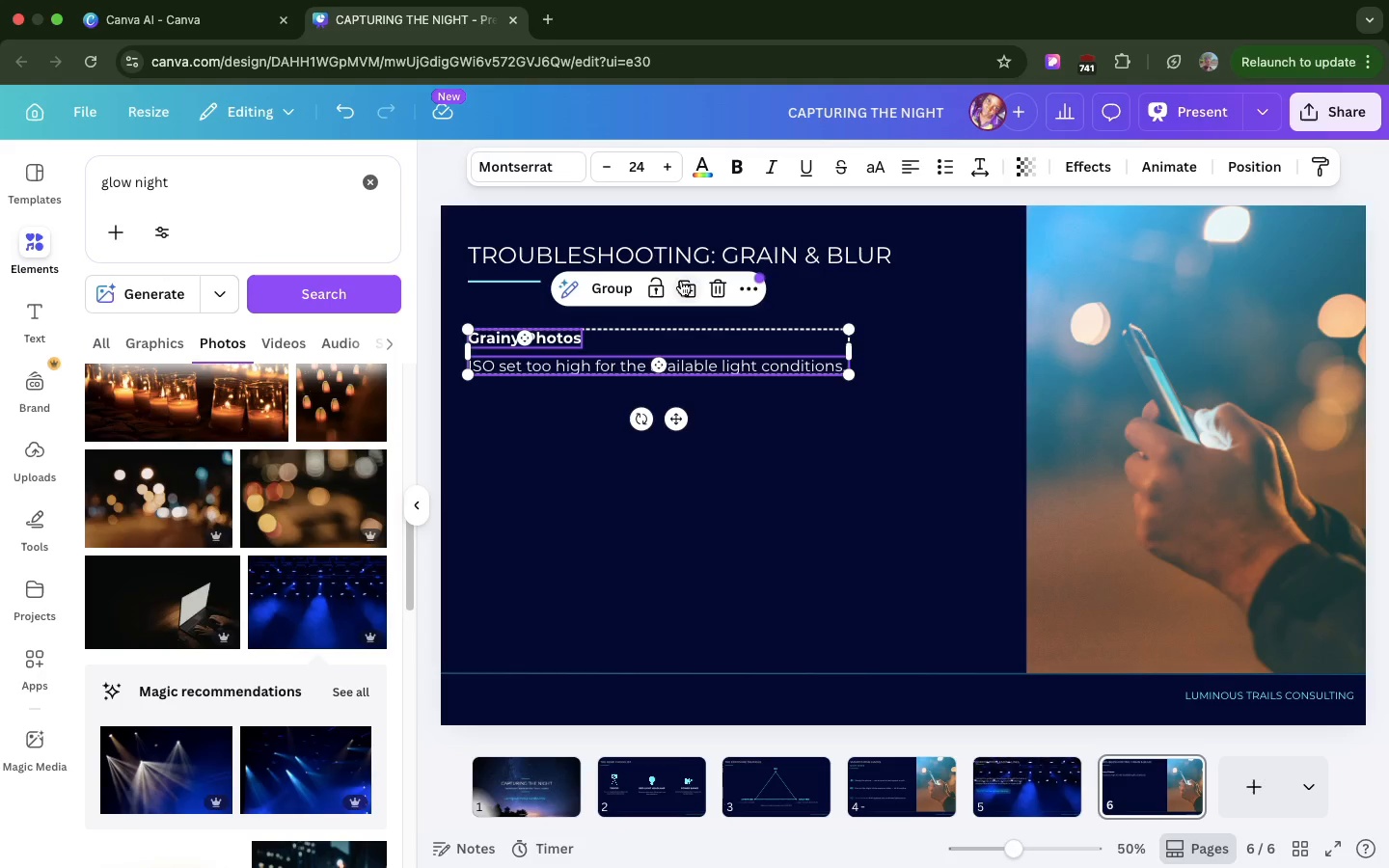 
left_click([681, 281])
 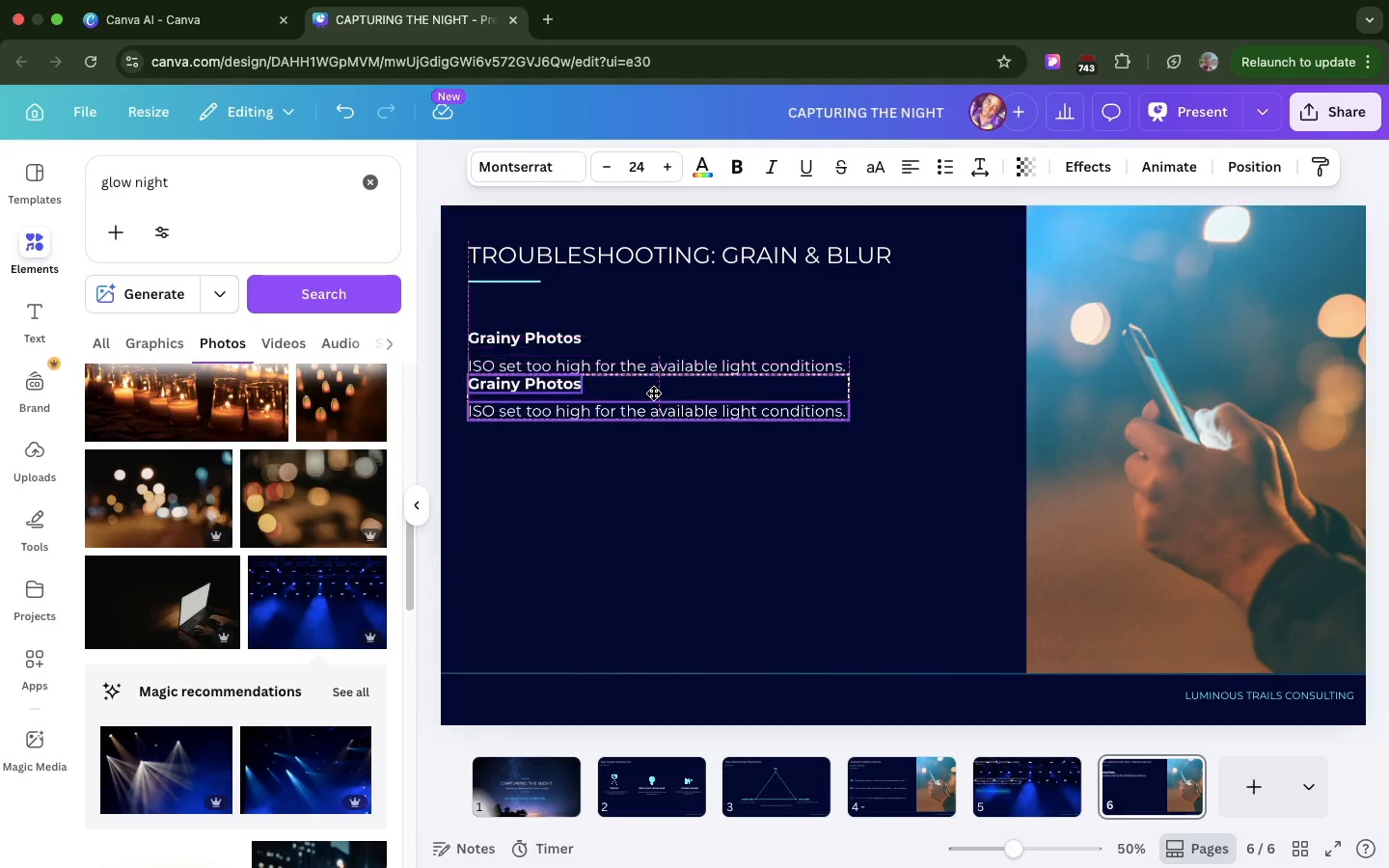 
left_click_drag(start_coordinate=[663, 338], to_coordinate=[652, 394])
 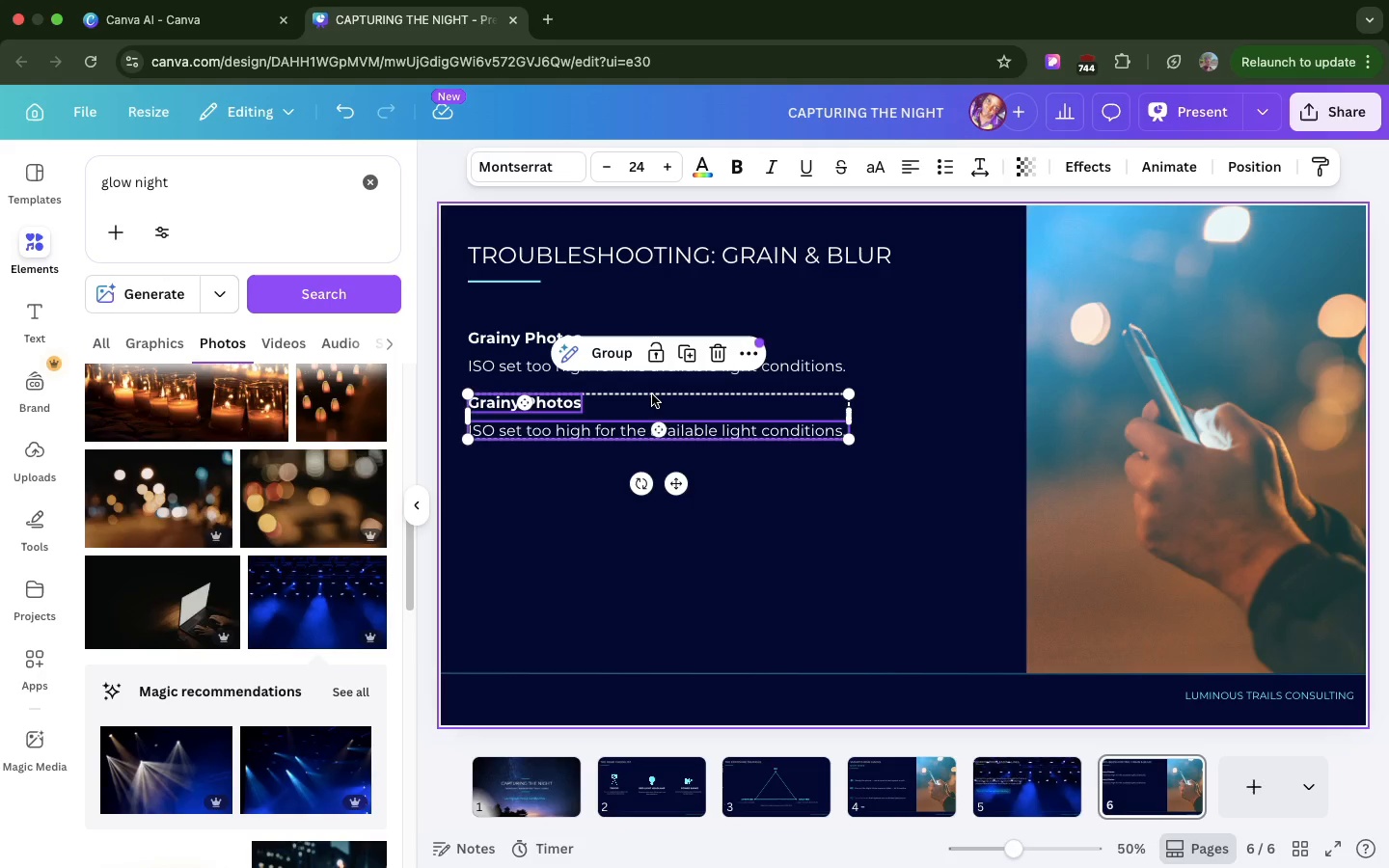 
wait(18.3)
 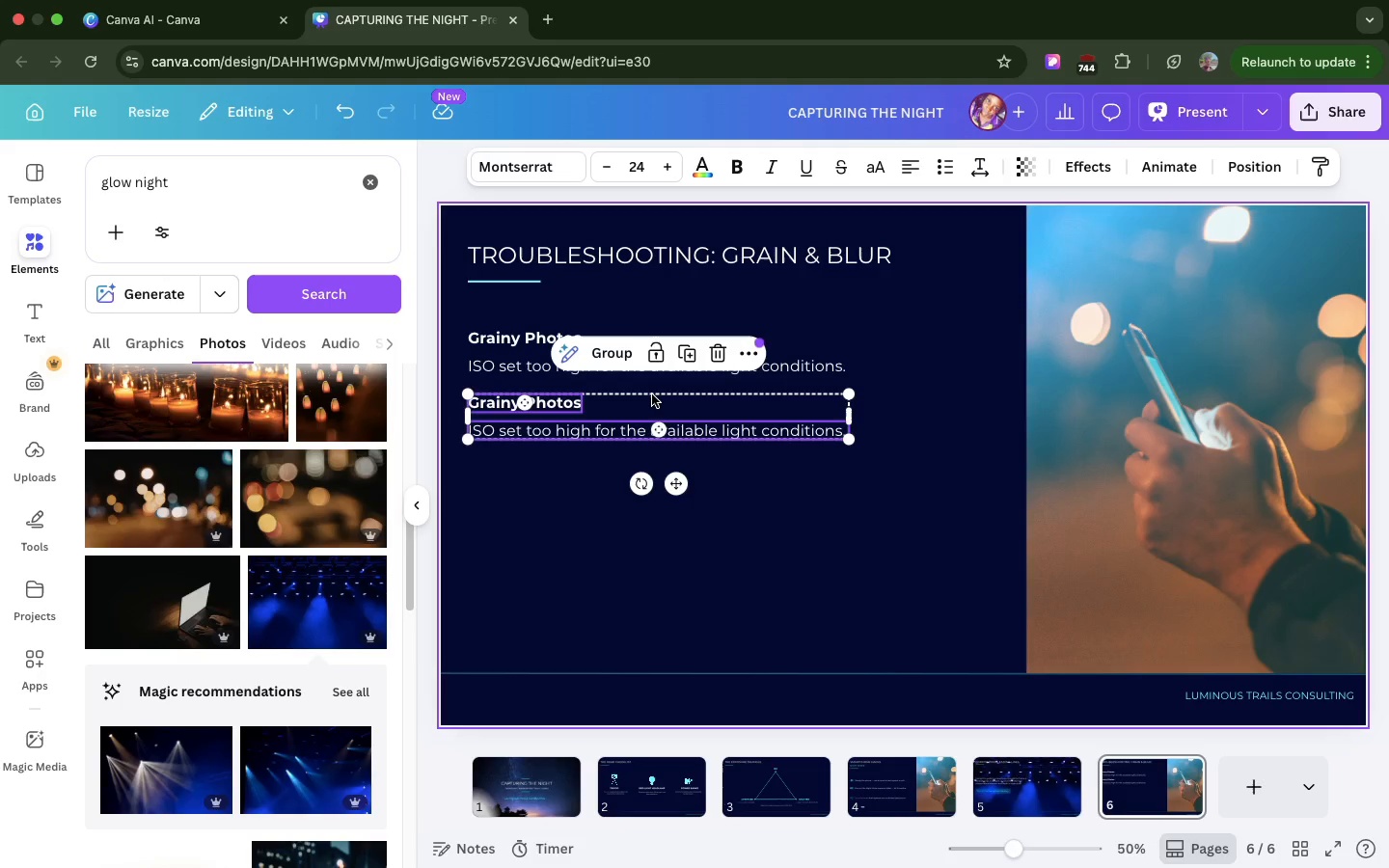 
left_click([687, 345])
 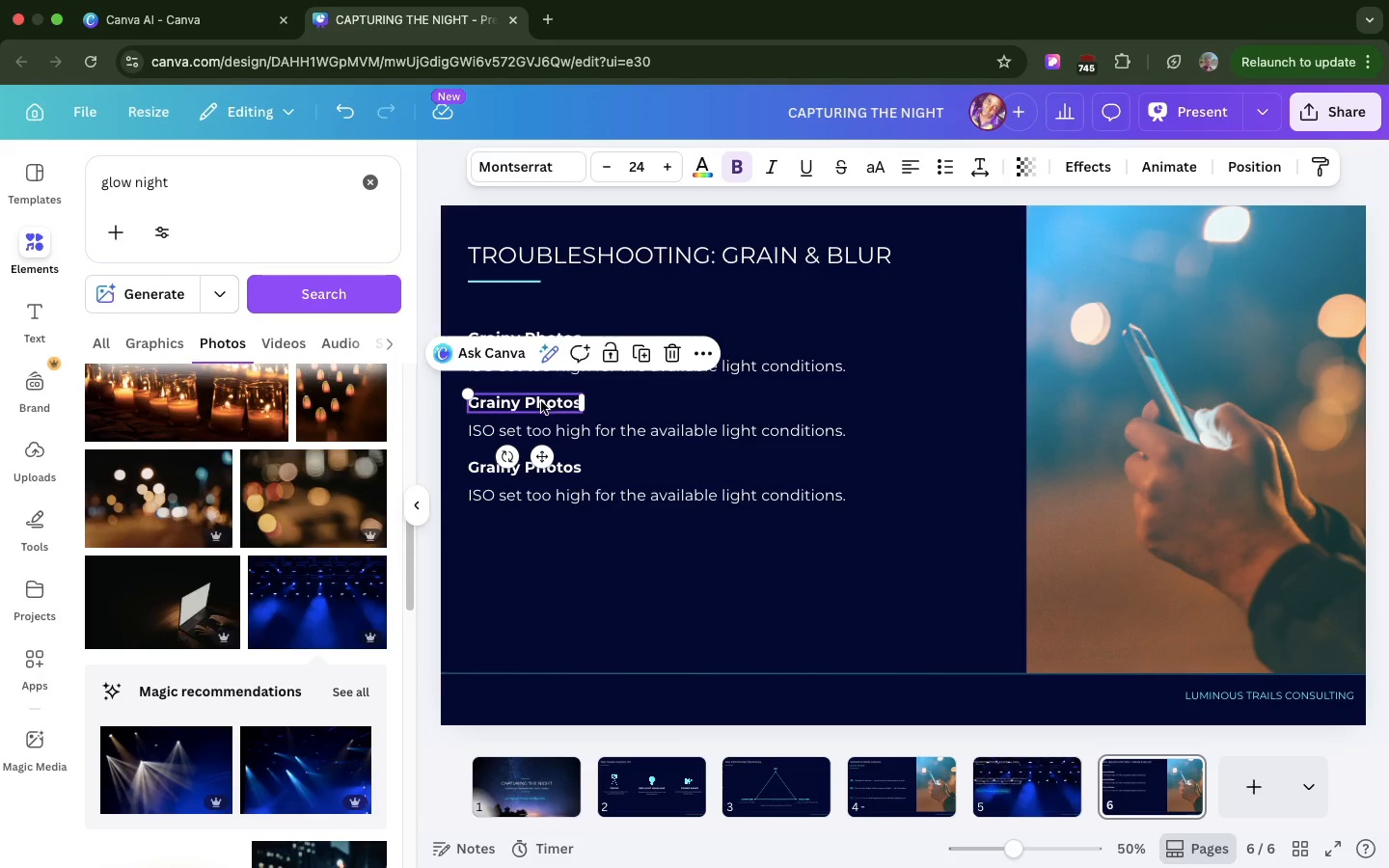 
wait(5.2)
 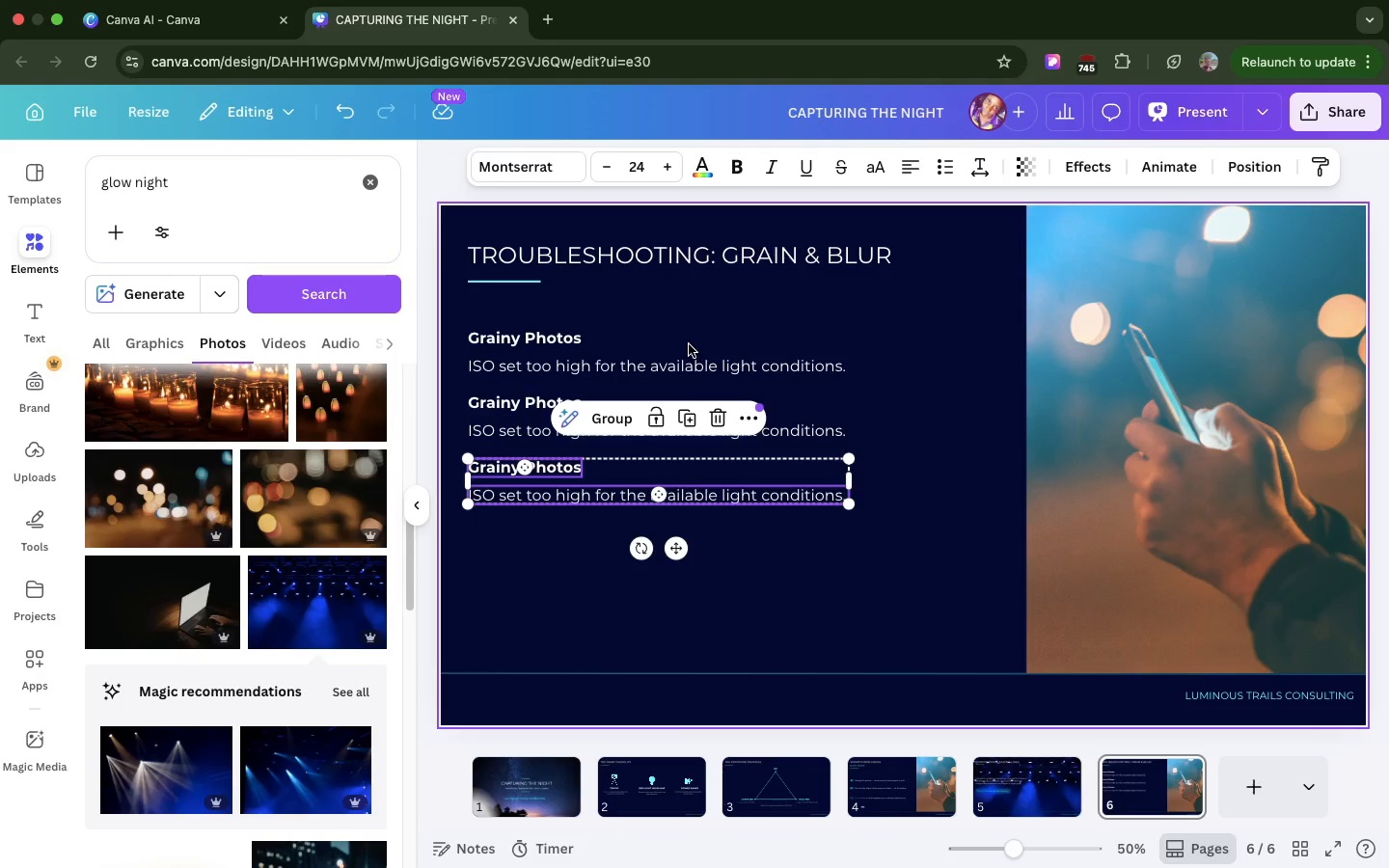 
triple_click([543, 404])
 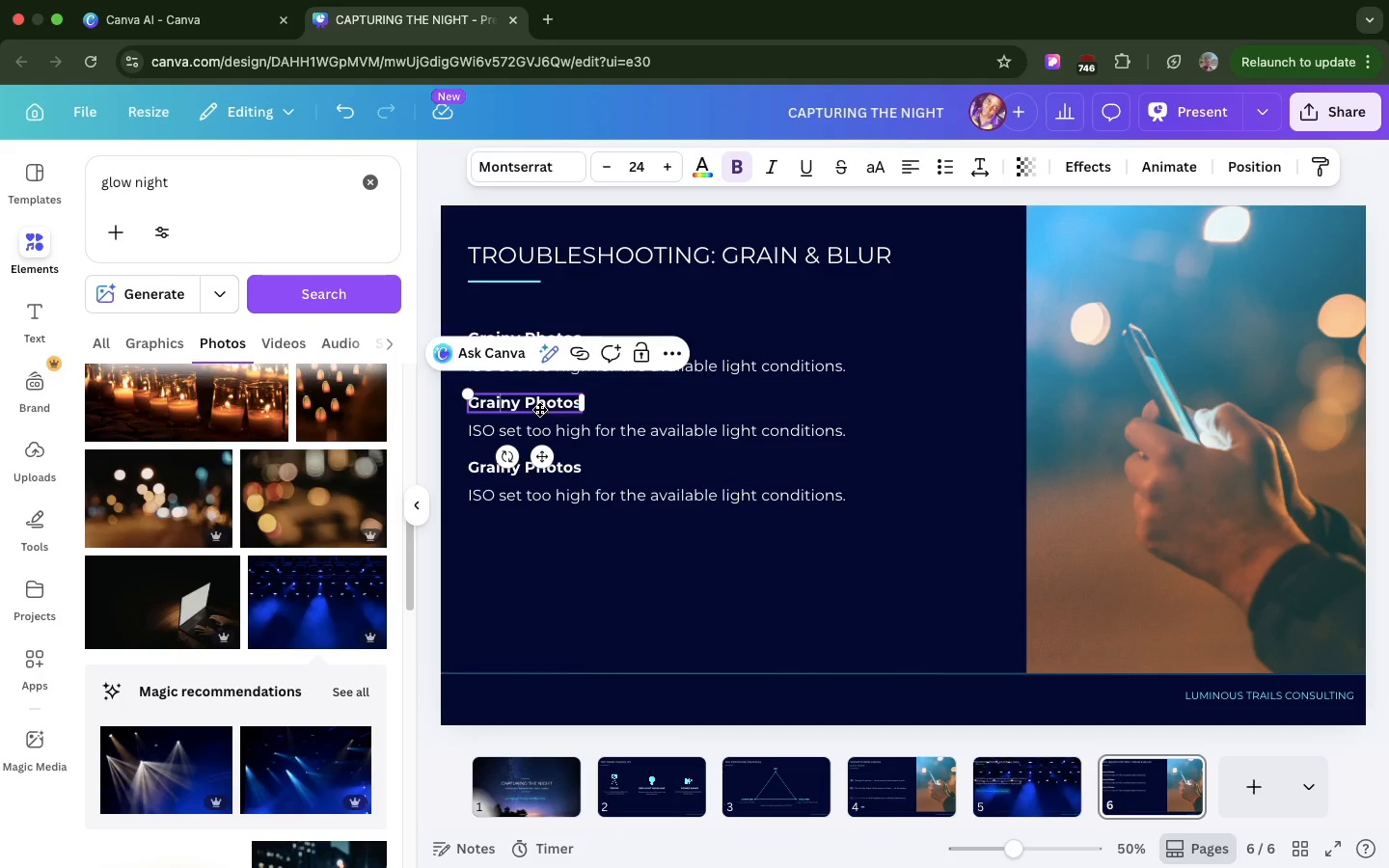 
left_click_drag(start_coordinate=[543, 404], to_coordinate=[541, 411])
 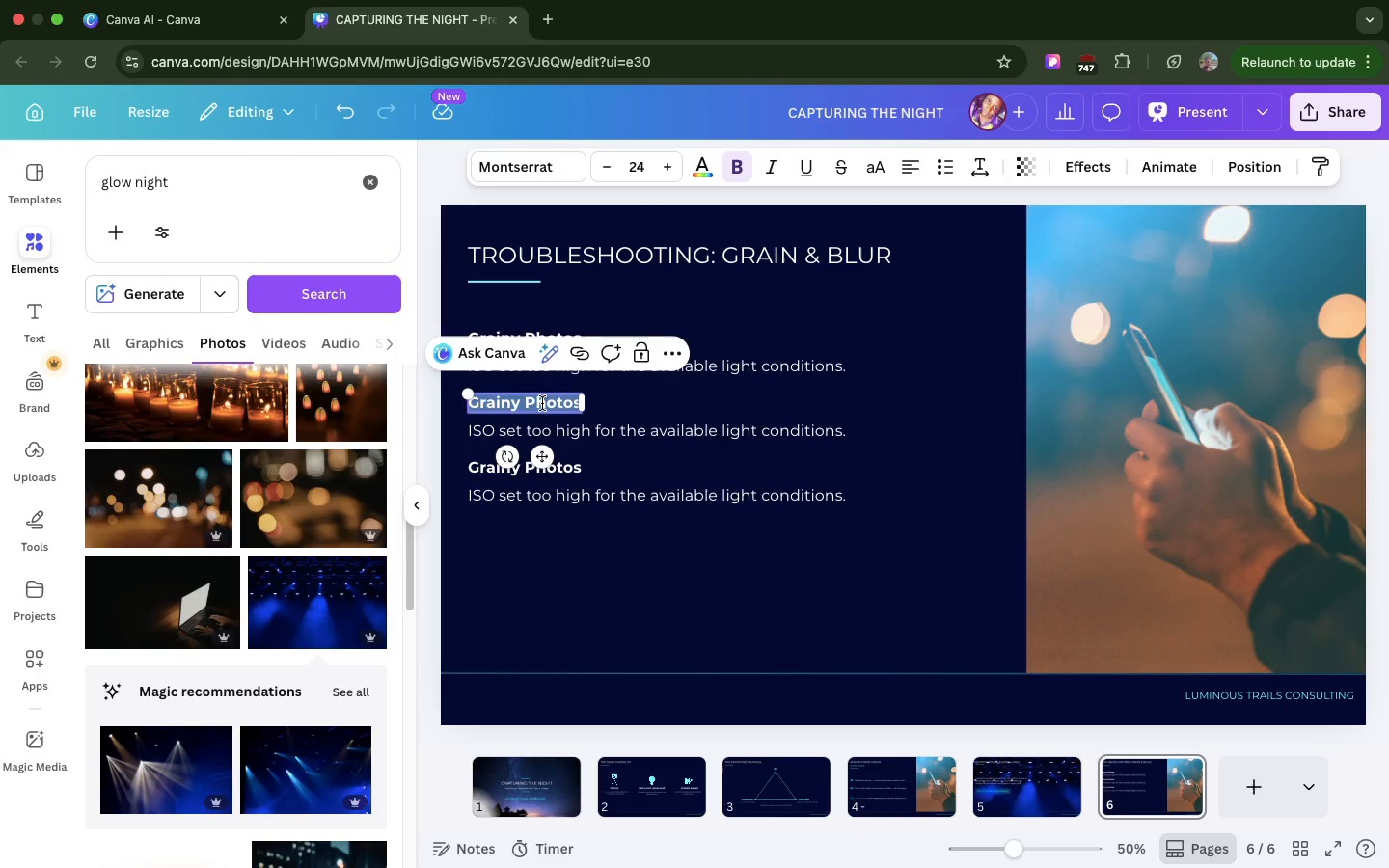 
key(Meta+V)
 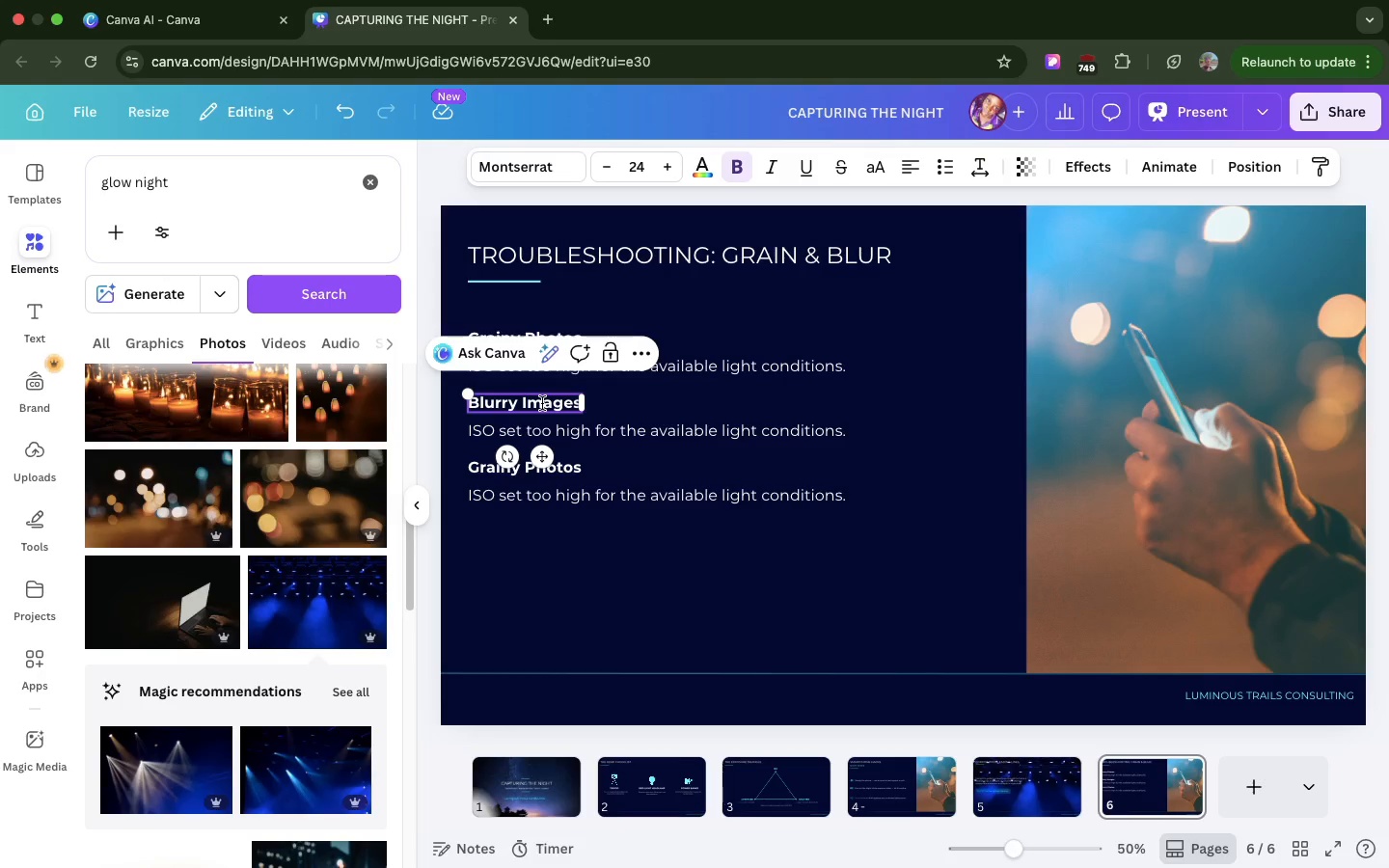 
wait(25.23)
 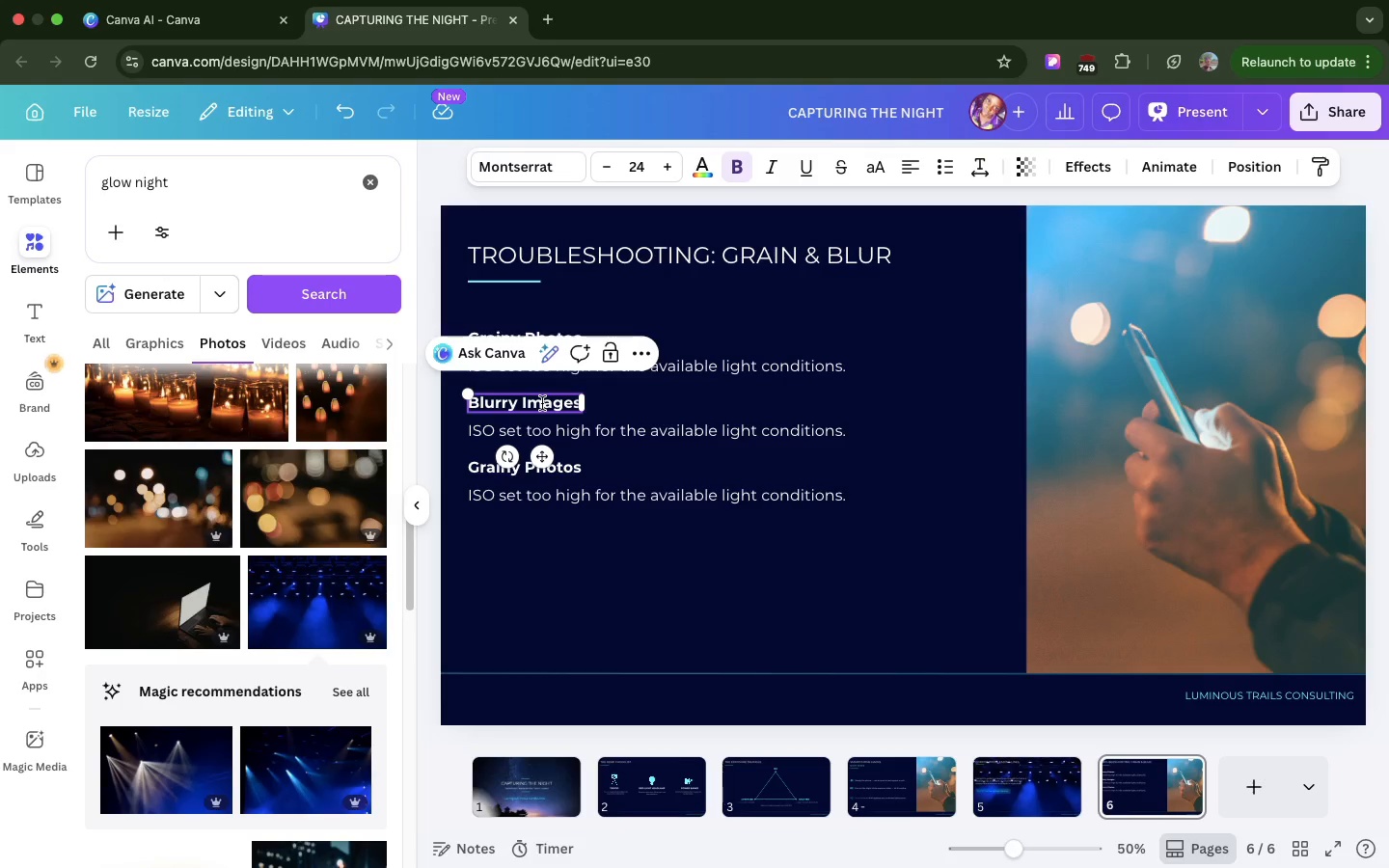 
double_click([722, 431])
 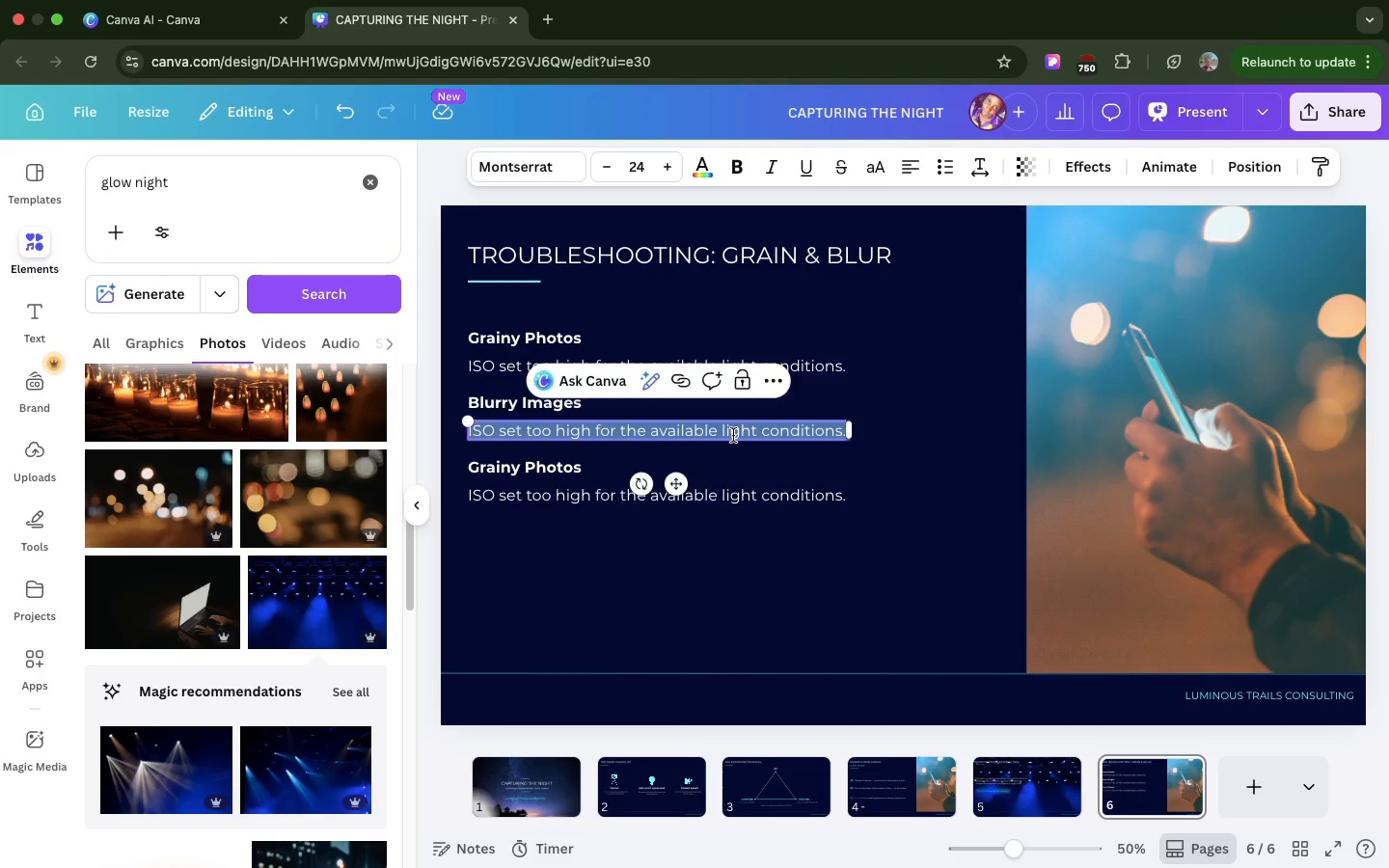 
key(Meta+V)
 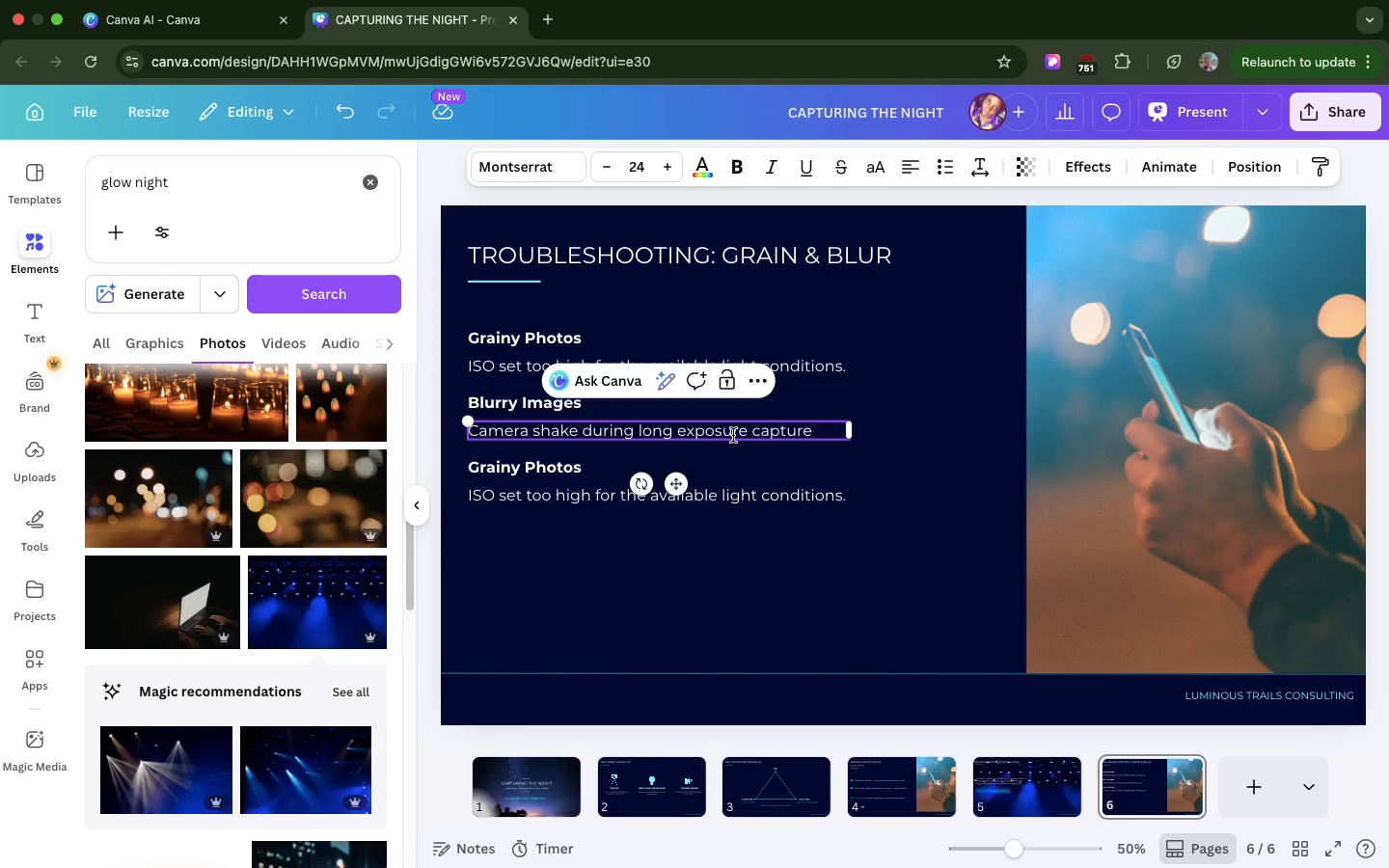 
wait(24.81)
 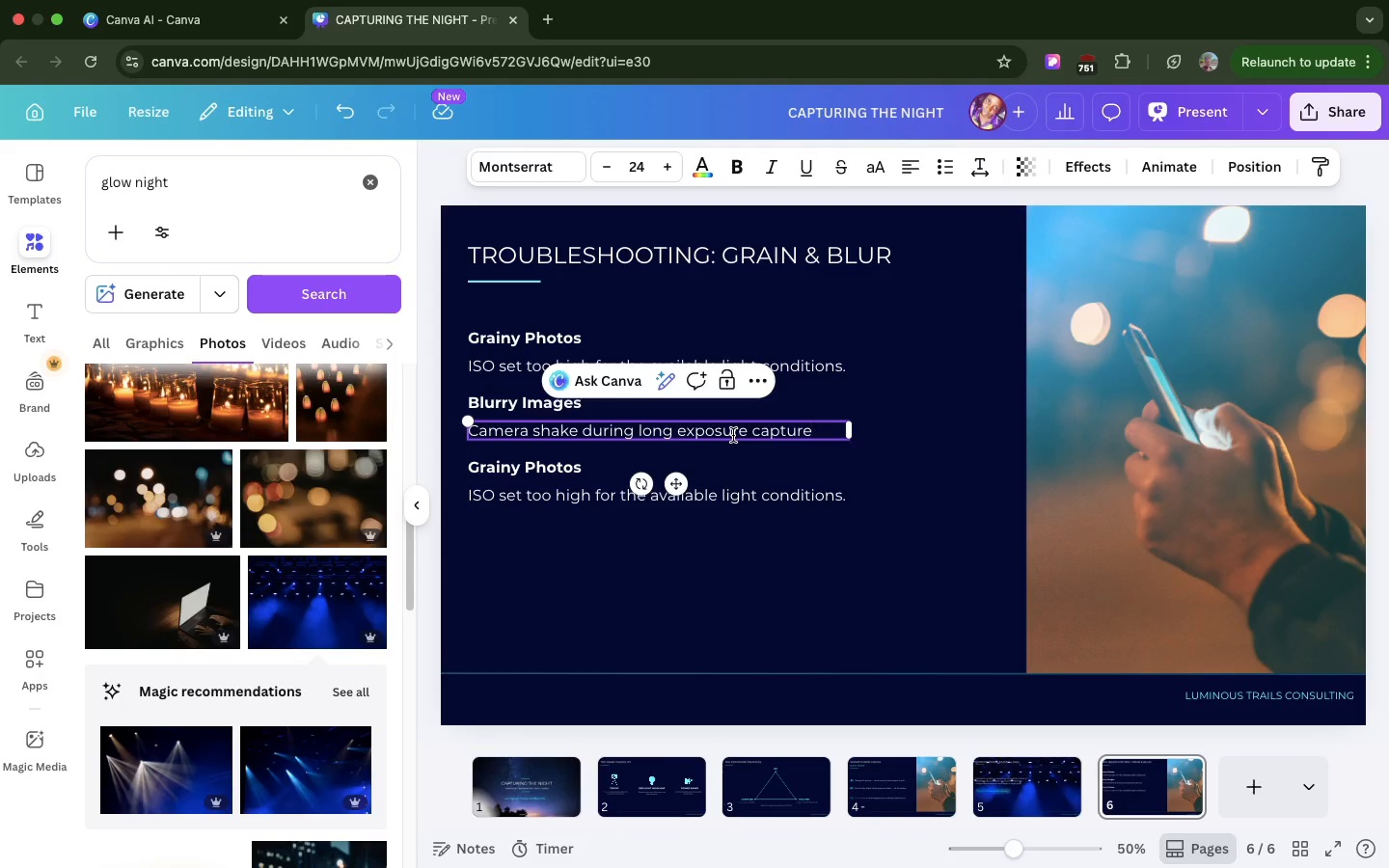 
left_click([549, 472])
 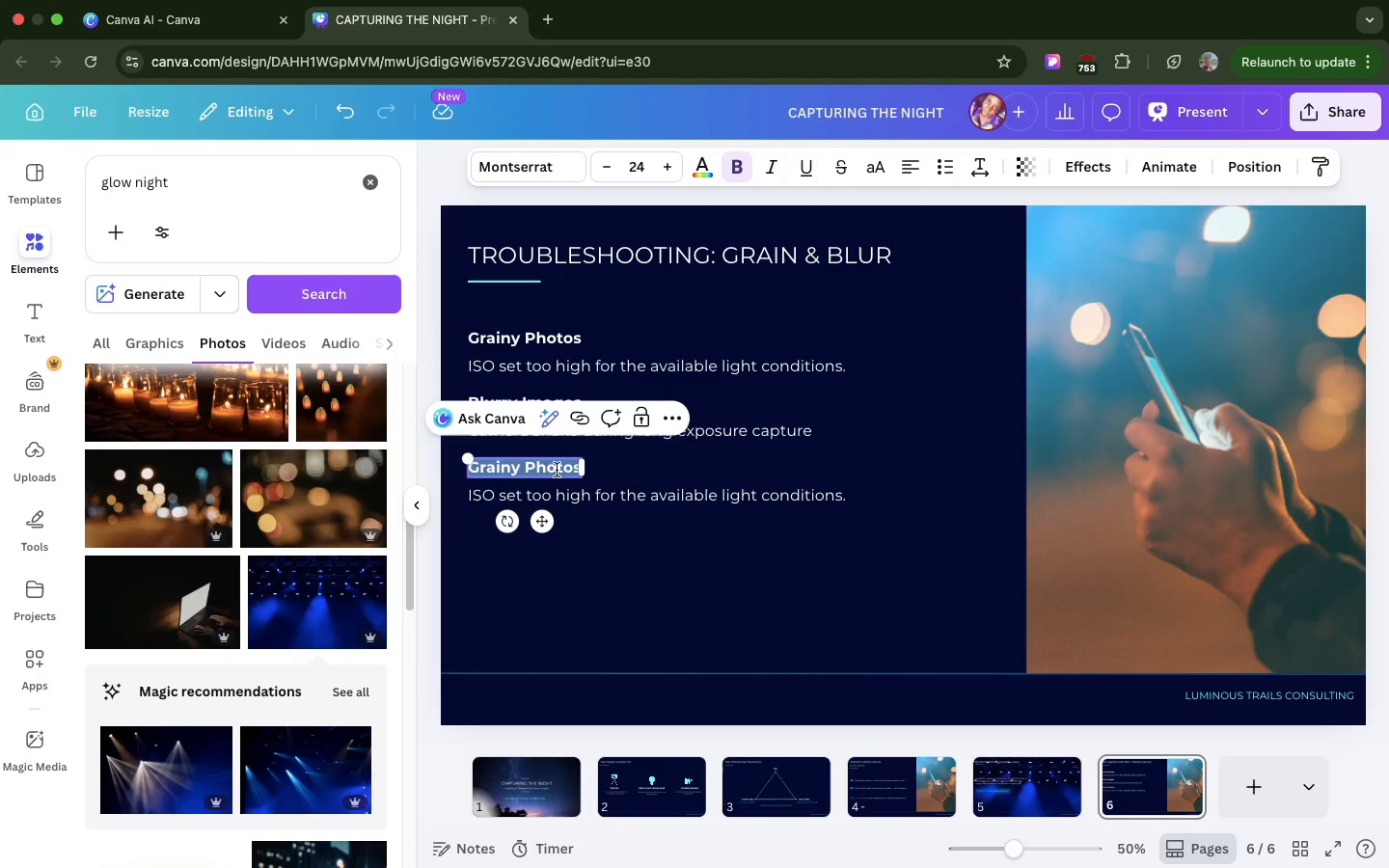 
hold_key(key=CommandLeft, duration=0.42)
 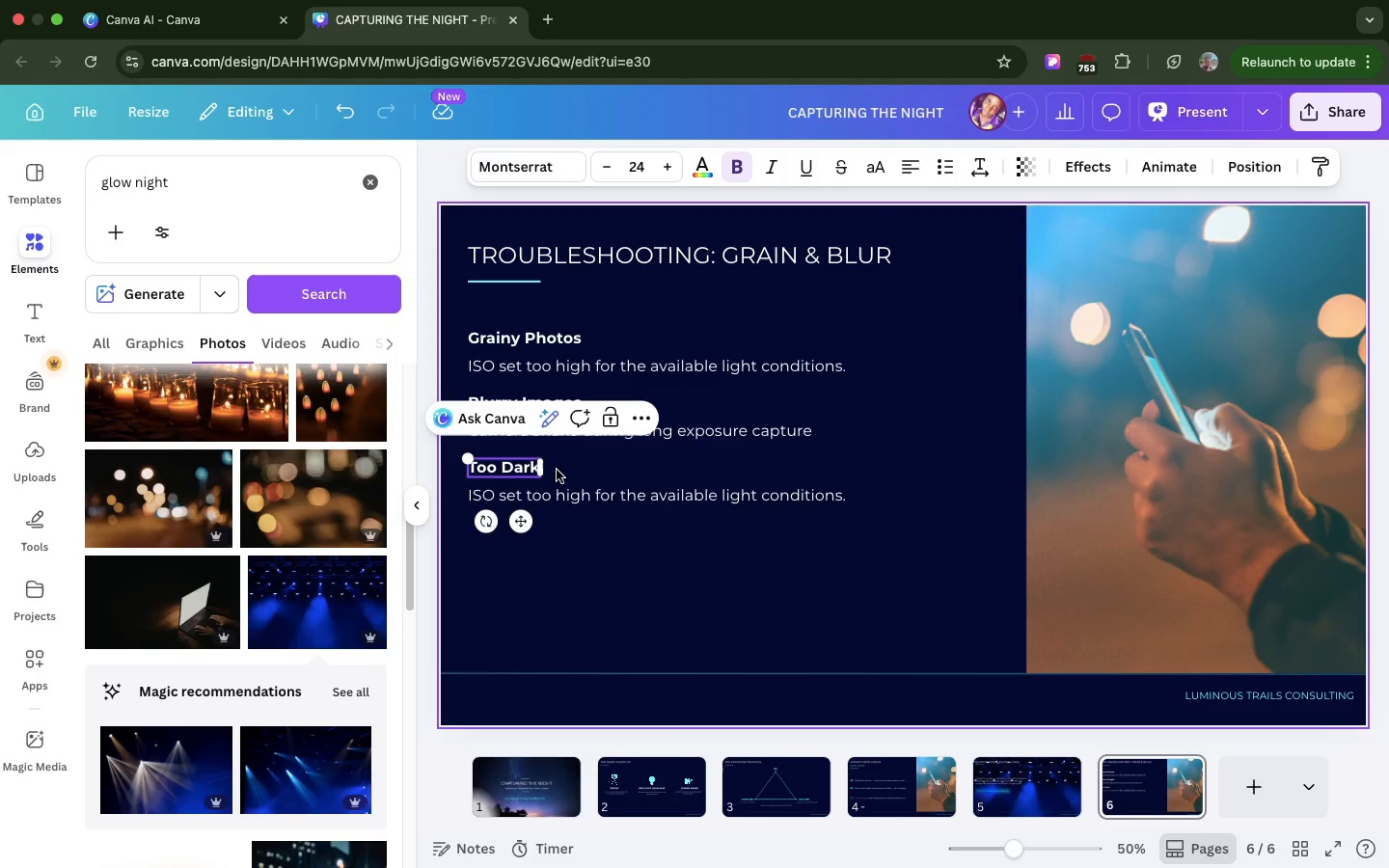 
hold_key(key=V, duration=0.33)
 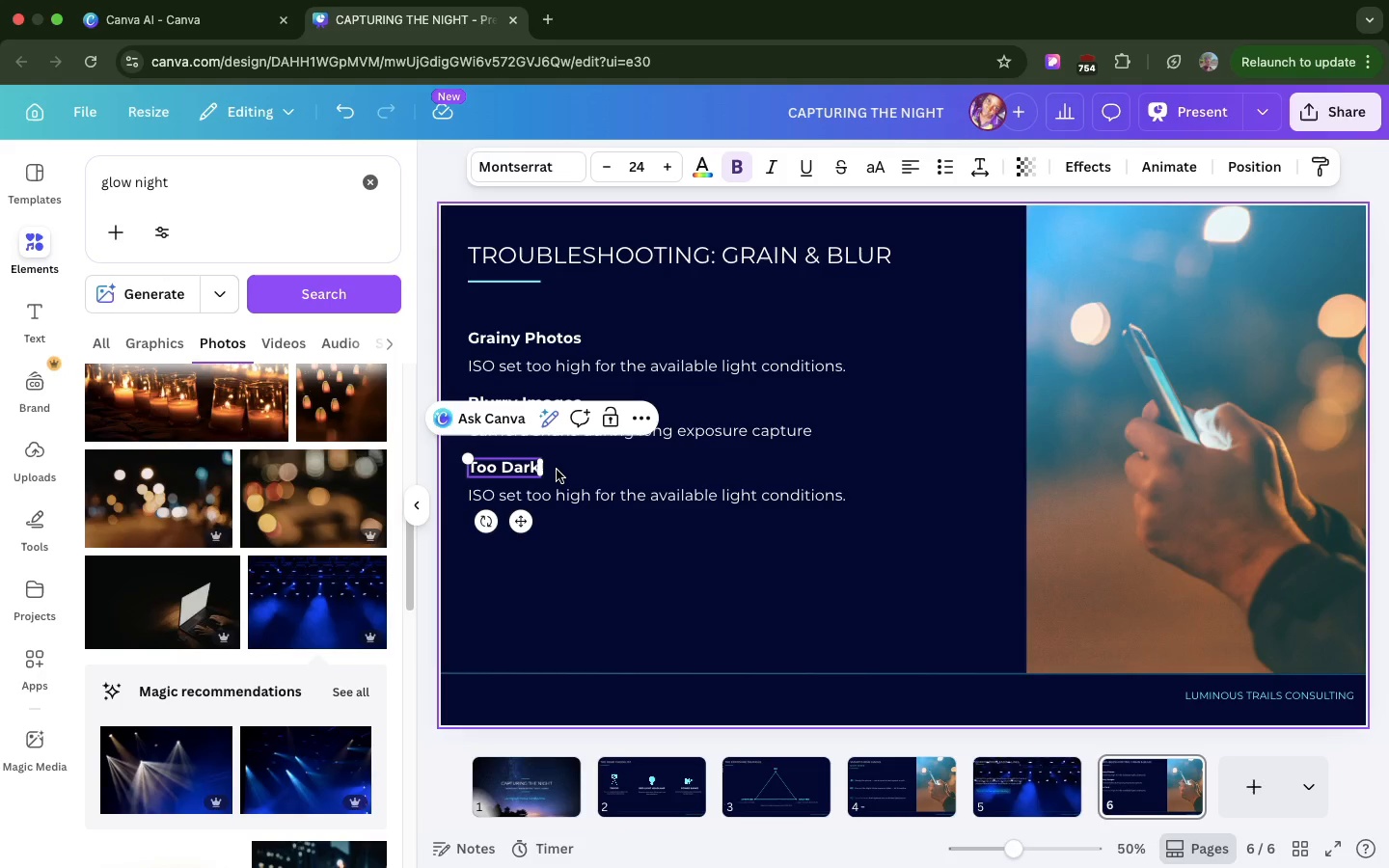 
wait(12.23)
 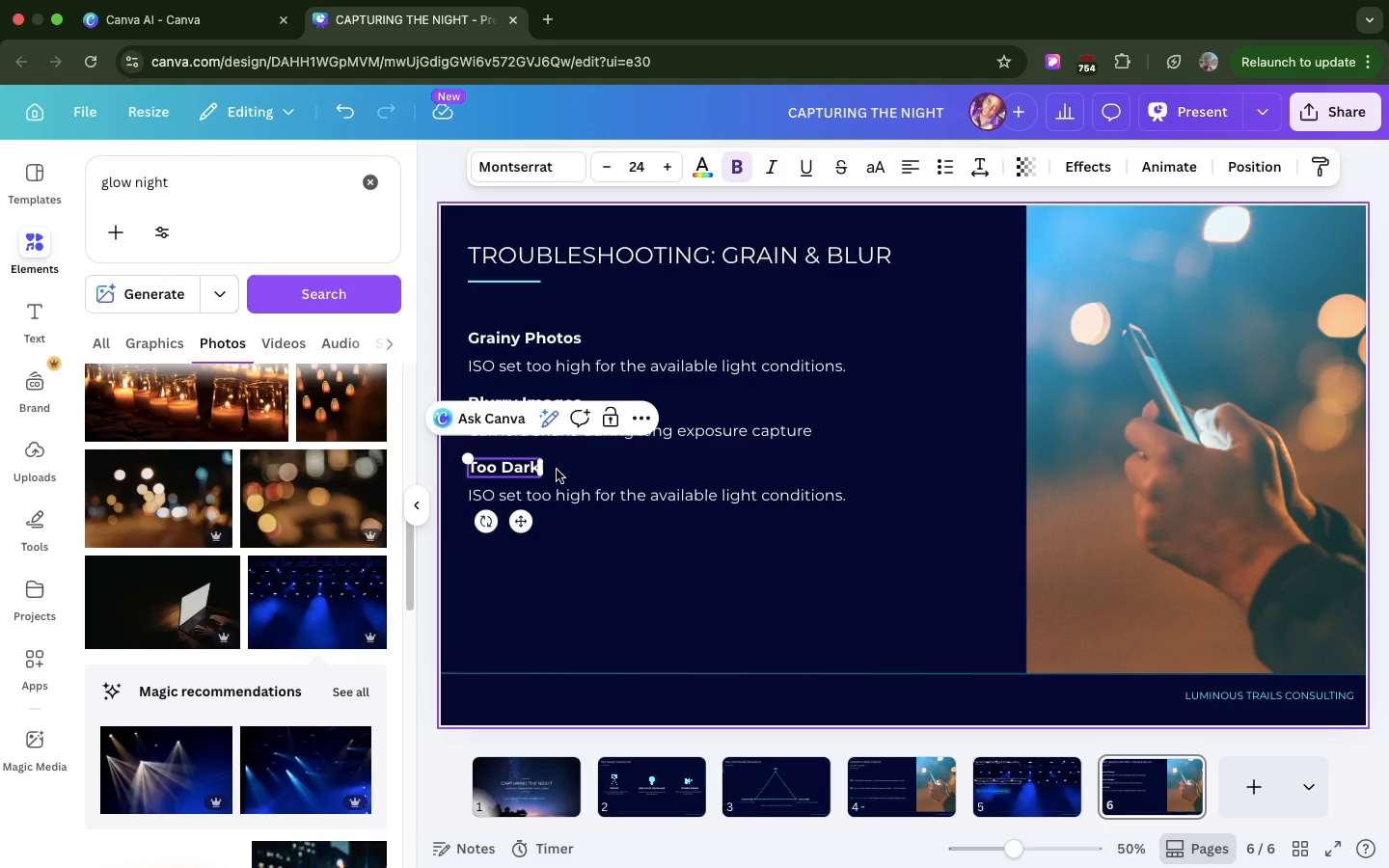 
double_click([610, 488])
 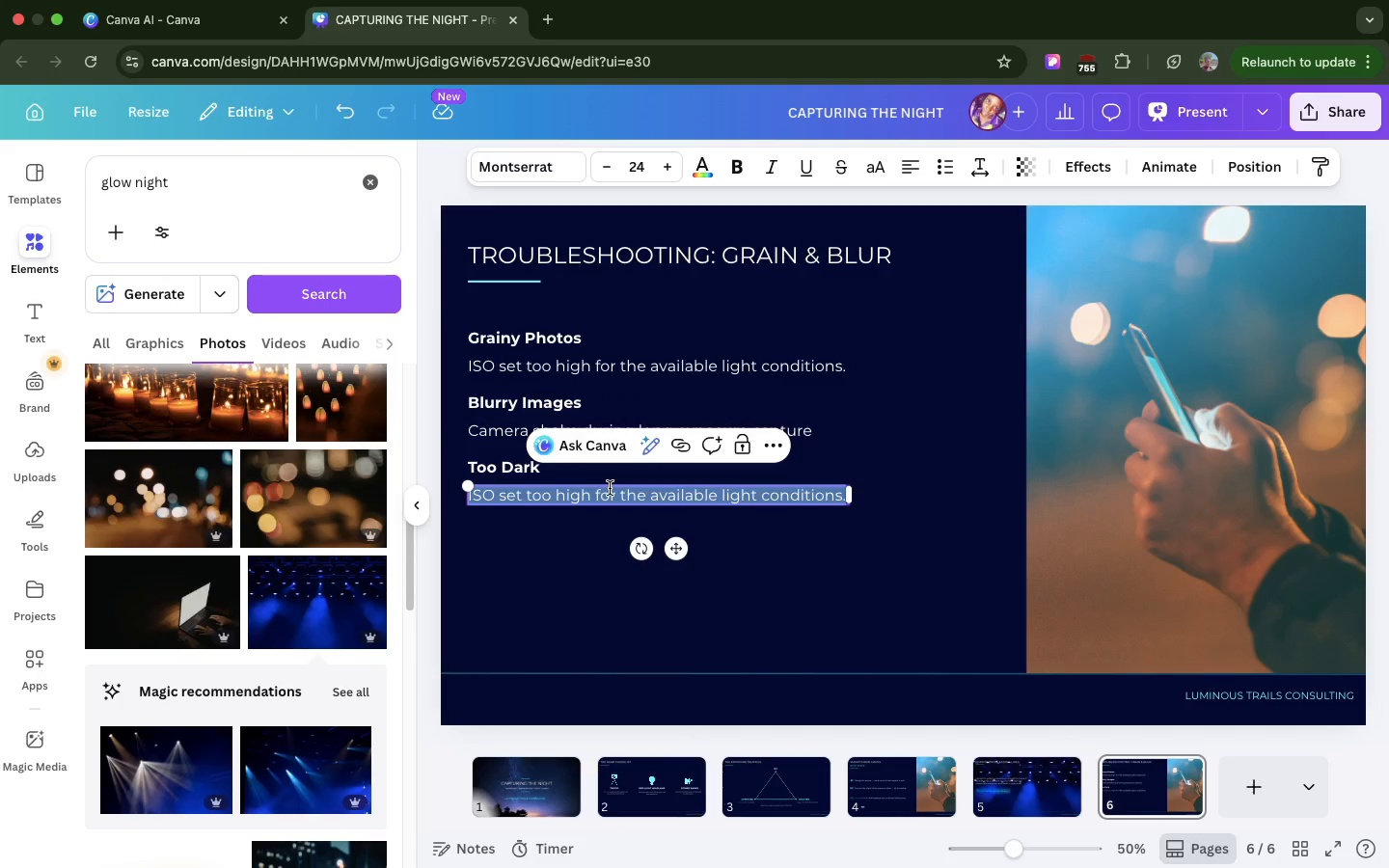 
triple_click([610, 488])
 